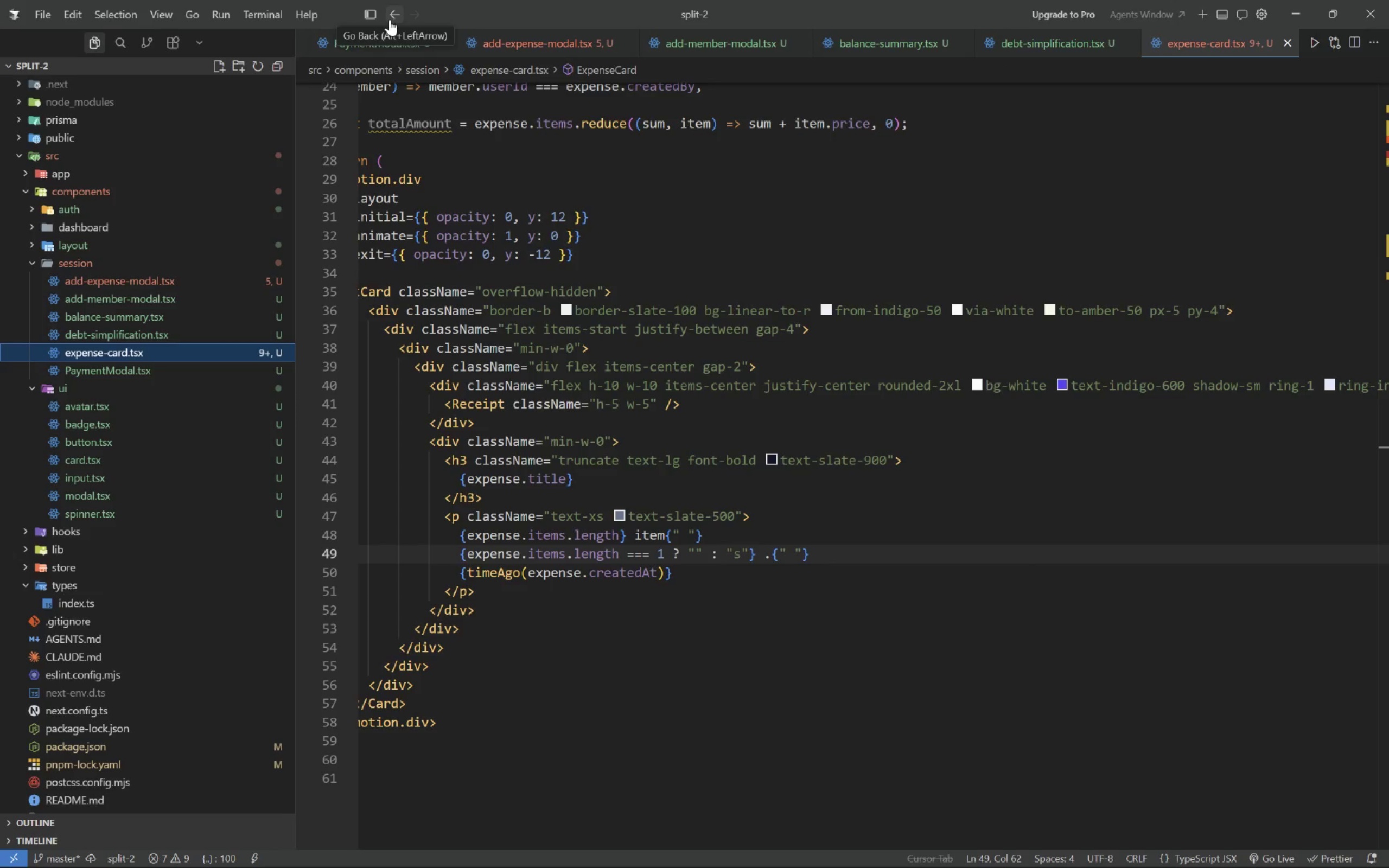 
wait(27.49)
 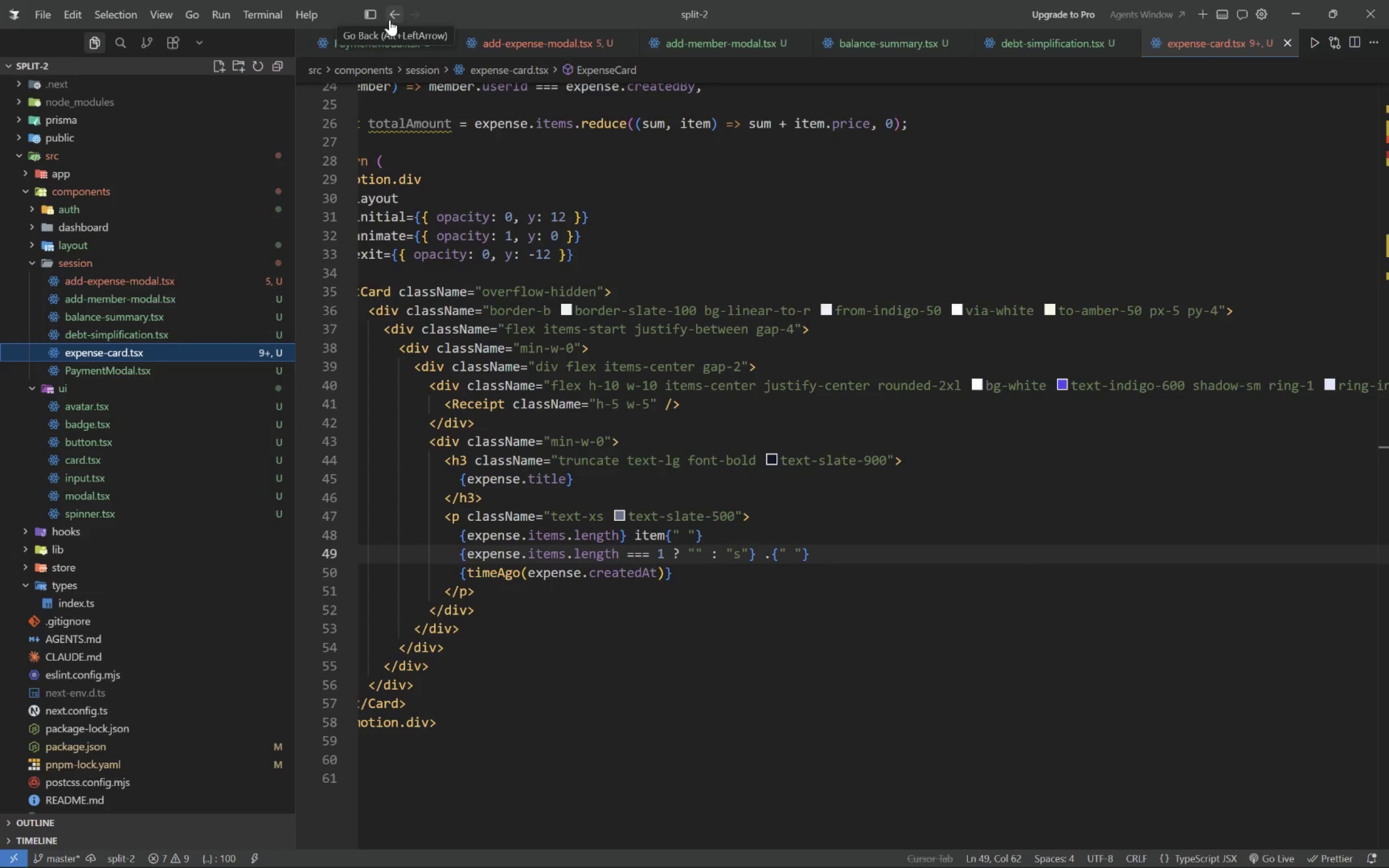 
left_click([529, 596])
 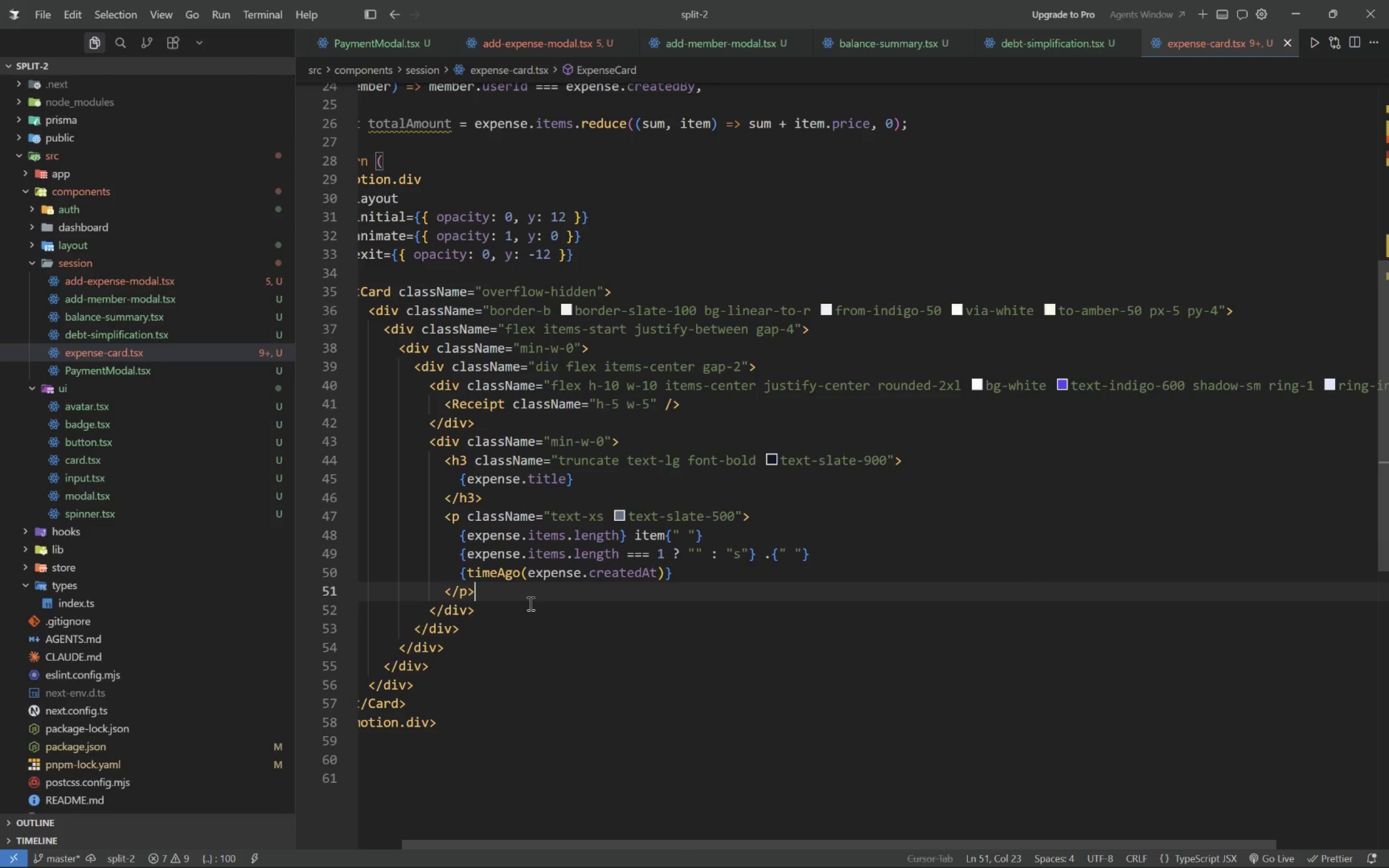 
key(ArrowDown)
 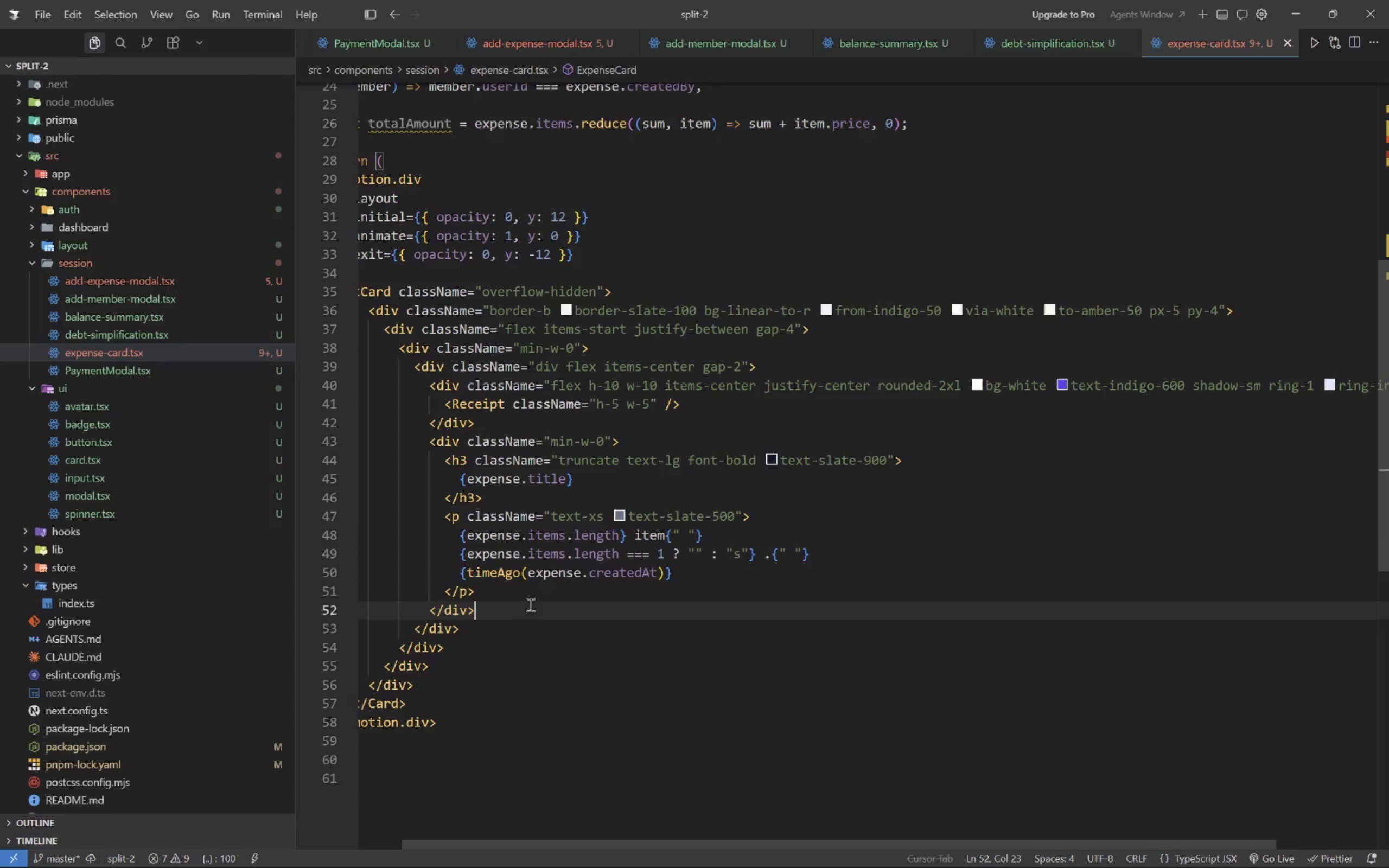 
key(ArrowDown)
 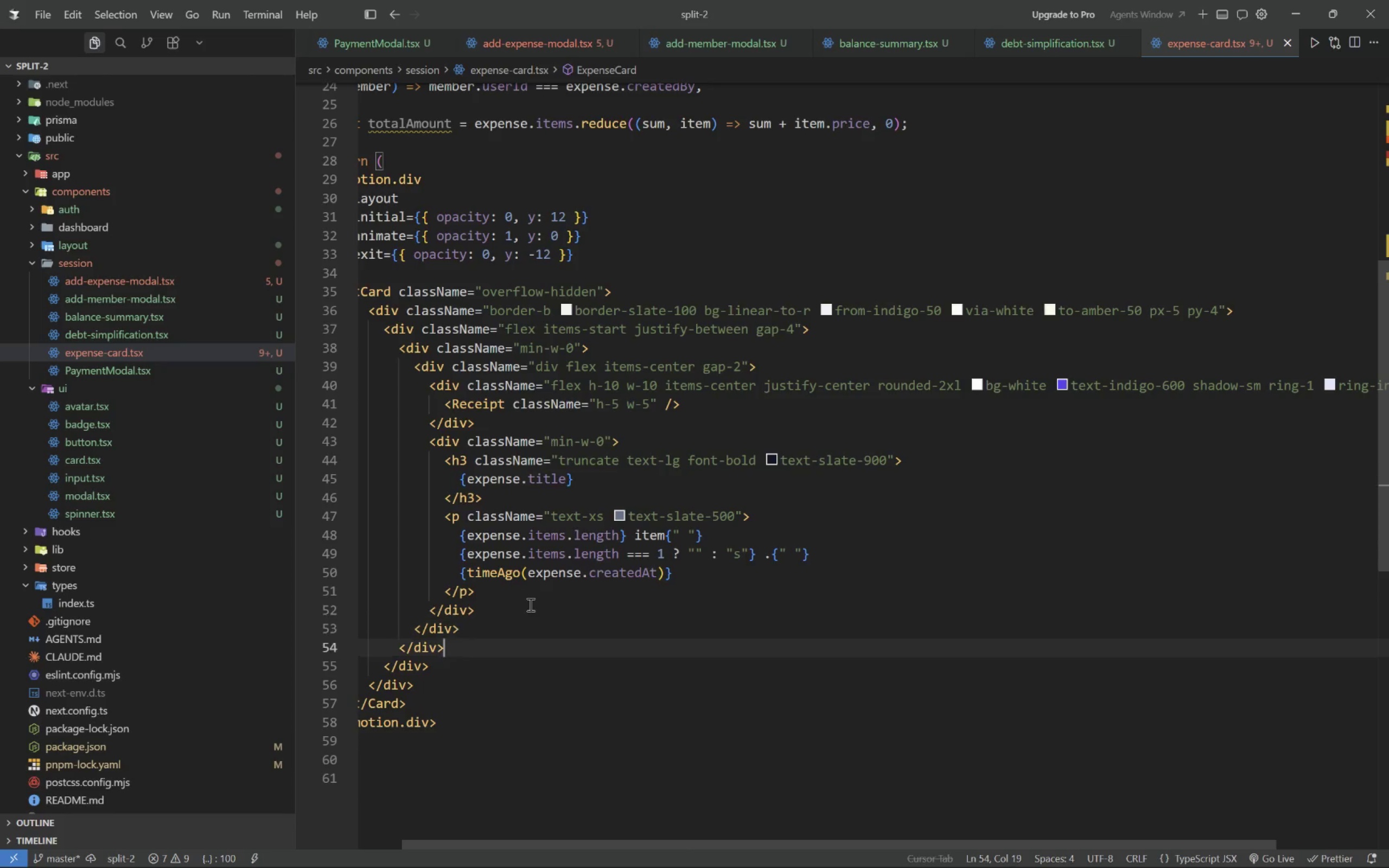 
key(ArrowDown)
 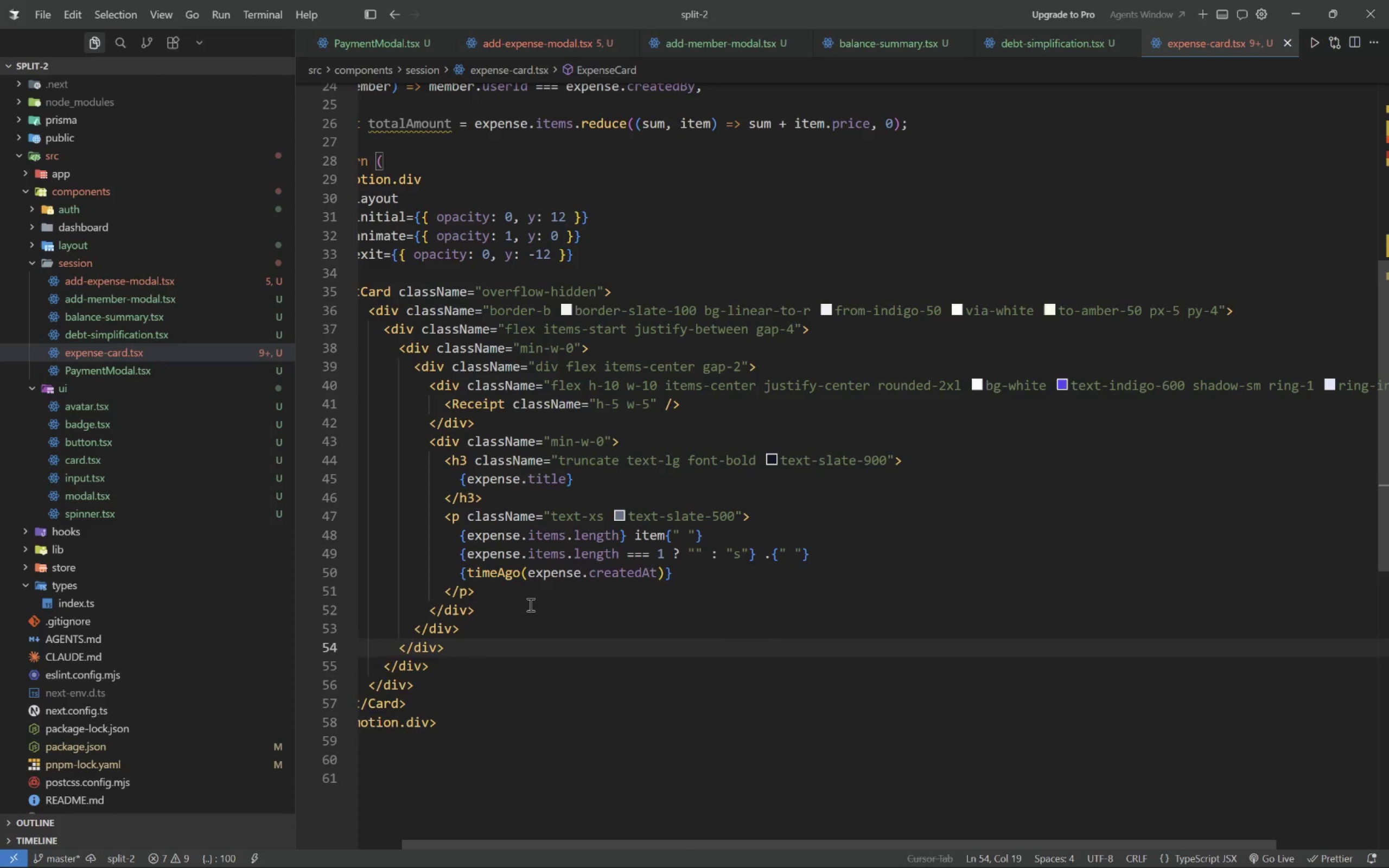 
key(Backslash)
 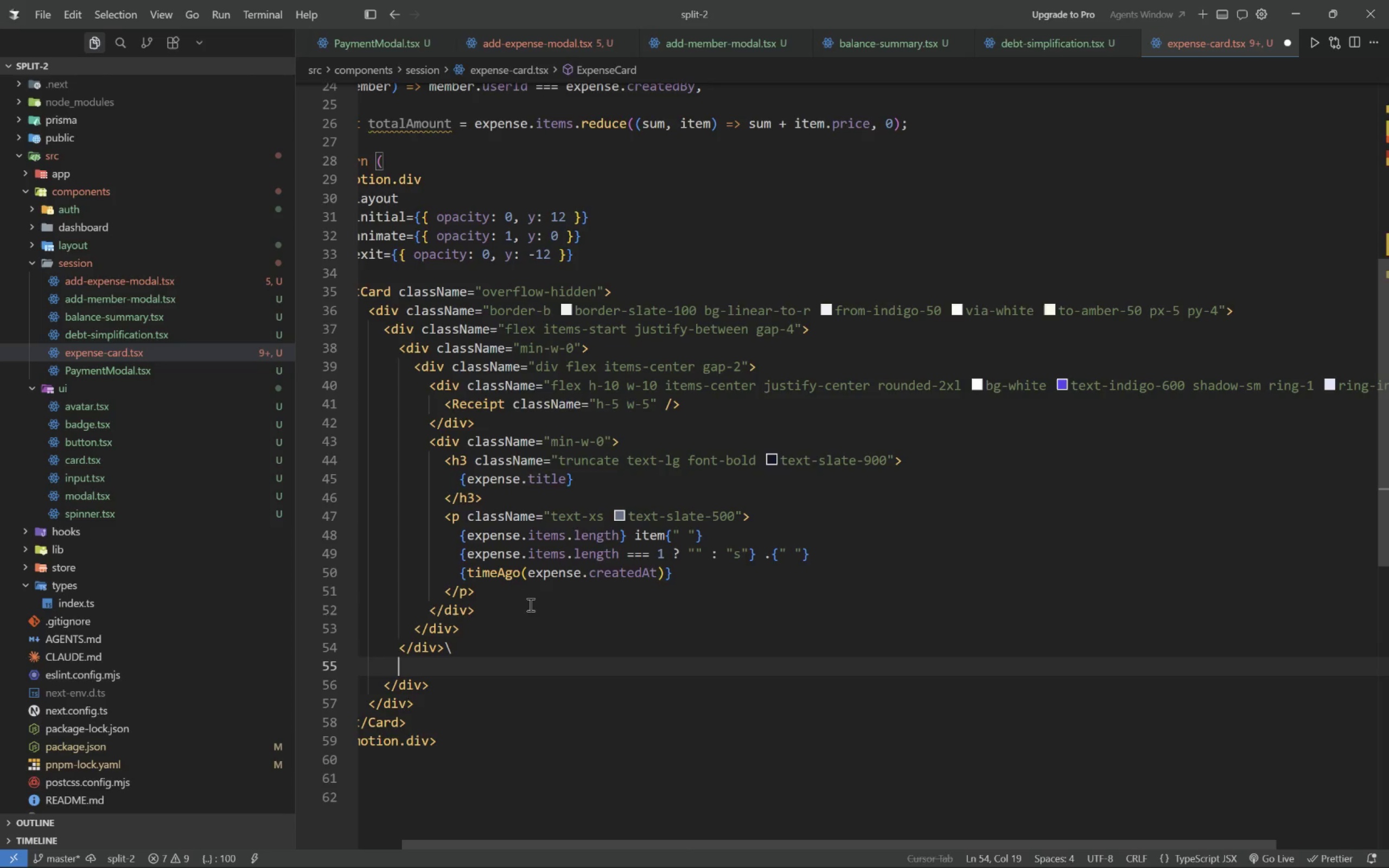 
key(Enter)
 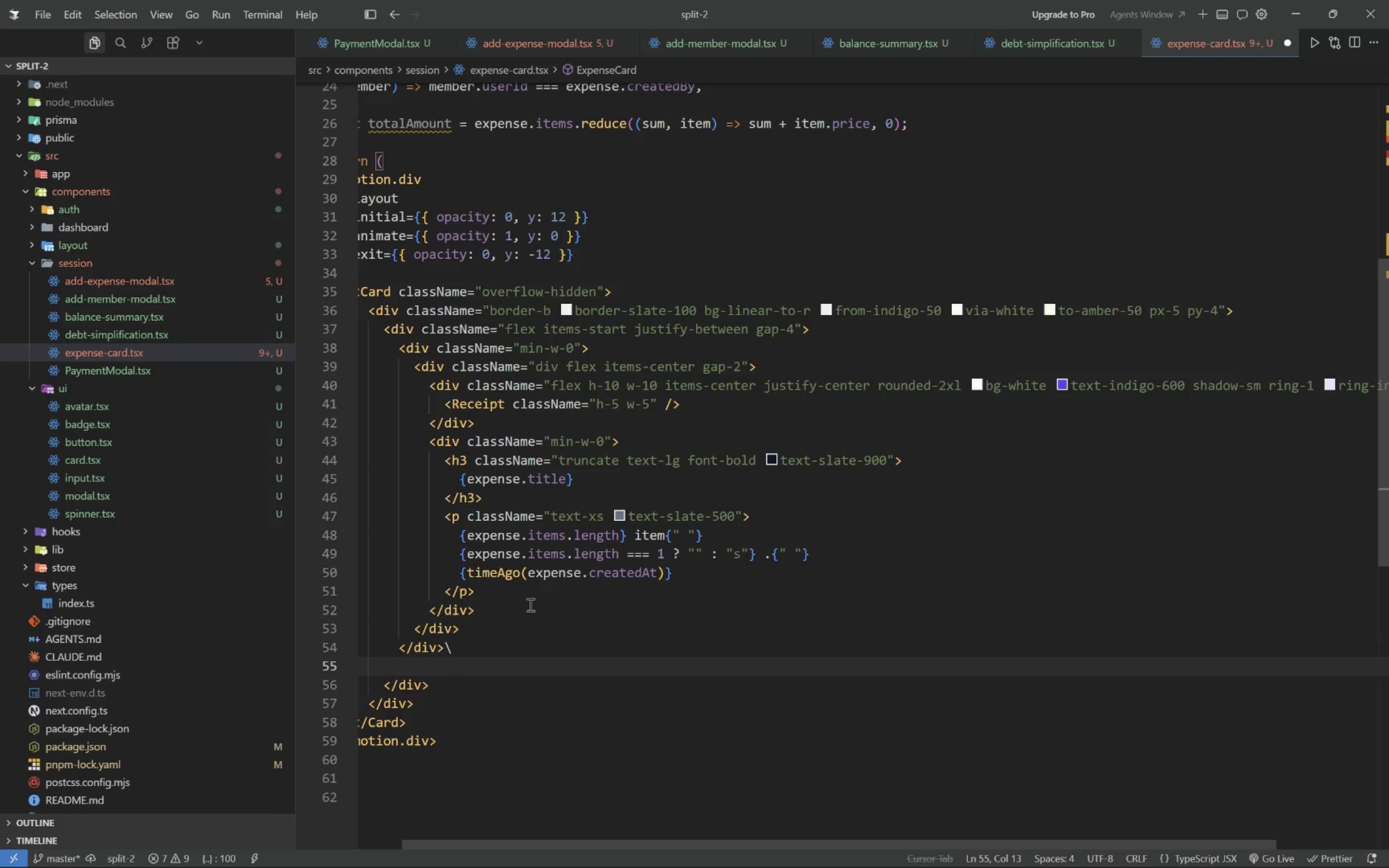 
key(Backspace)
 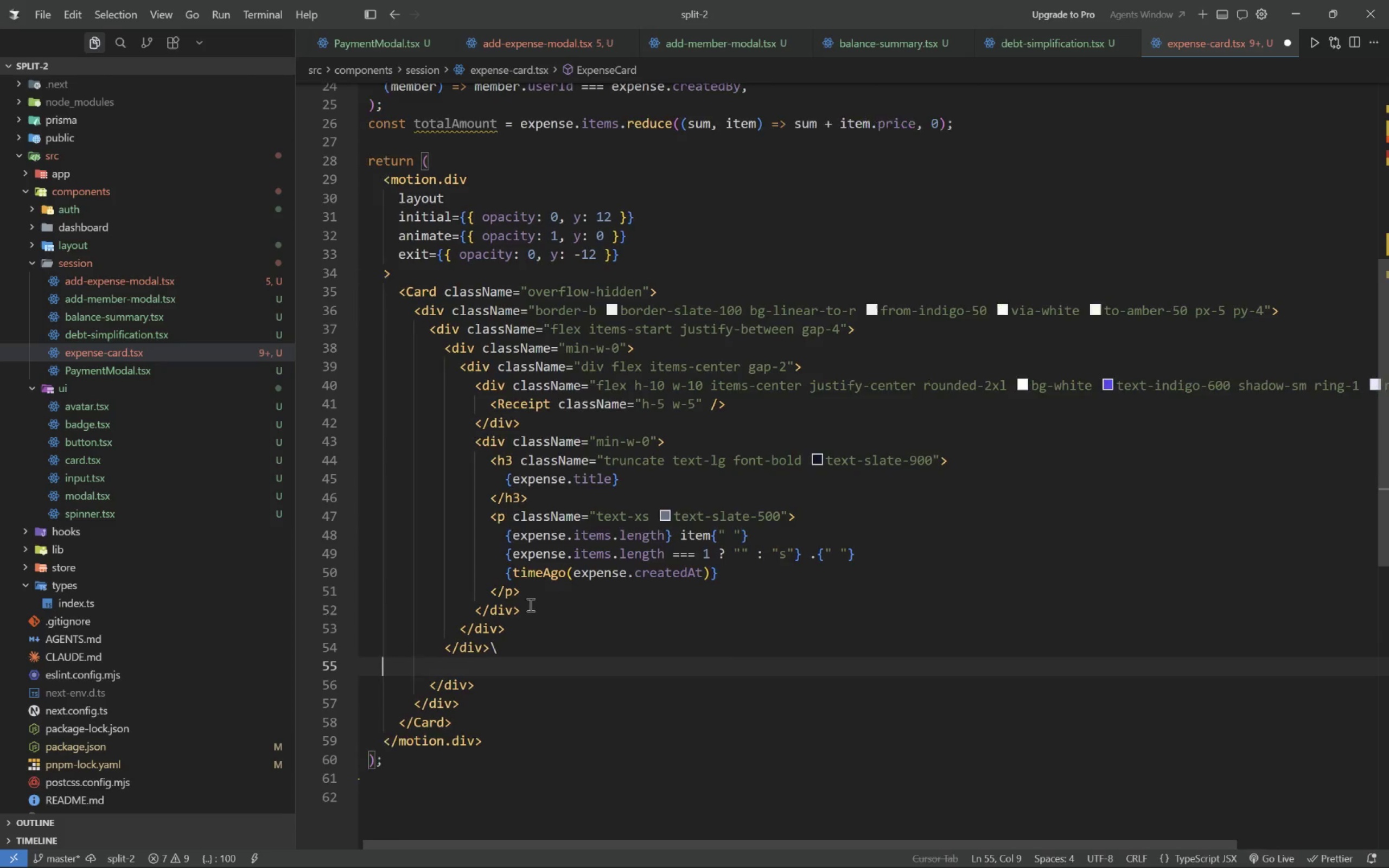 
key(Backspace)
 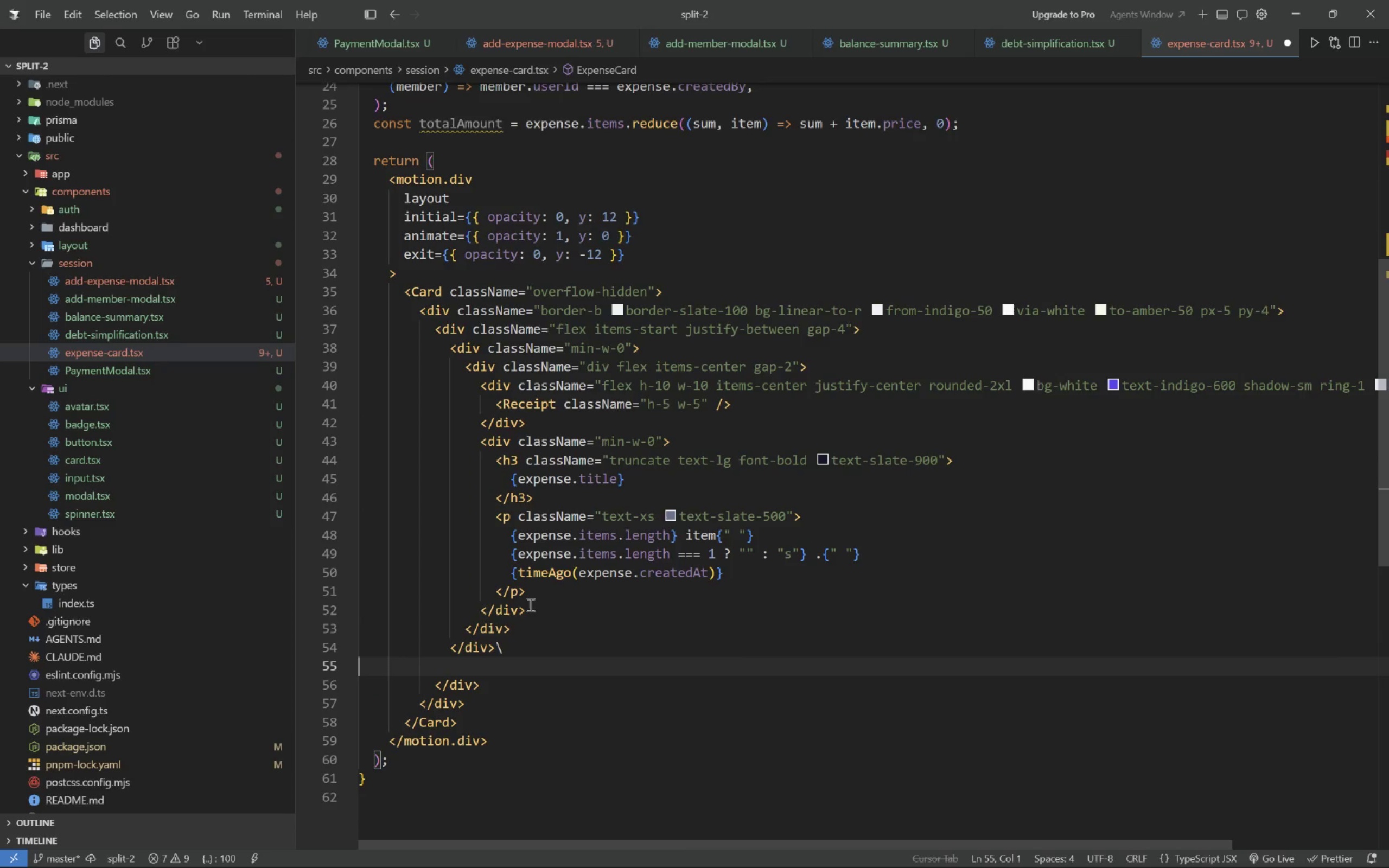 
key(Backspace)
 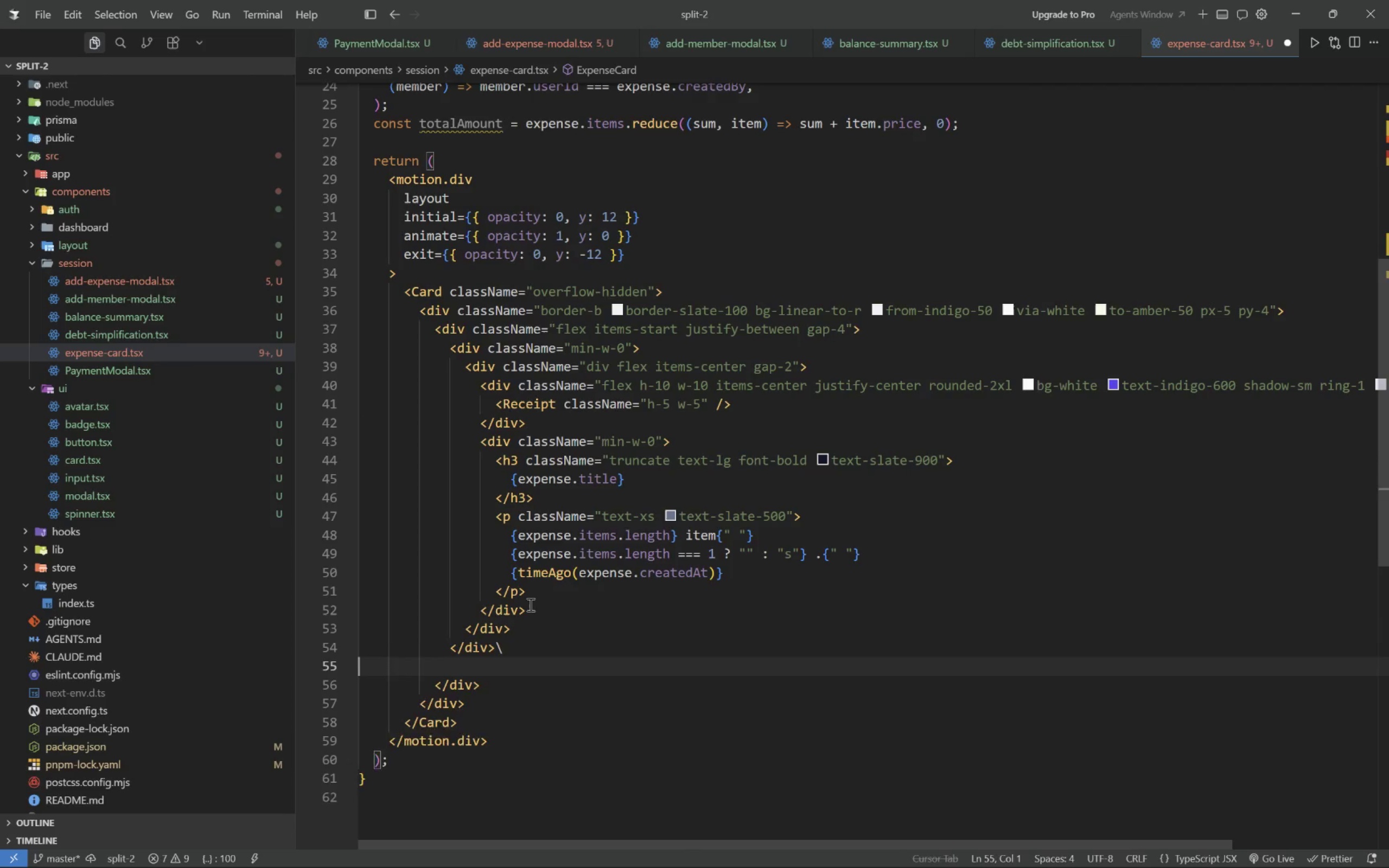 
key(Backspace)
 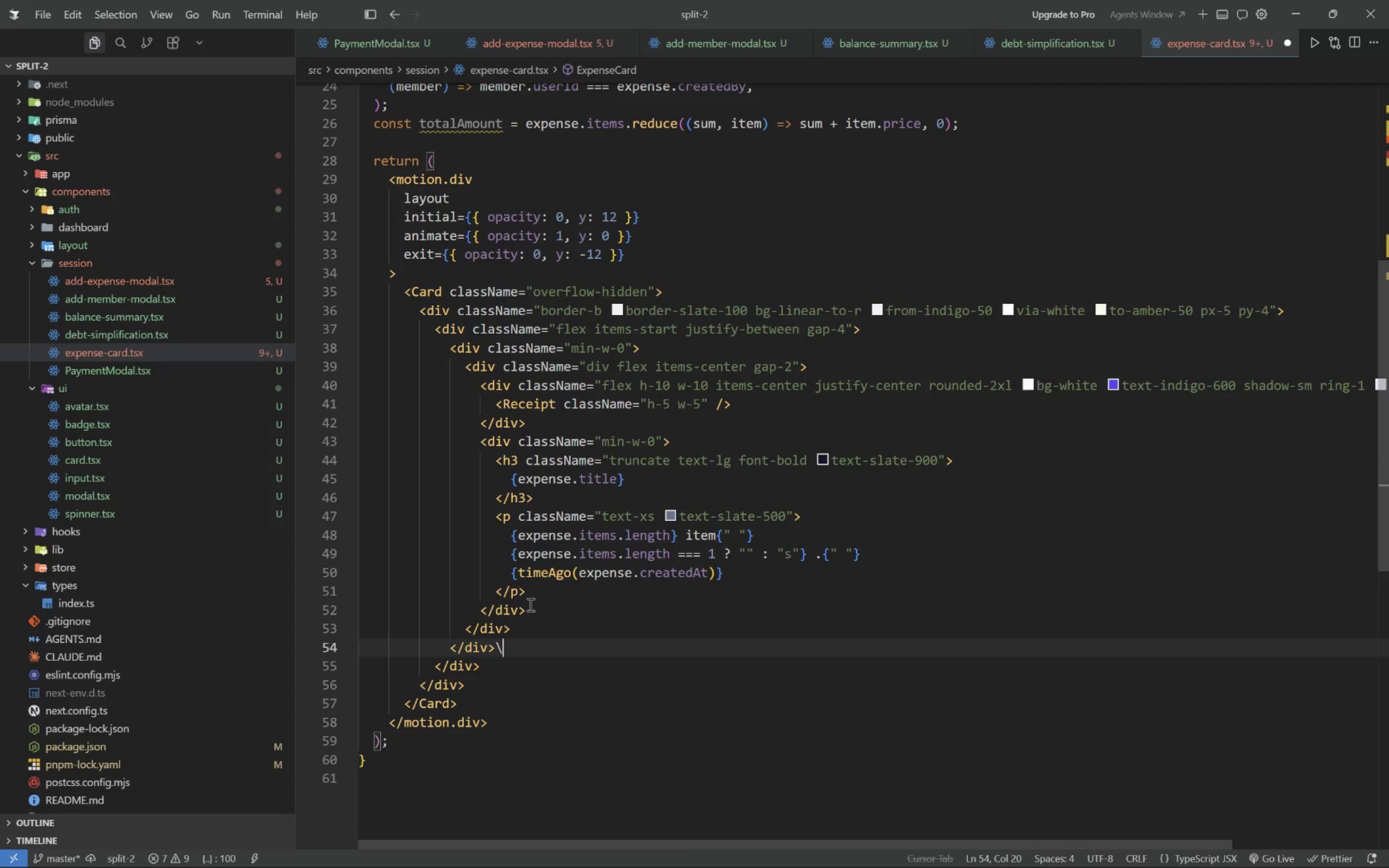 
key(Backspace)
 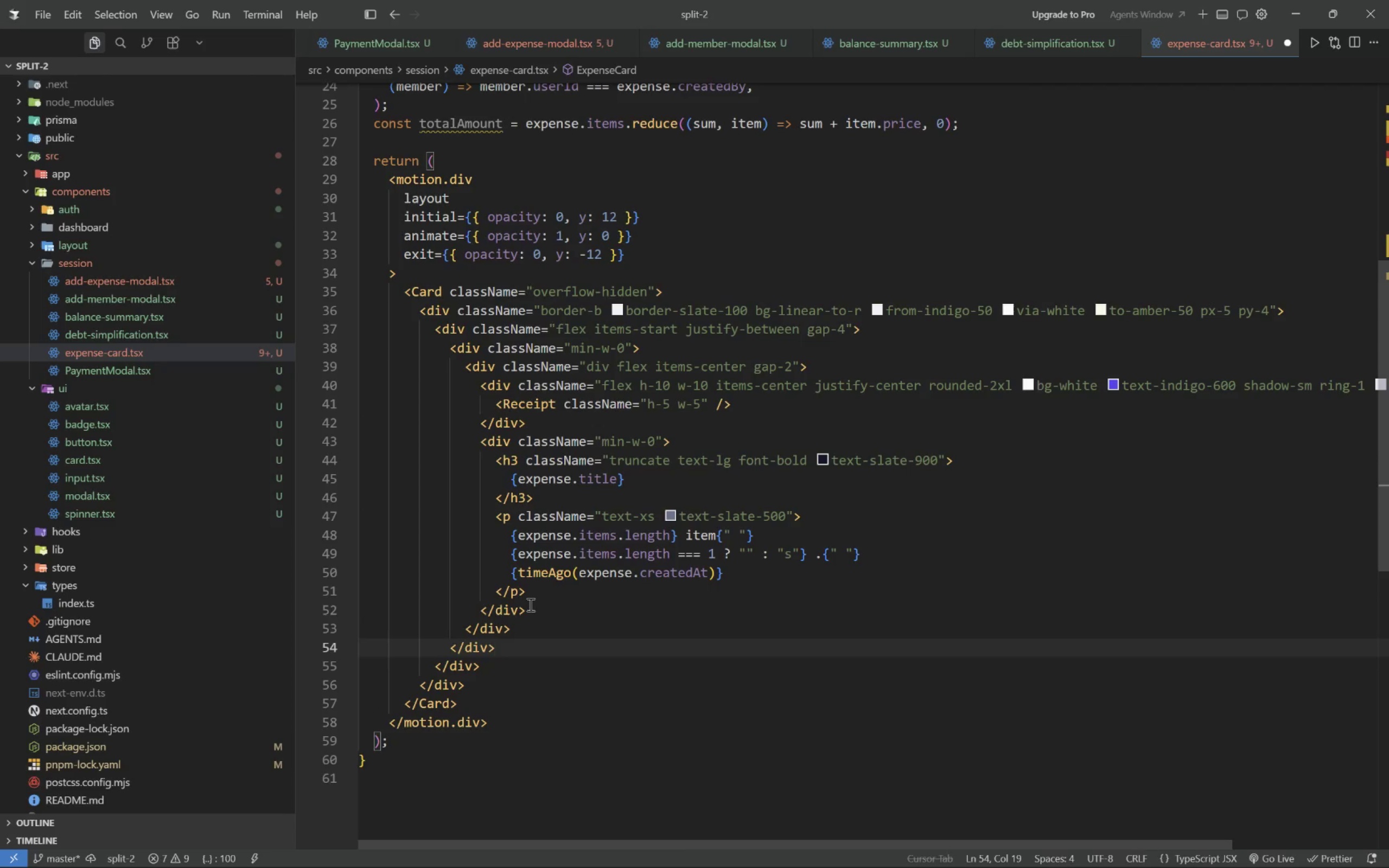 
key(Enter)
 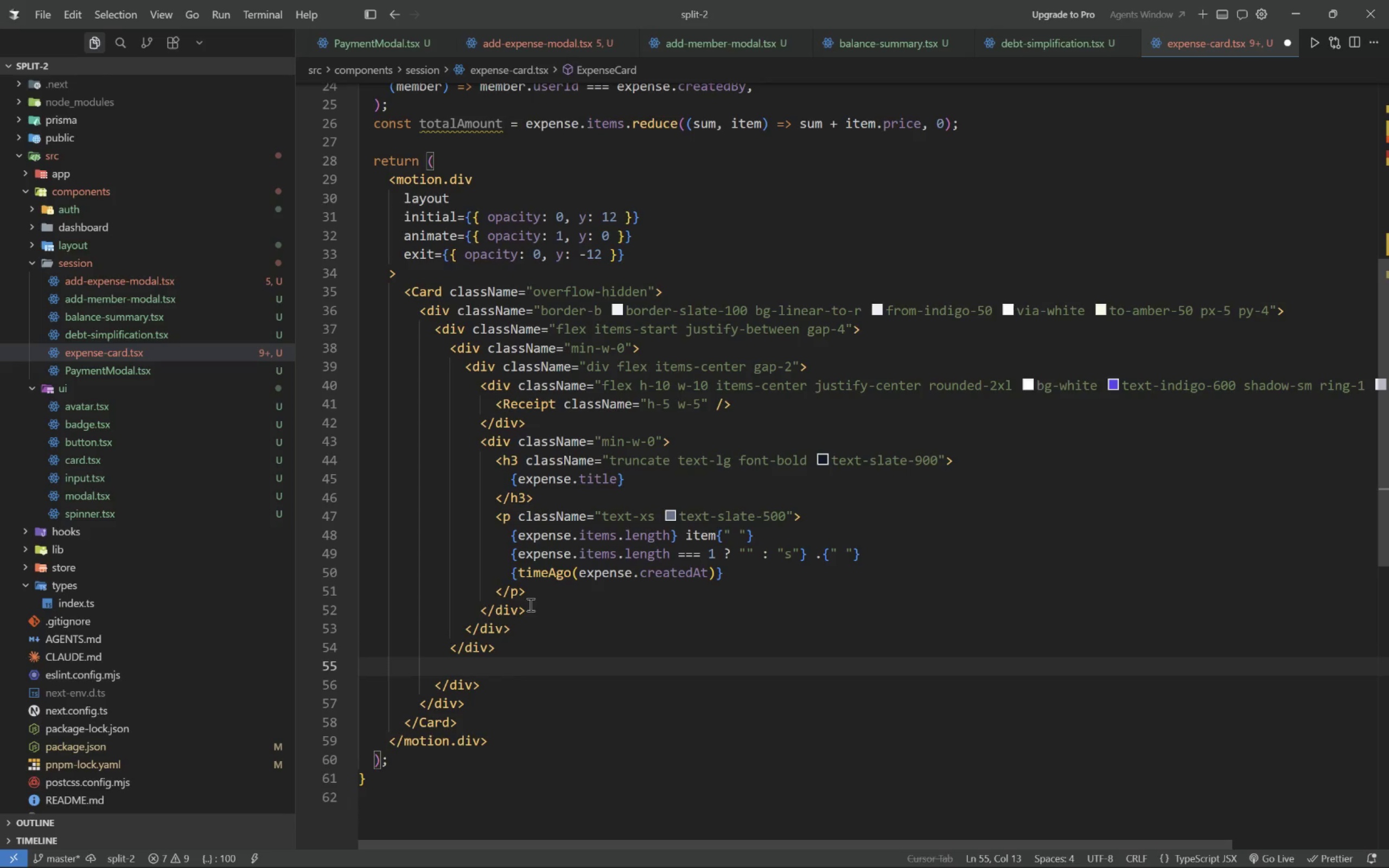 
wait(6.38)
 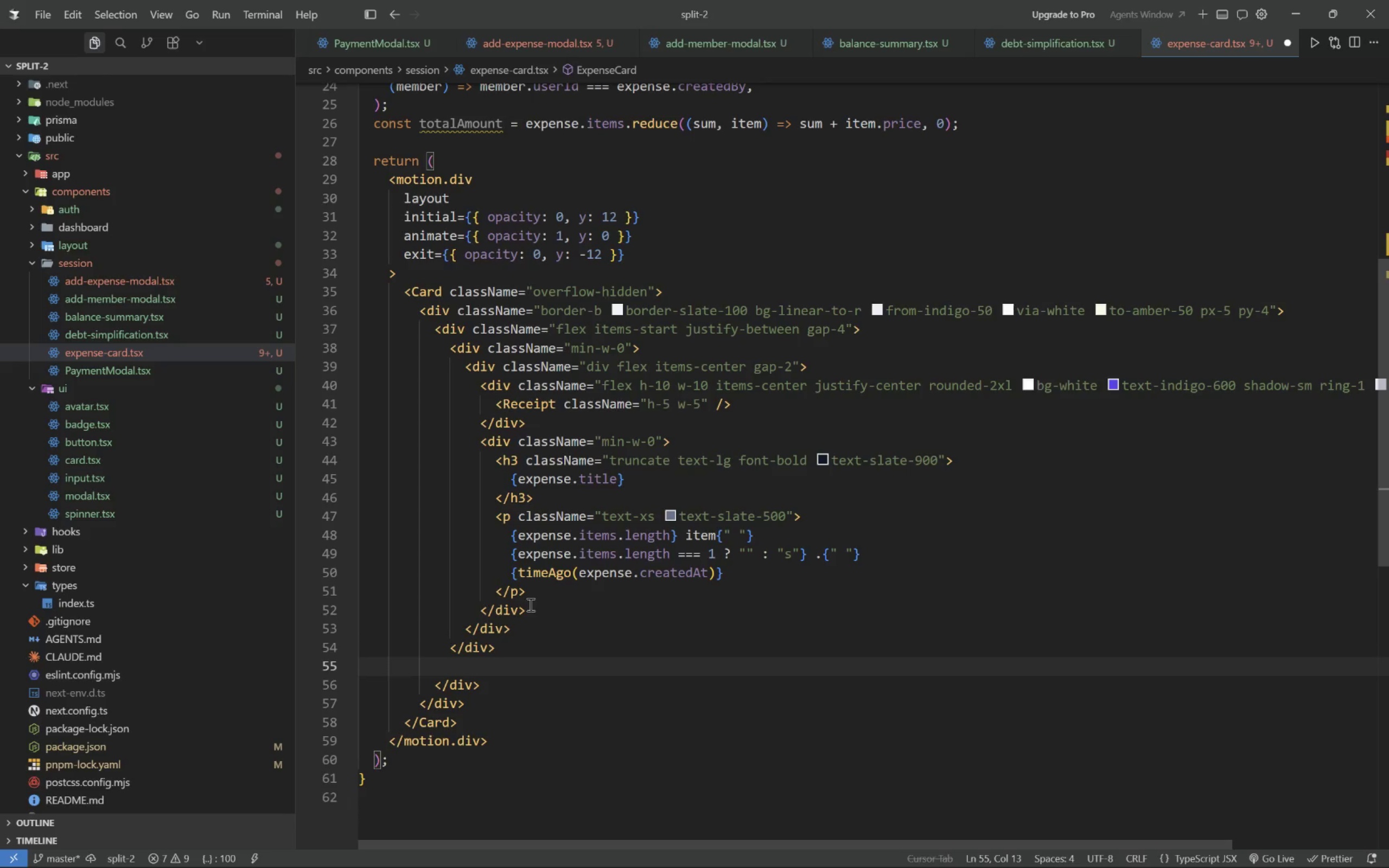 
key(Enter)
 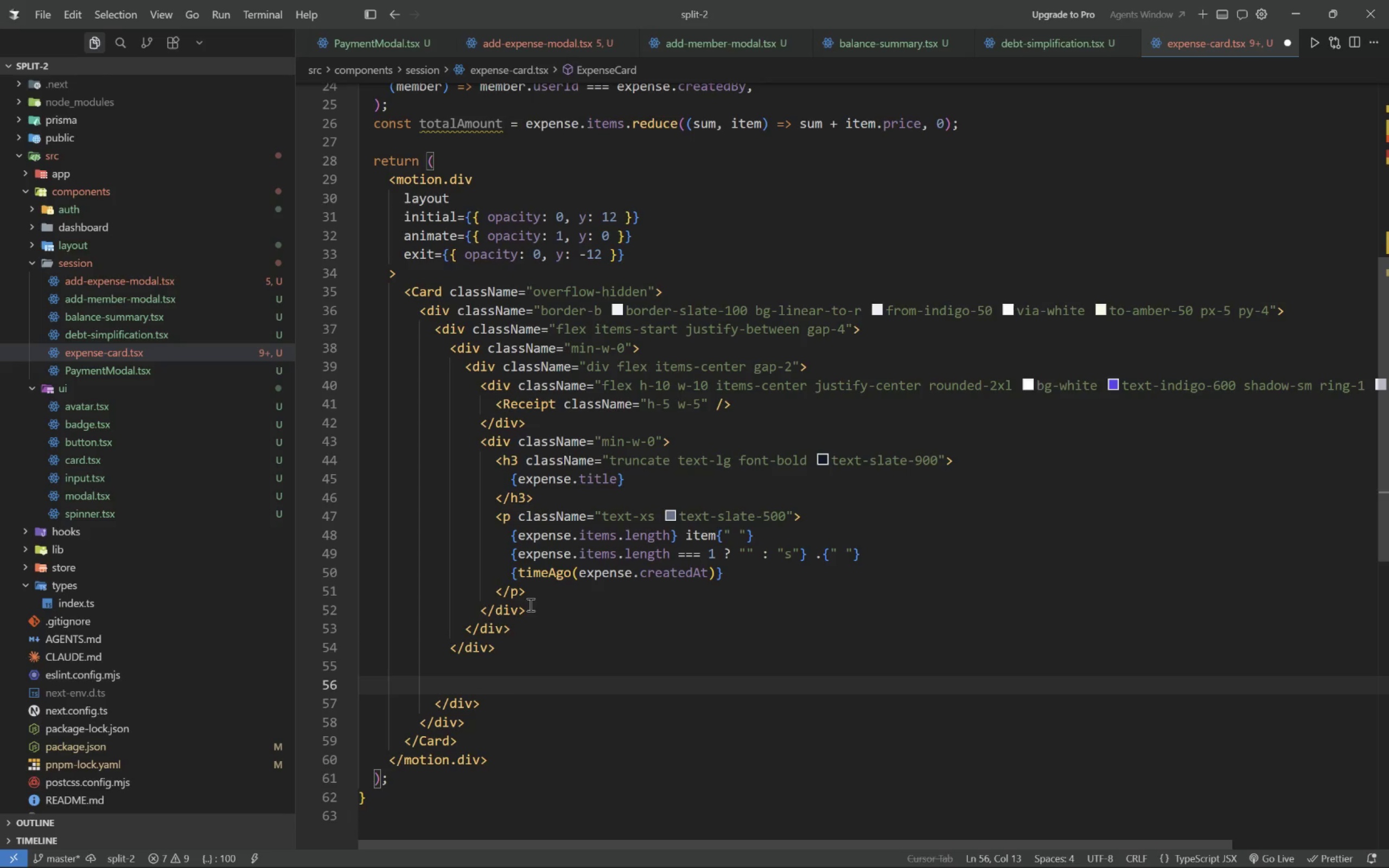 
type(div.flex.items.)
key(Backspace)
type(-center.gap-3>)
 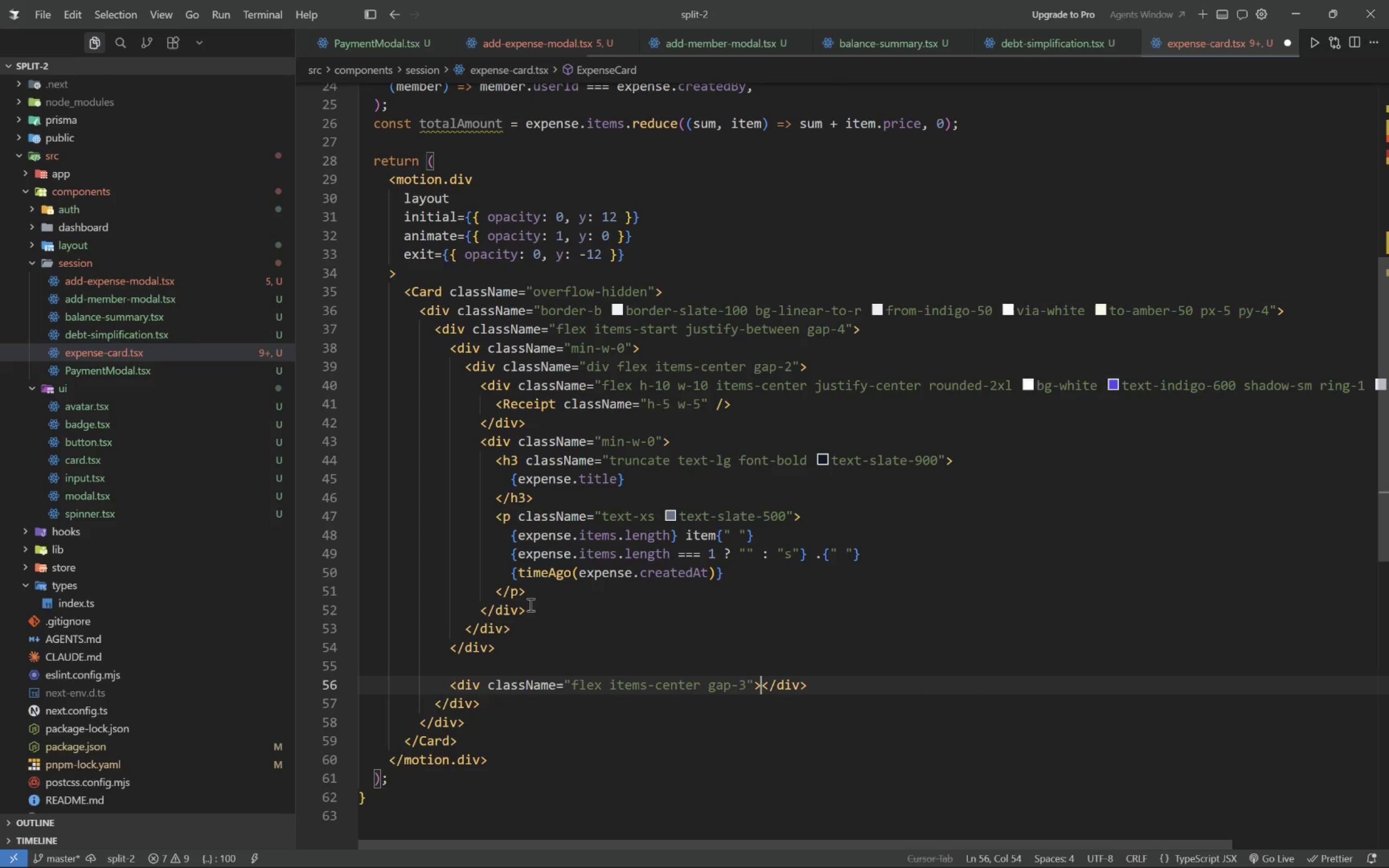 
 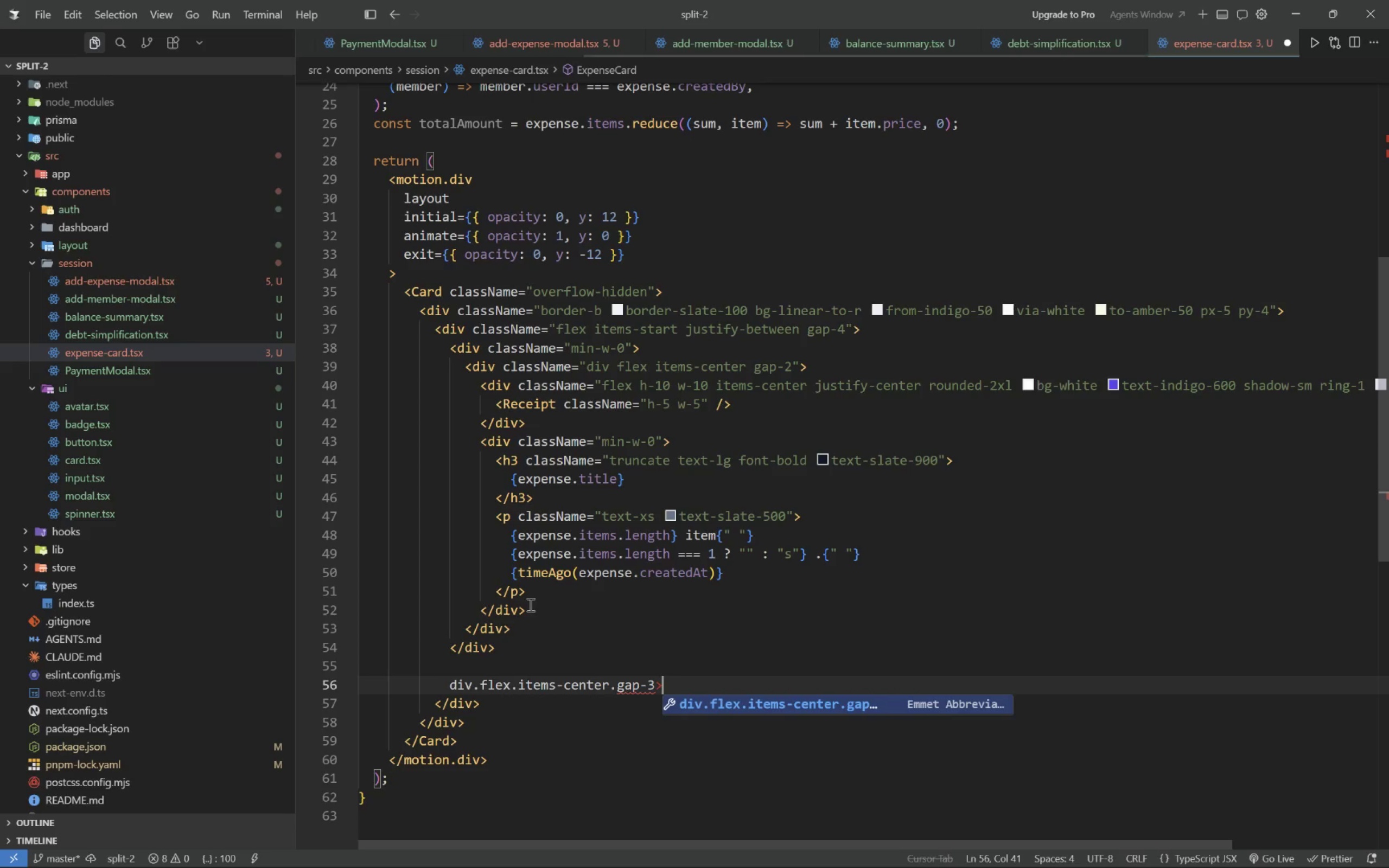 
key(Enter)
 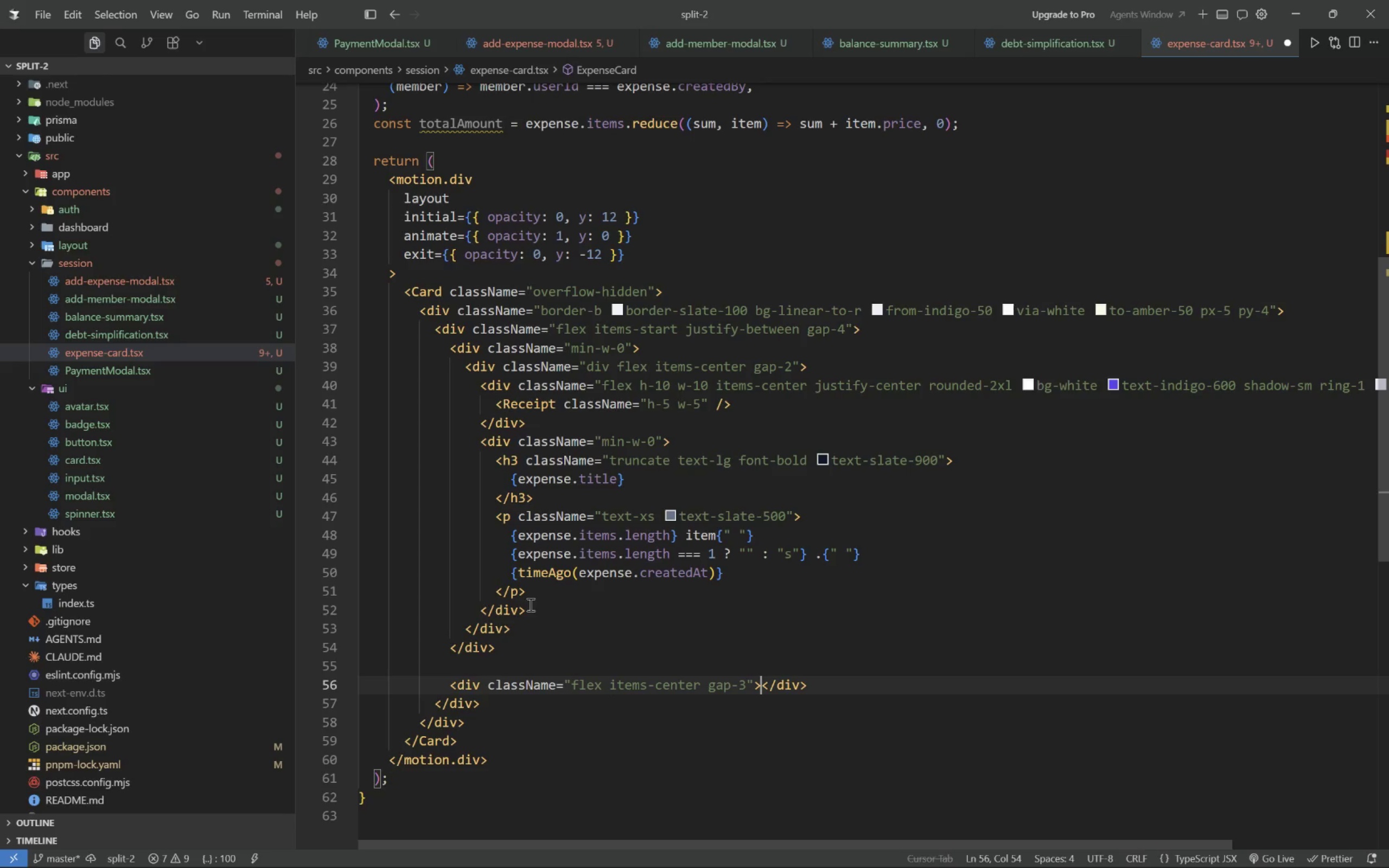 
wait(11.39)
 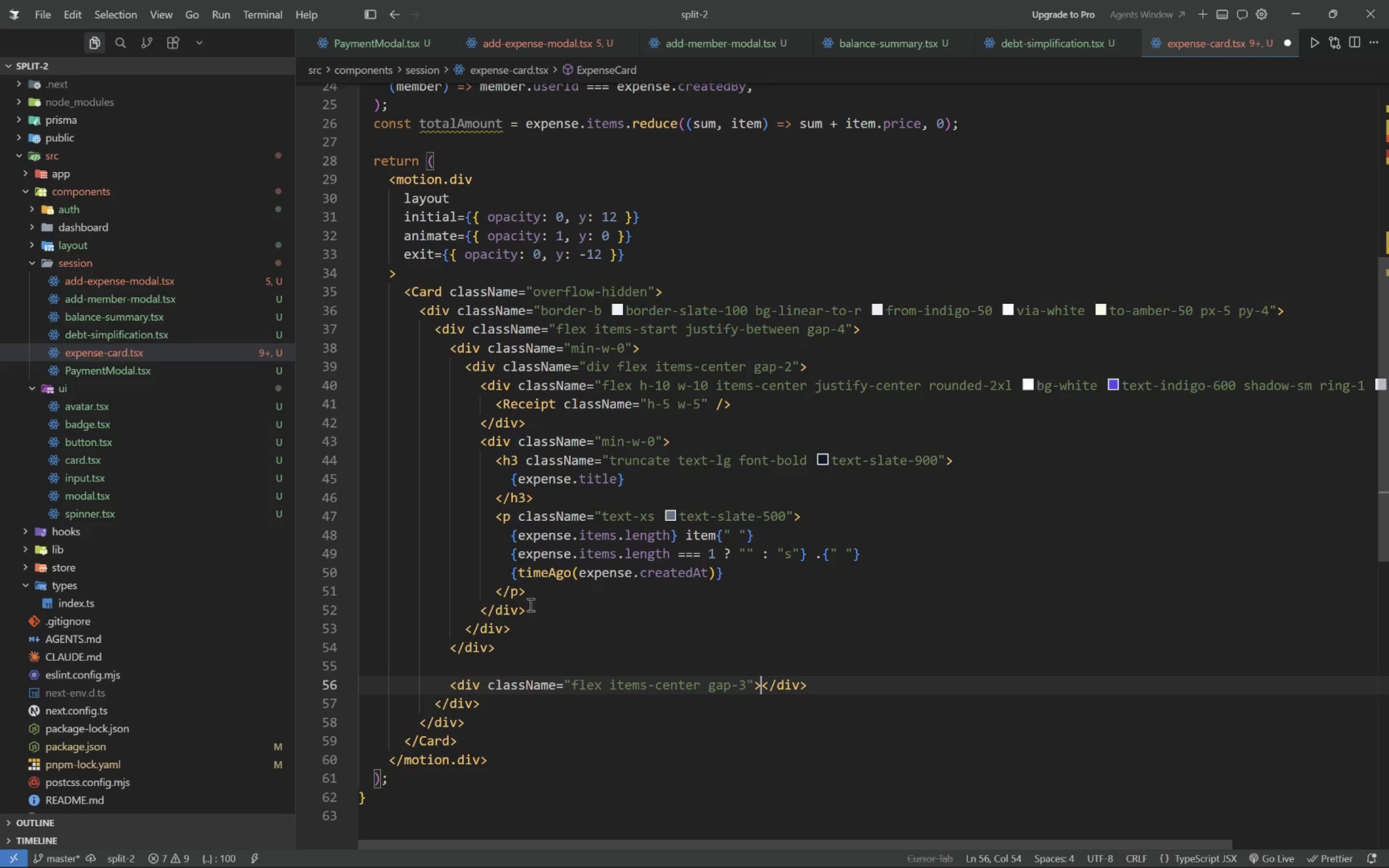 
key(Enter)
 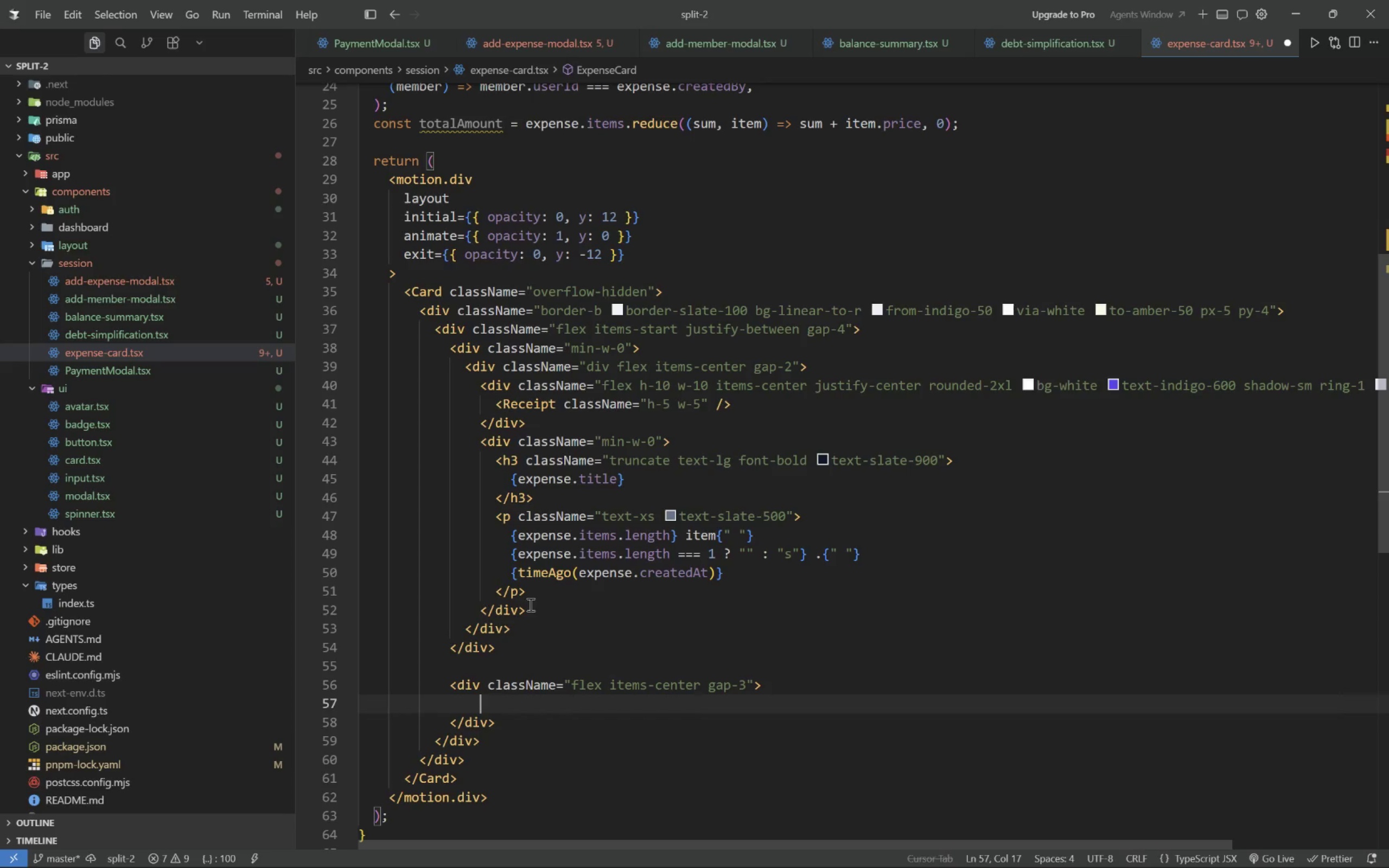 
type(<div l)
key(Backspace)
type(classNam)
key(Tab)
type(hidden items-center gap-2 rounded-full bg-white/90 px-3)
 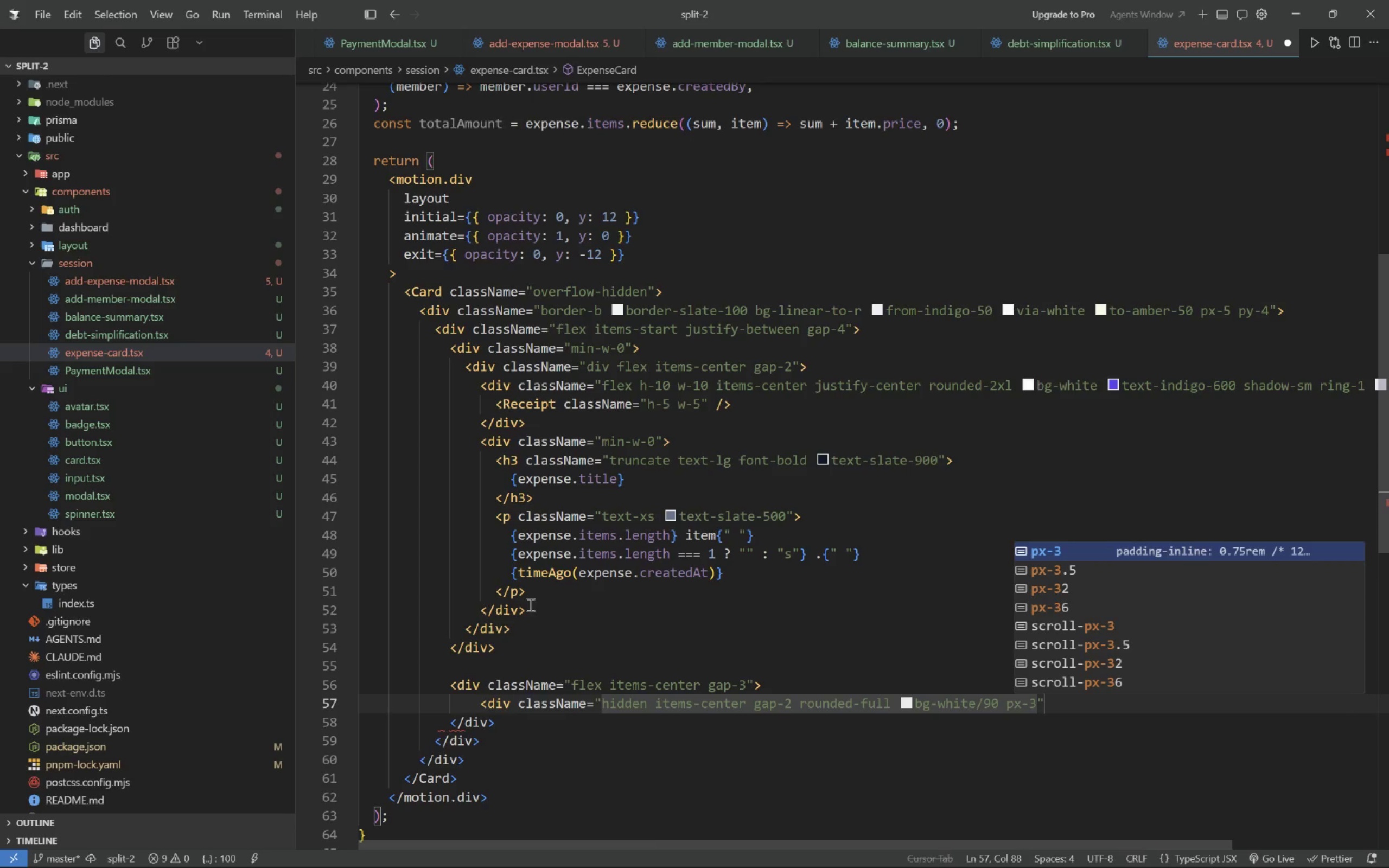 
type(p)
key(Backspace)
type( py-1.5 text-sm text-slate-600 sho)
key(Backspace)
type(adow-sm ring-1 ring-slate-100 sm:flex)
 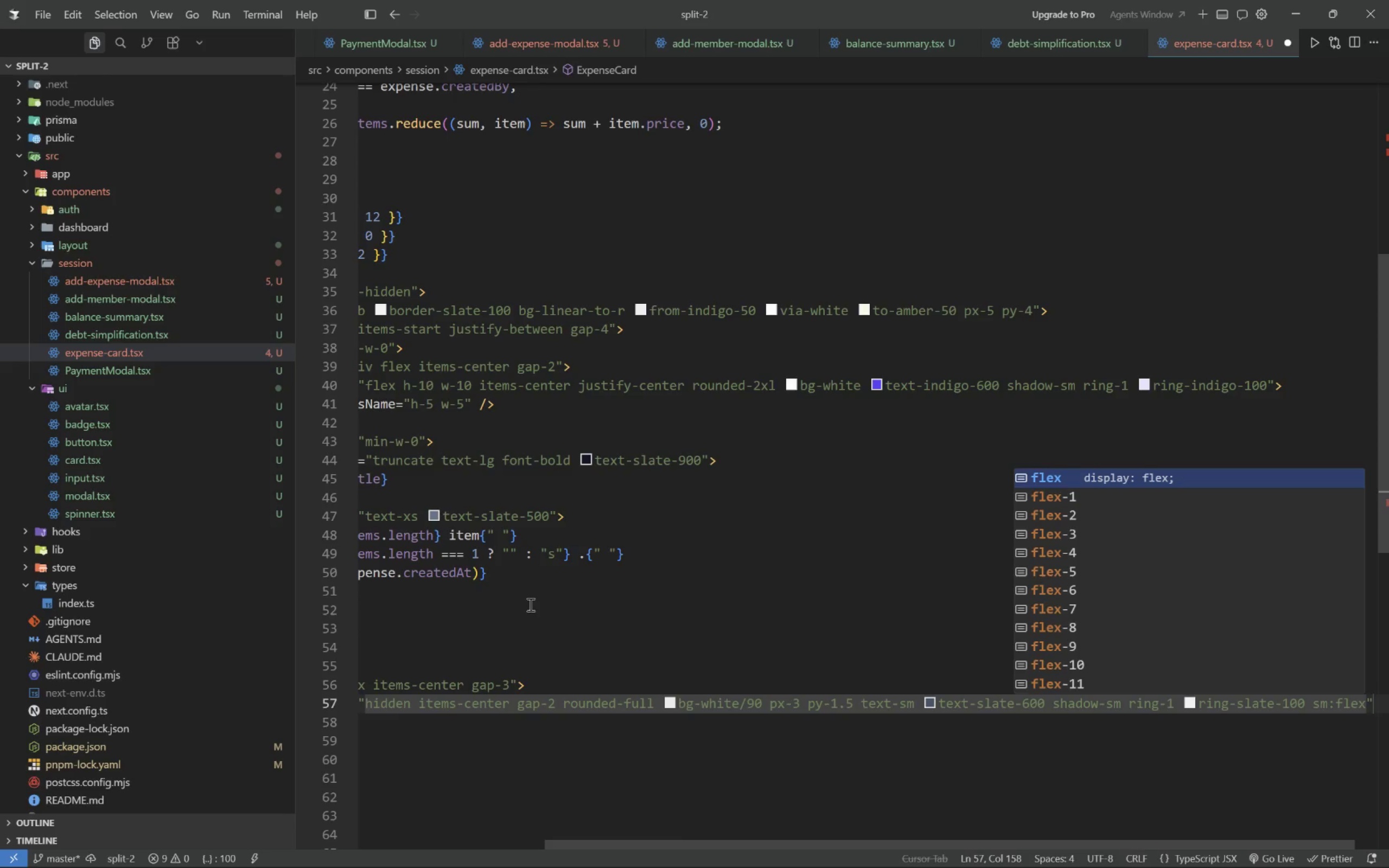 
key(ArrowRight)
 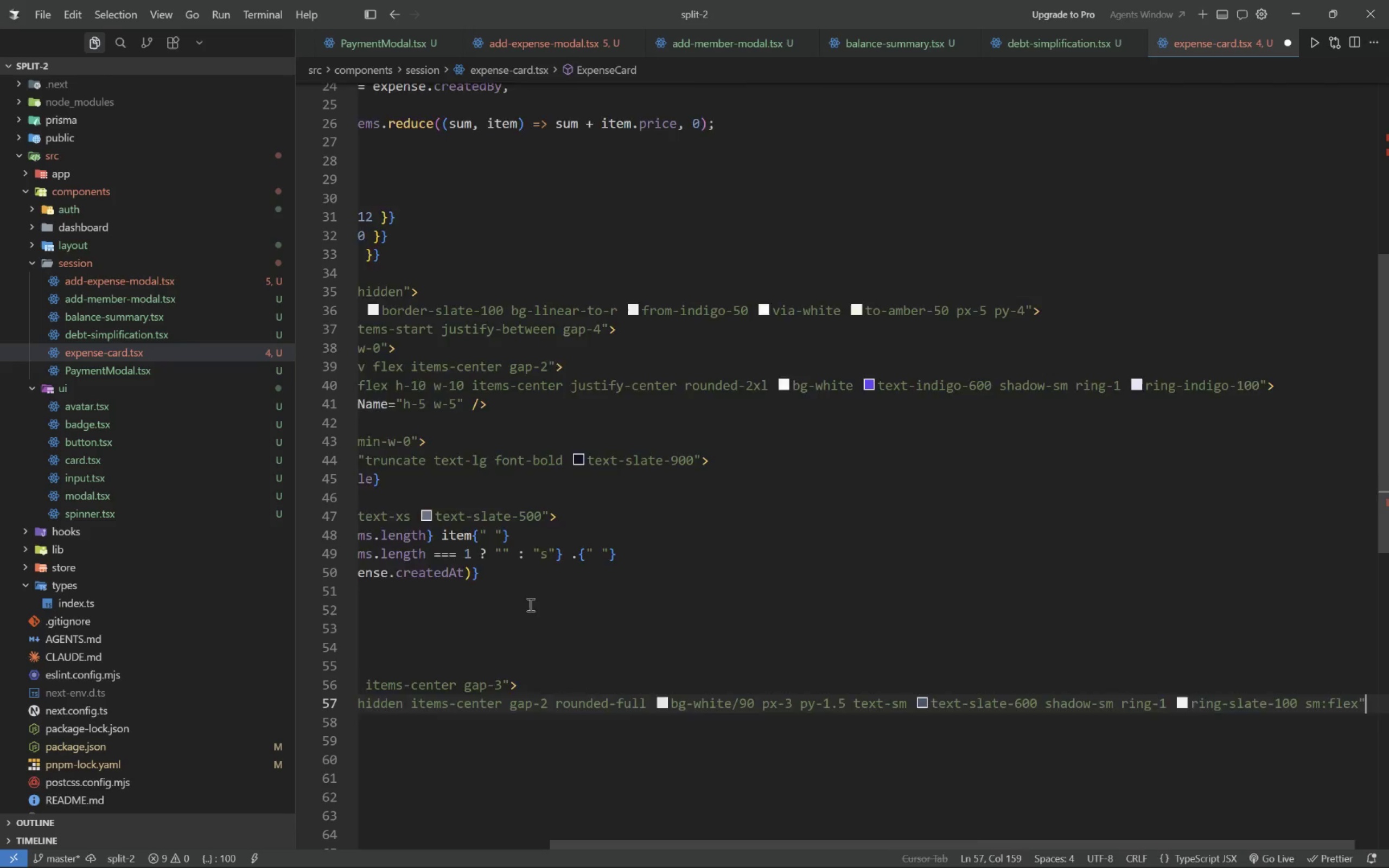 
key(ArrowRight)
 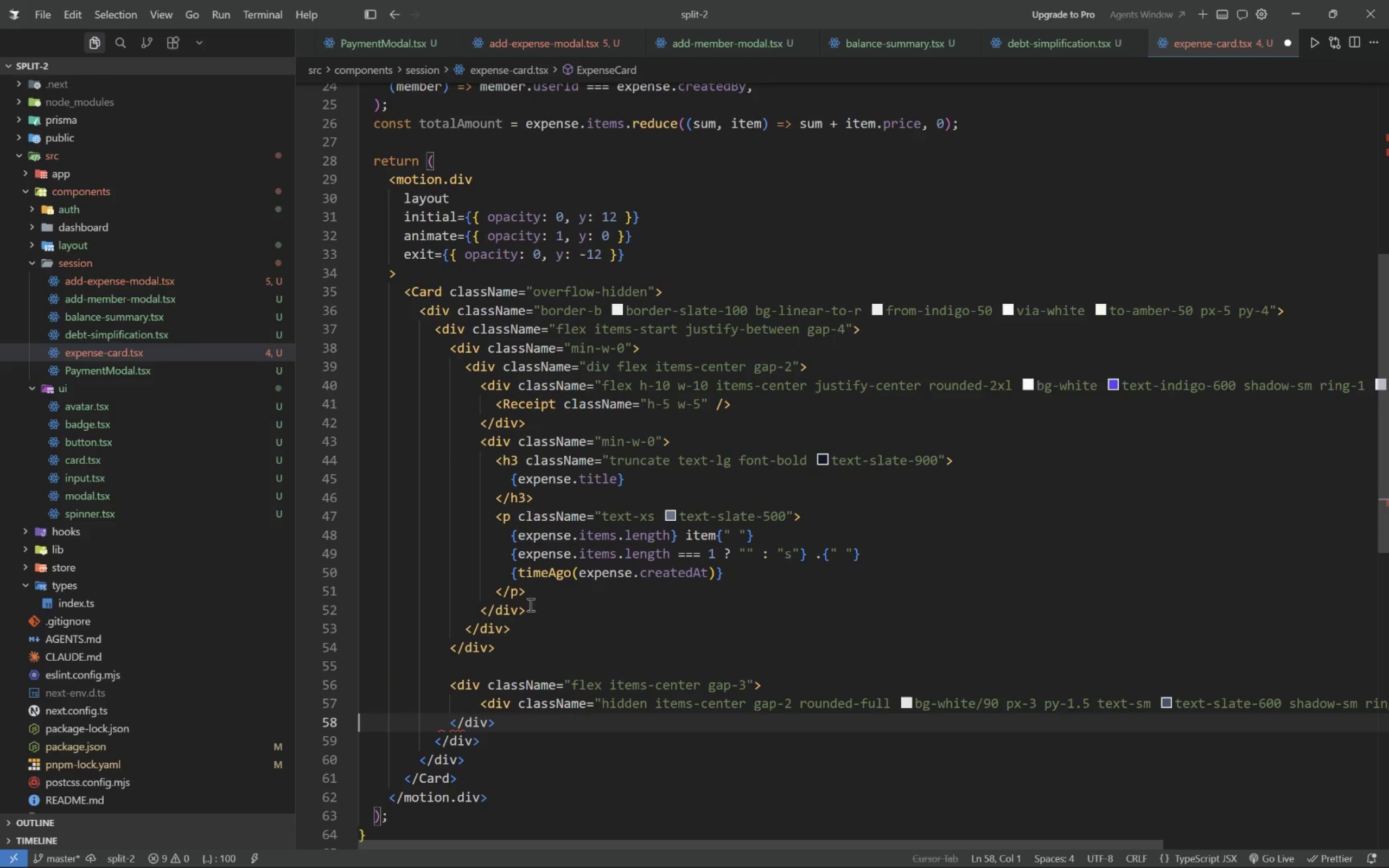 
key(ArrowLeft)
 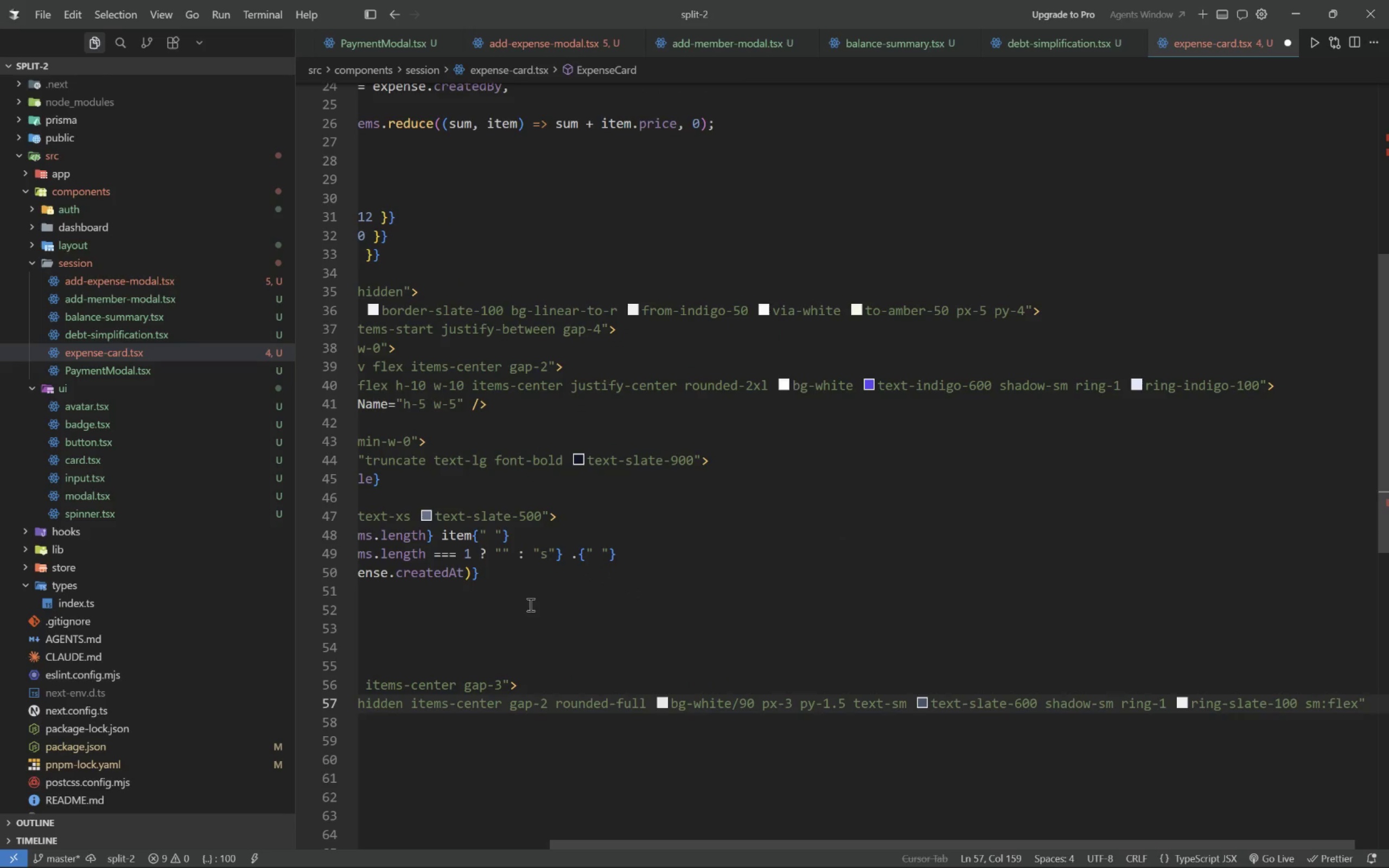 
key(Shift+Period)
 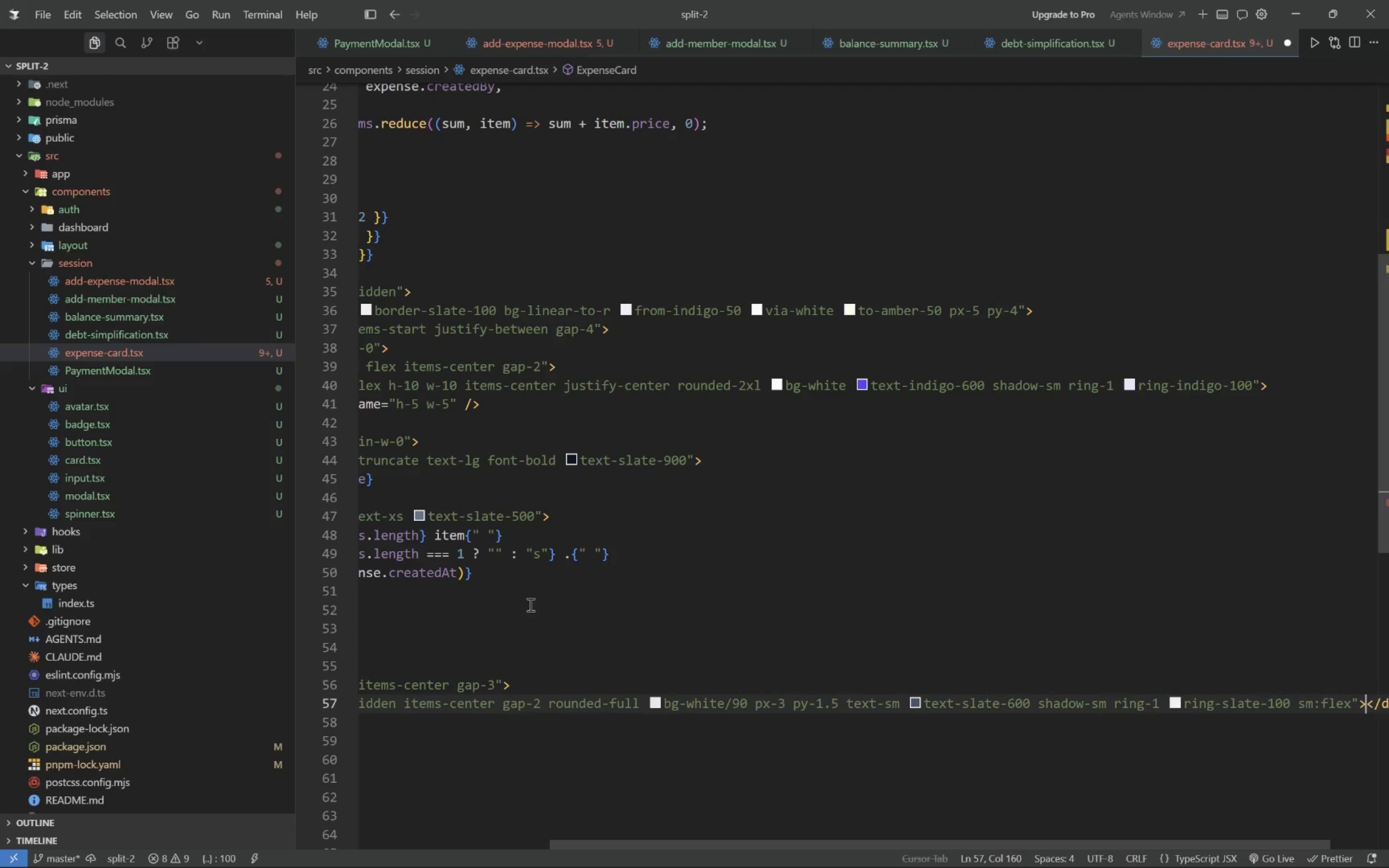 
key(Enter)
 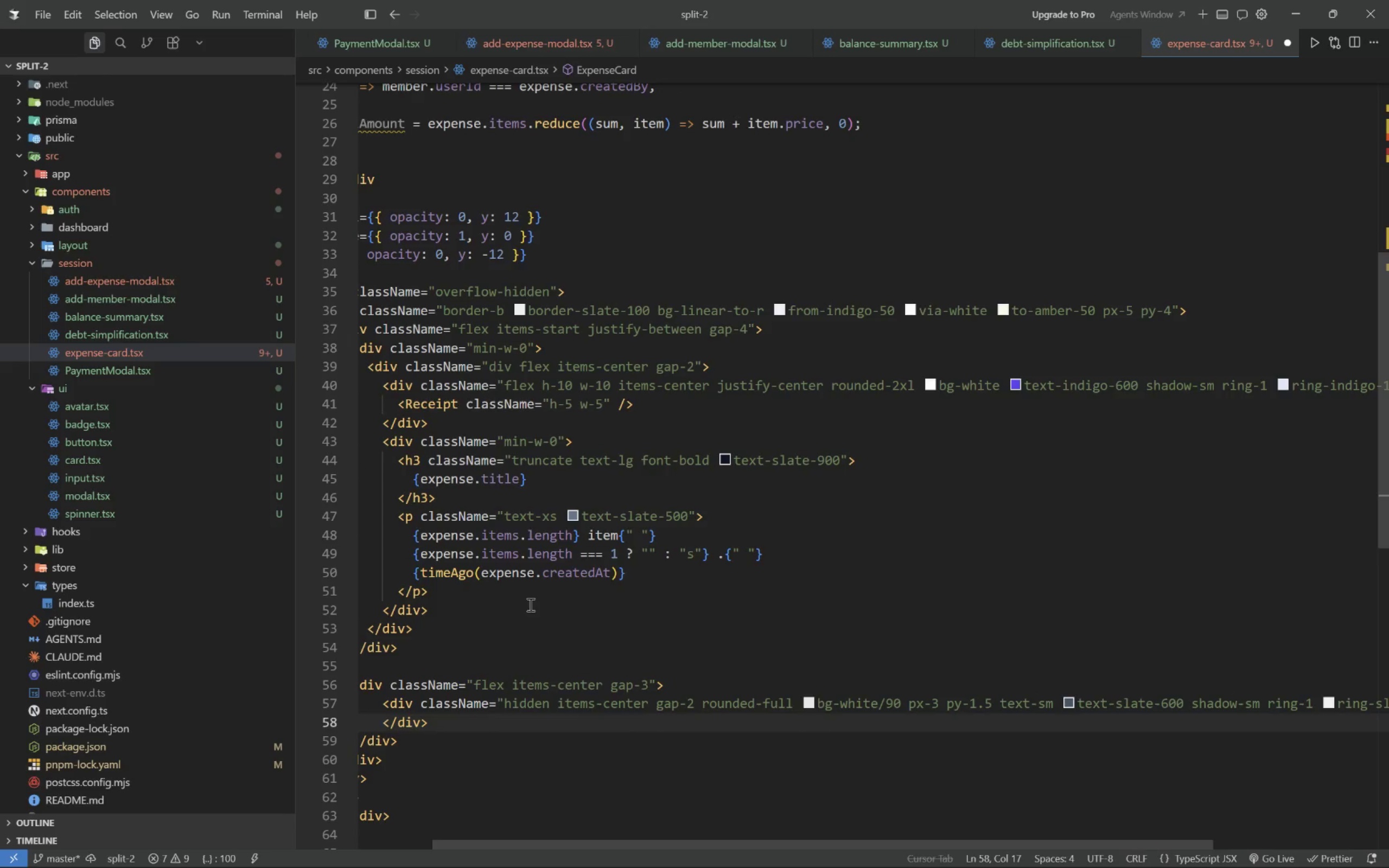 
key(Shift+Comma)
 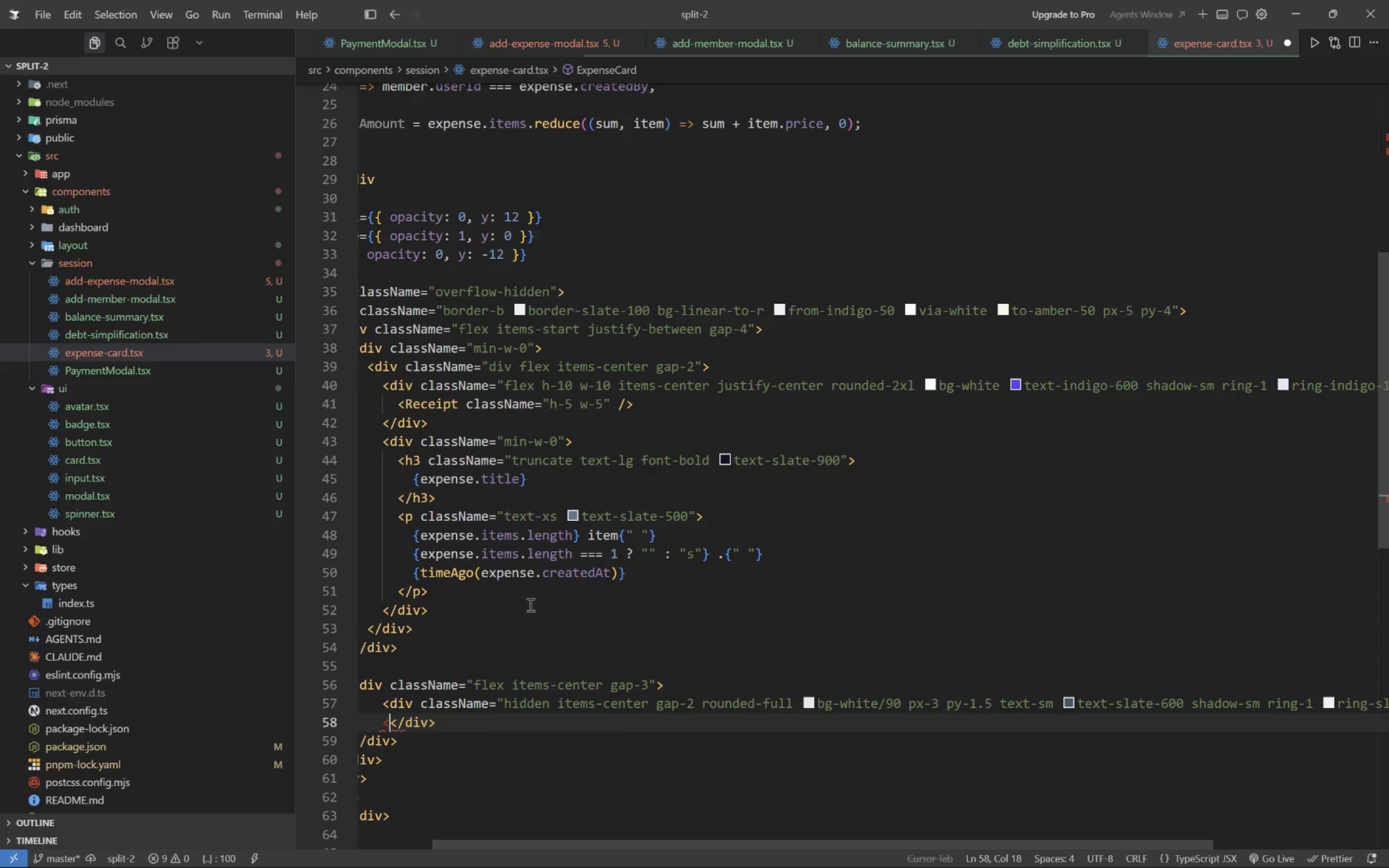 
key(Backspace)
 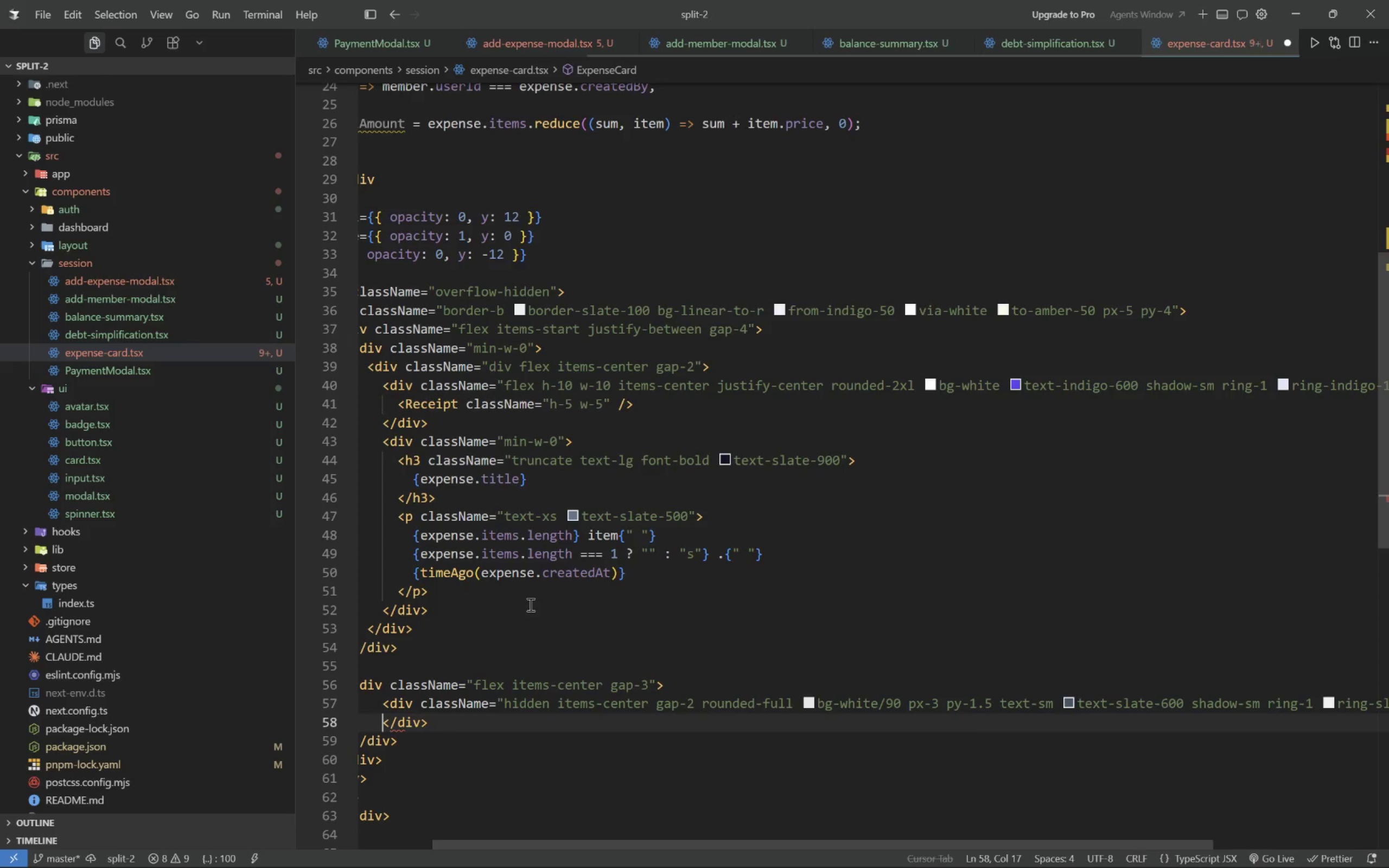 
key(Enter)
 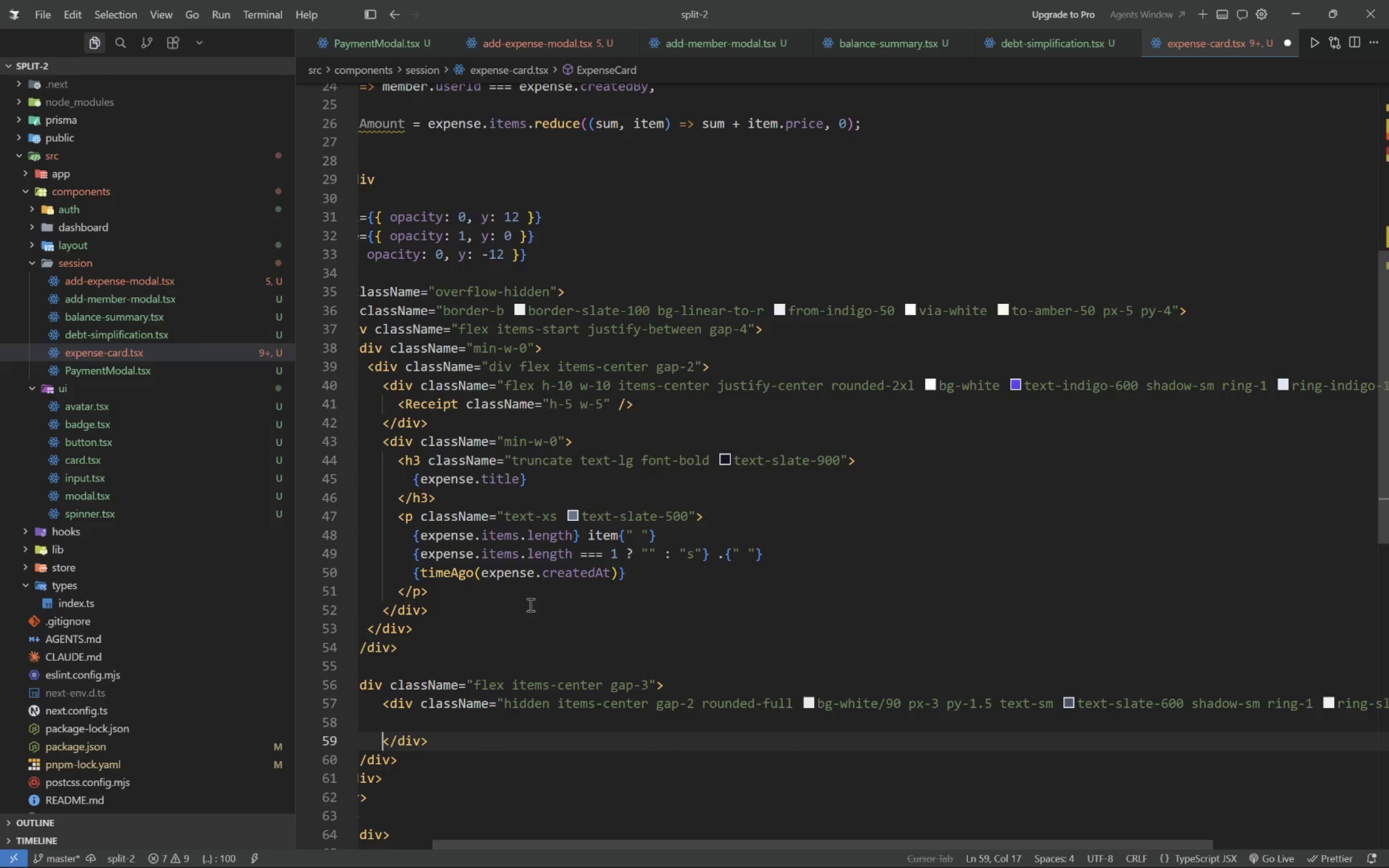 
key(ArrowUp)
 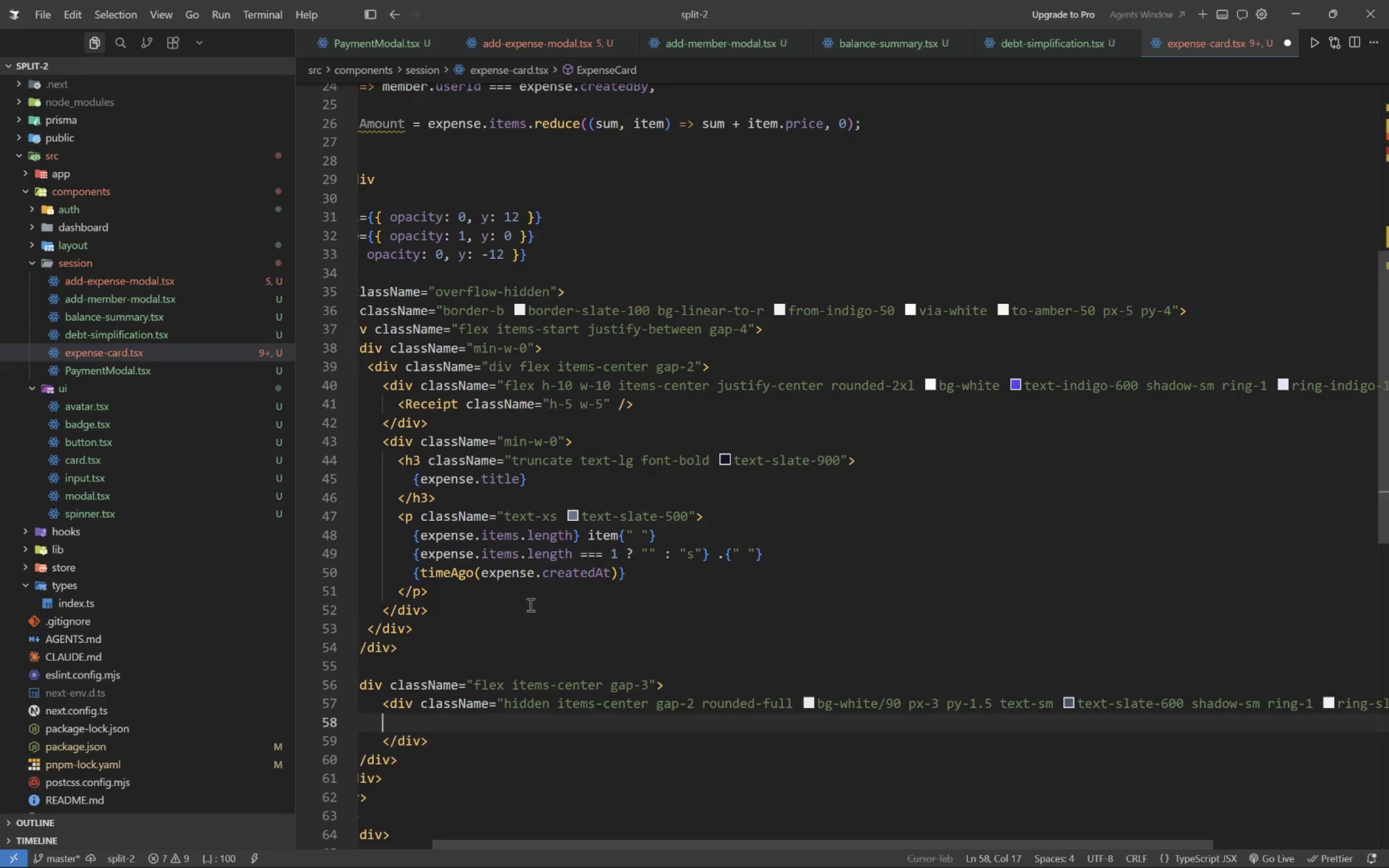 
key(Tab)
type(<Avar)
key(Backspace)
type(tar)
 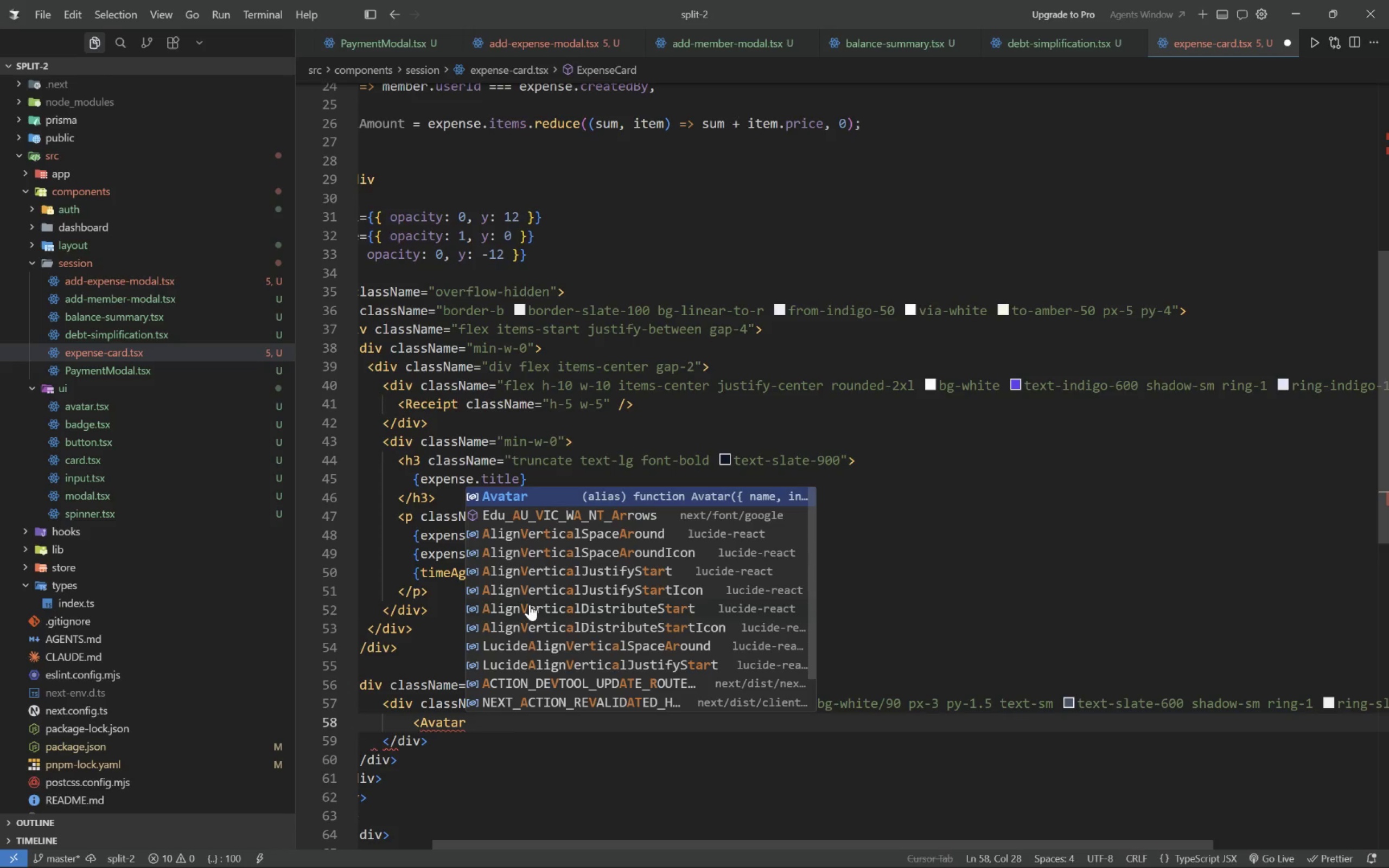 
key(Enter)
 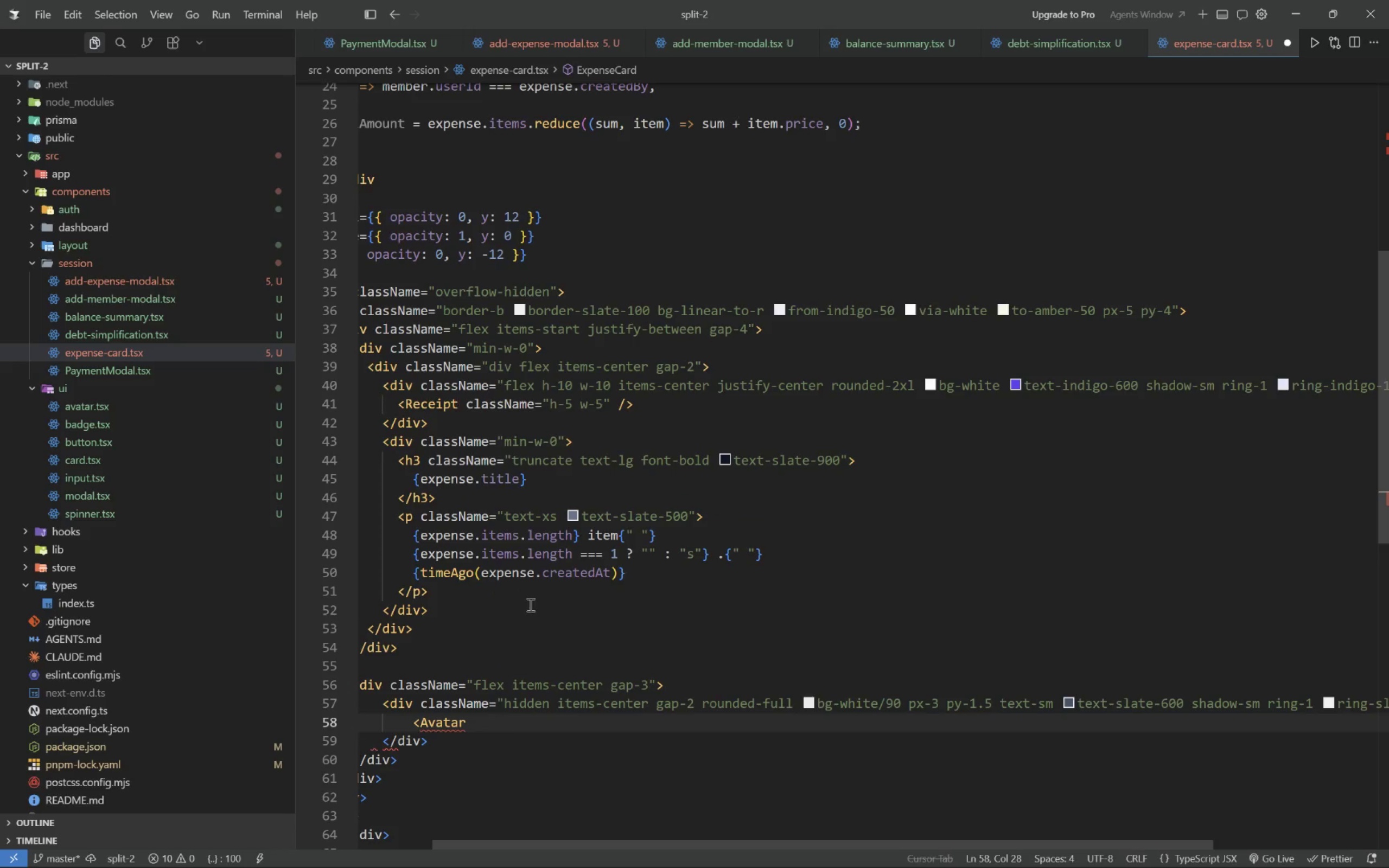 
type( name={expense.creator.name)
 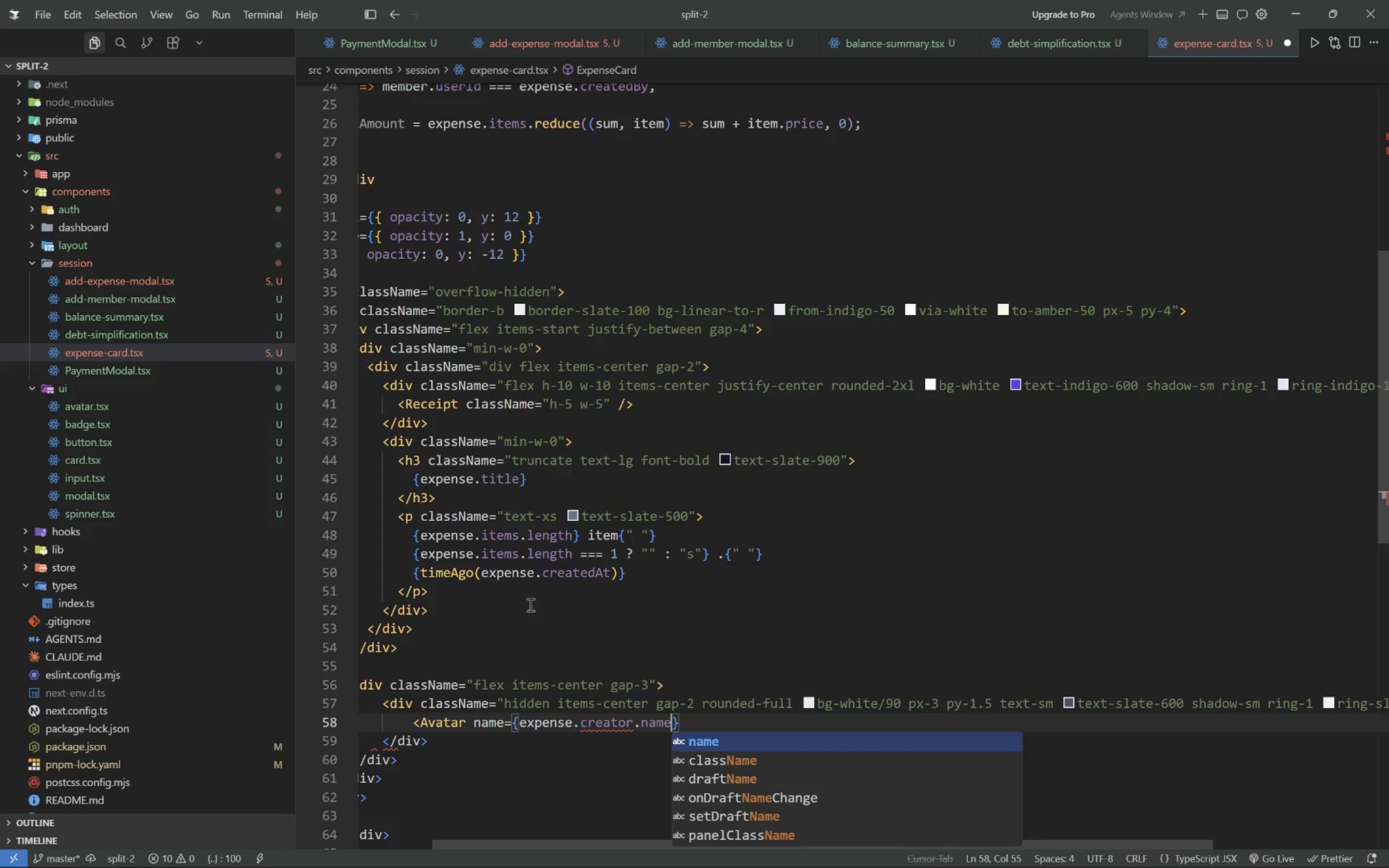 
hold_key(key=ArrowLeft, duration=0.84)
 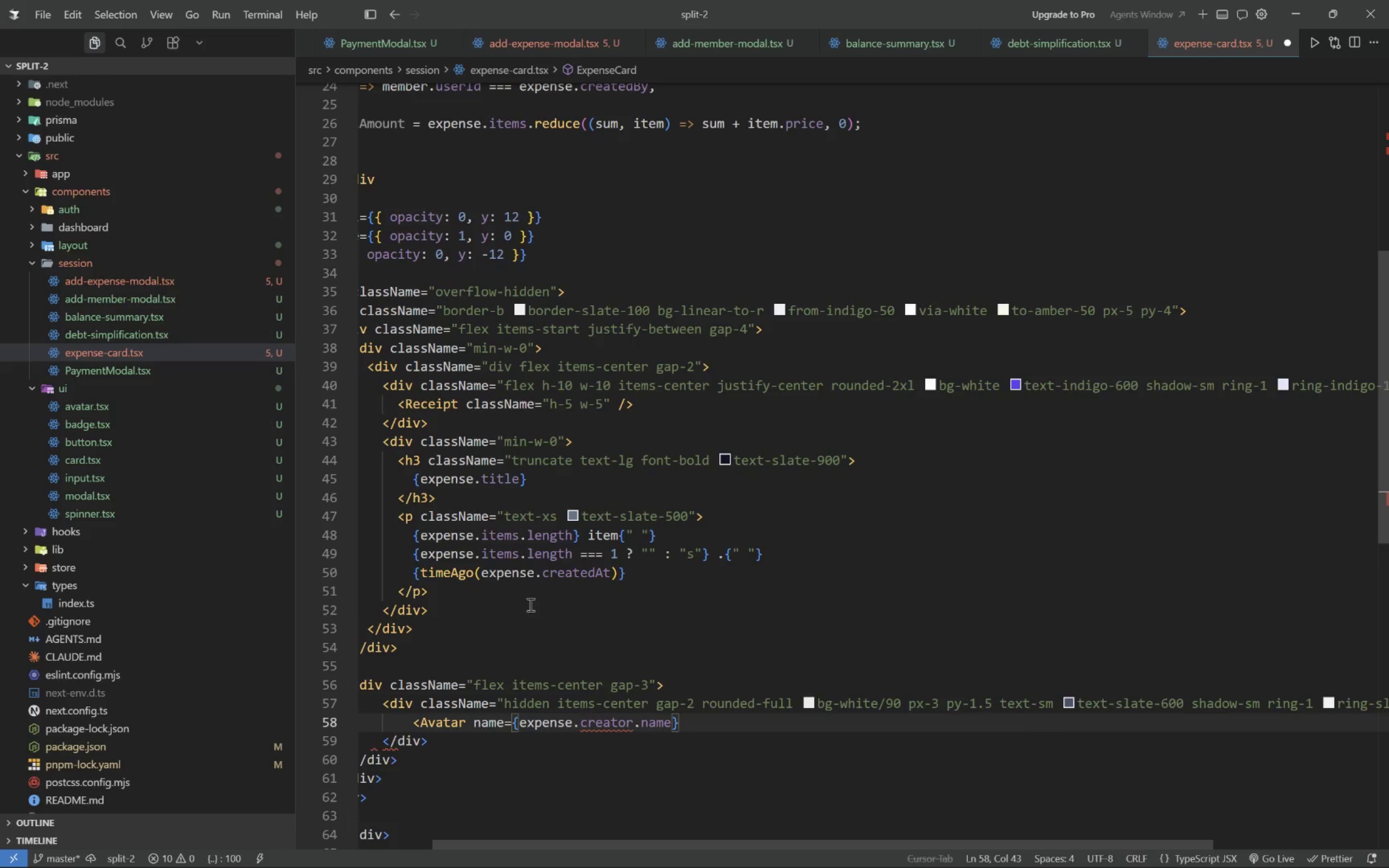 
key(ArrowLeft)
 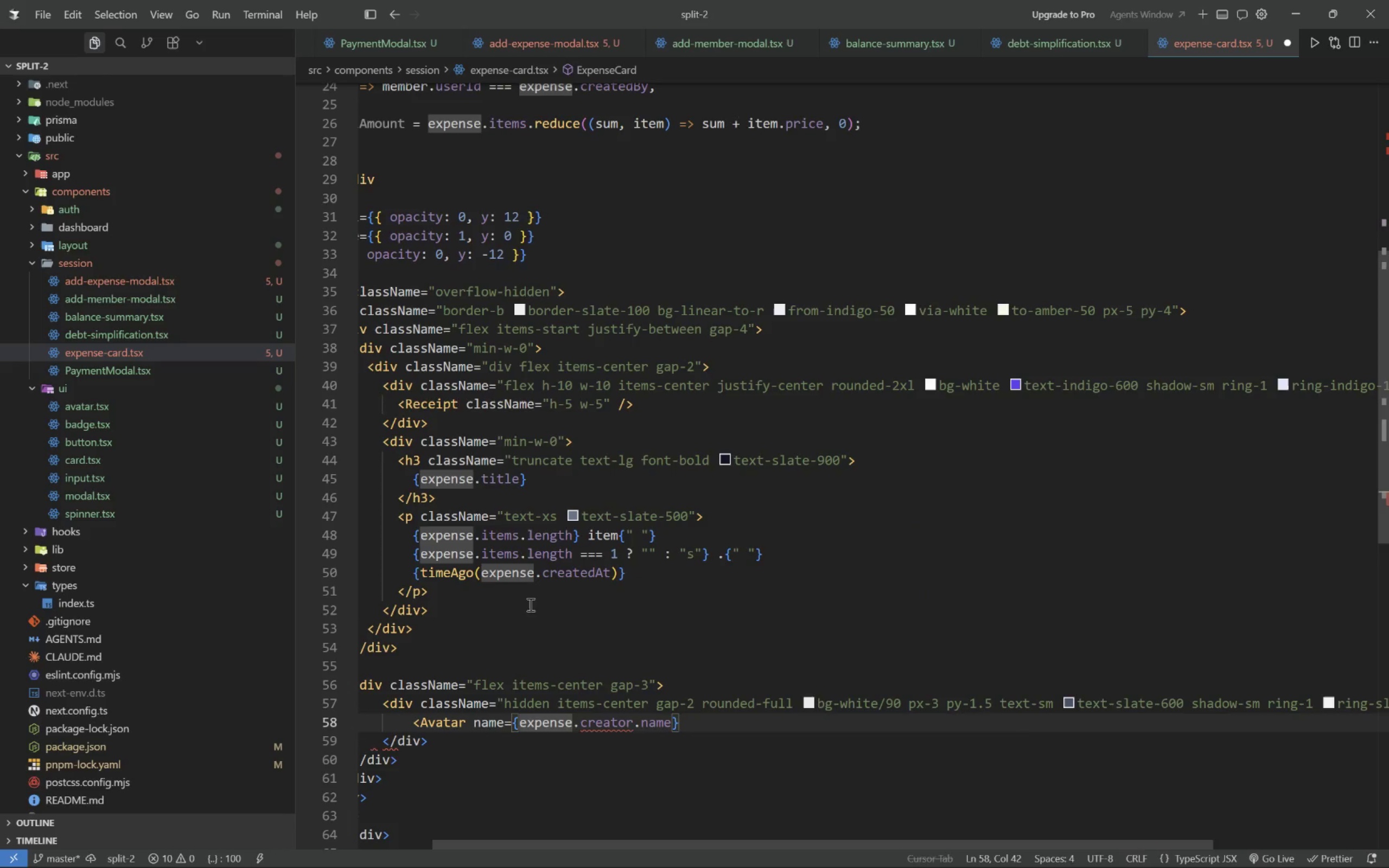 
key(Shift+Slash)
 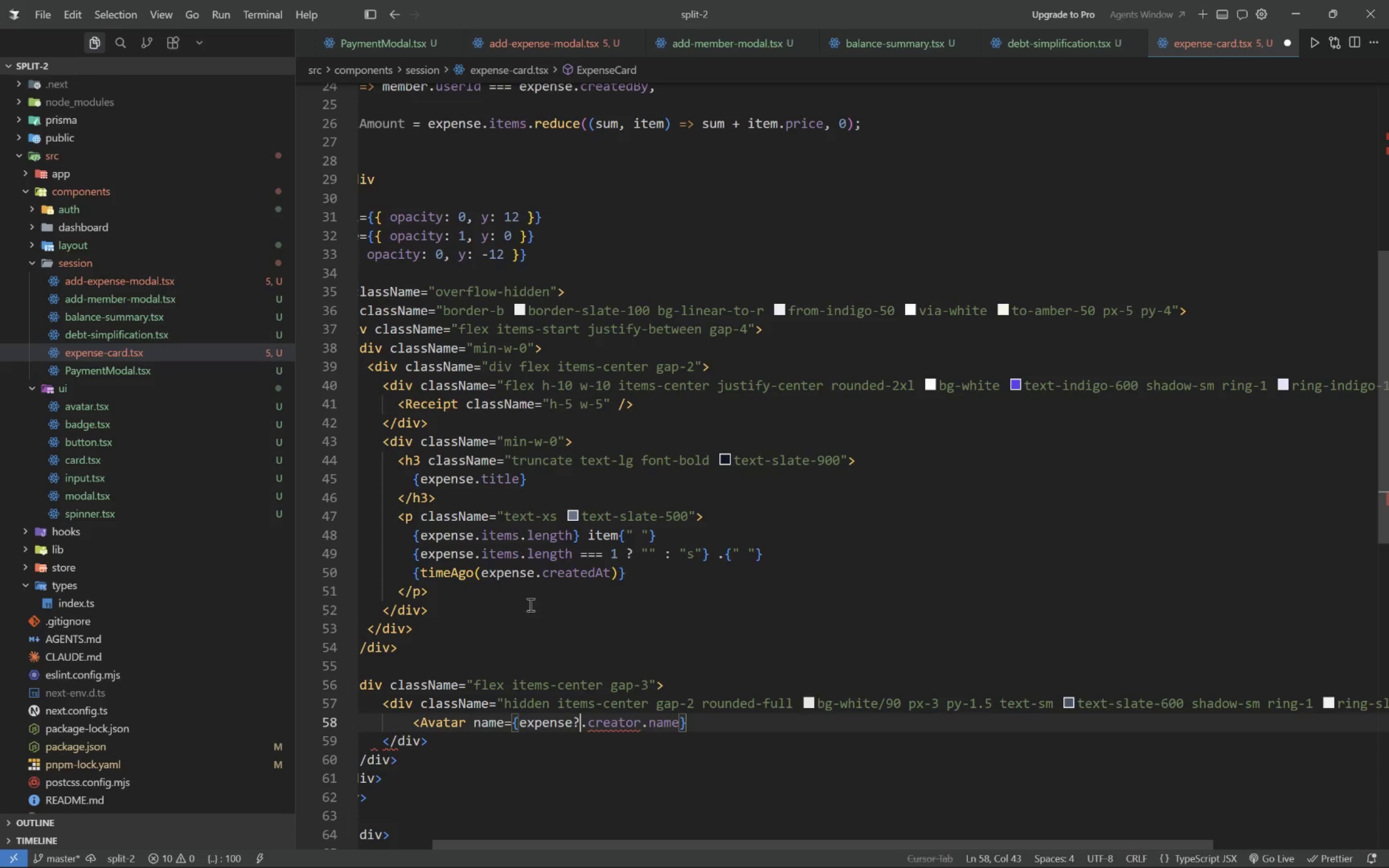 
key(ArrowRight)
 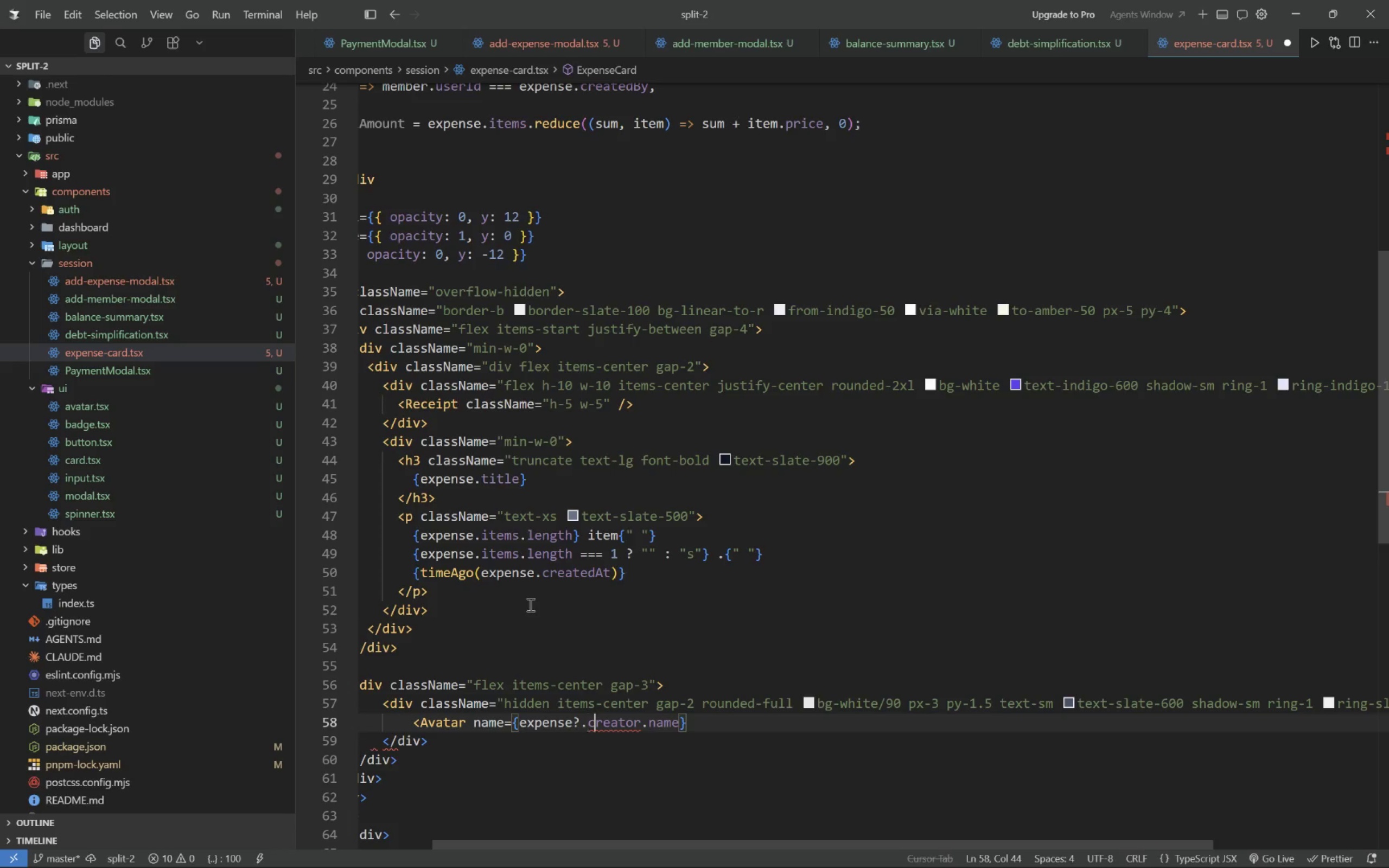 
key(ArrowRight)
 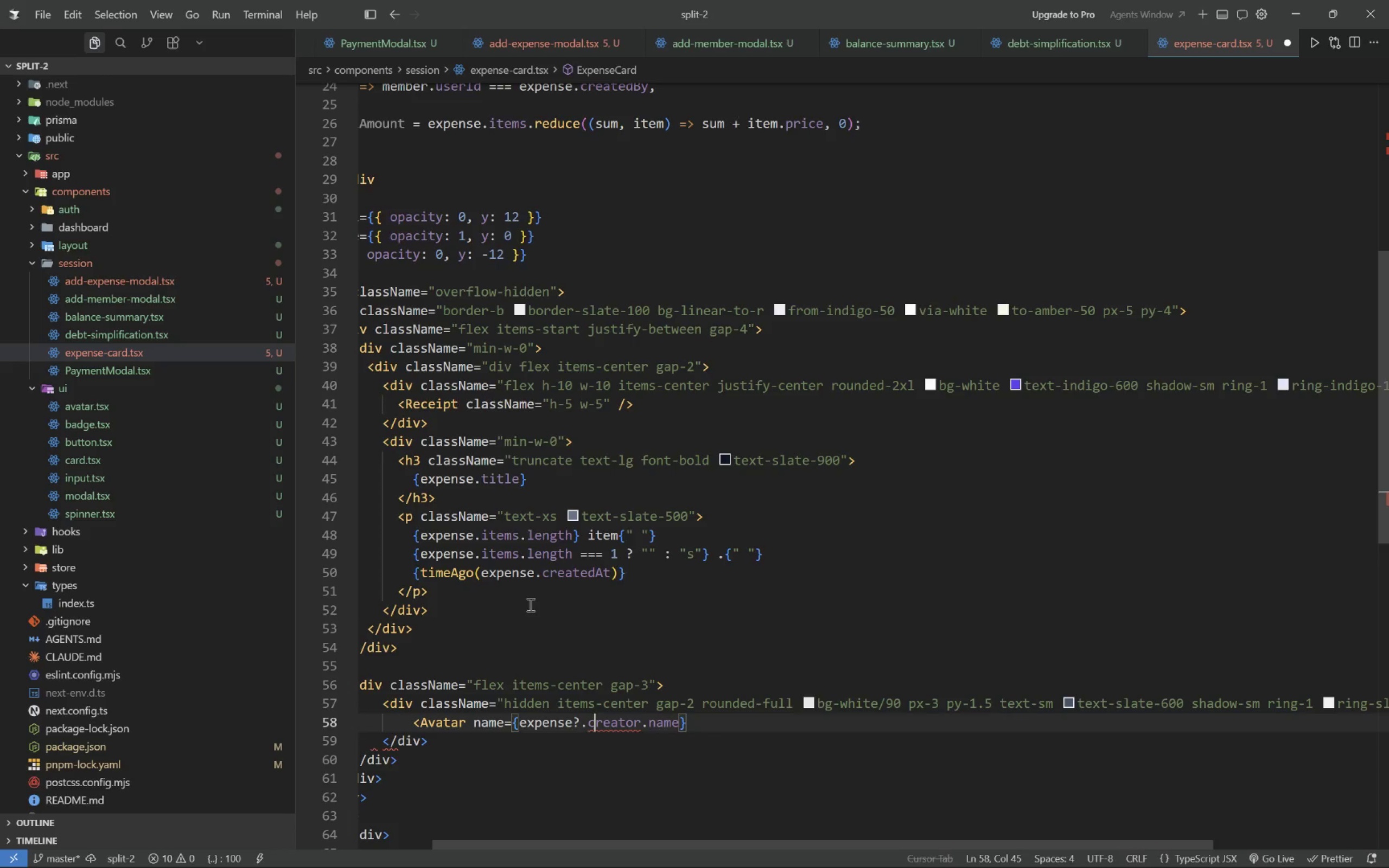 
key(ArrowRight)
 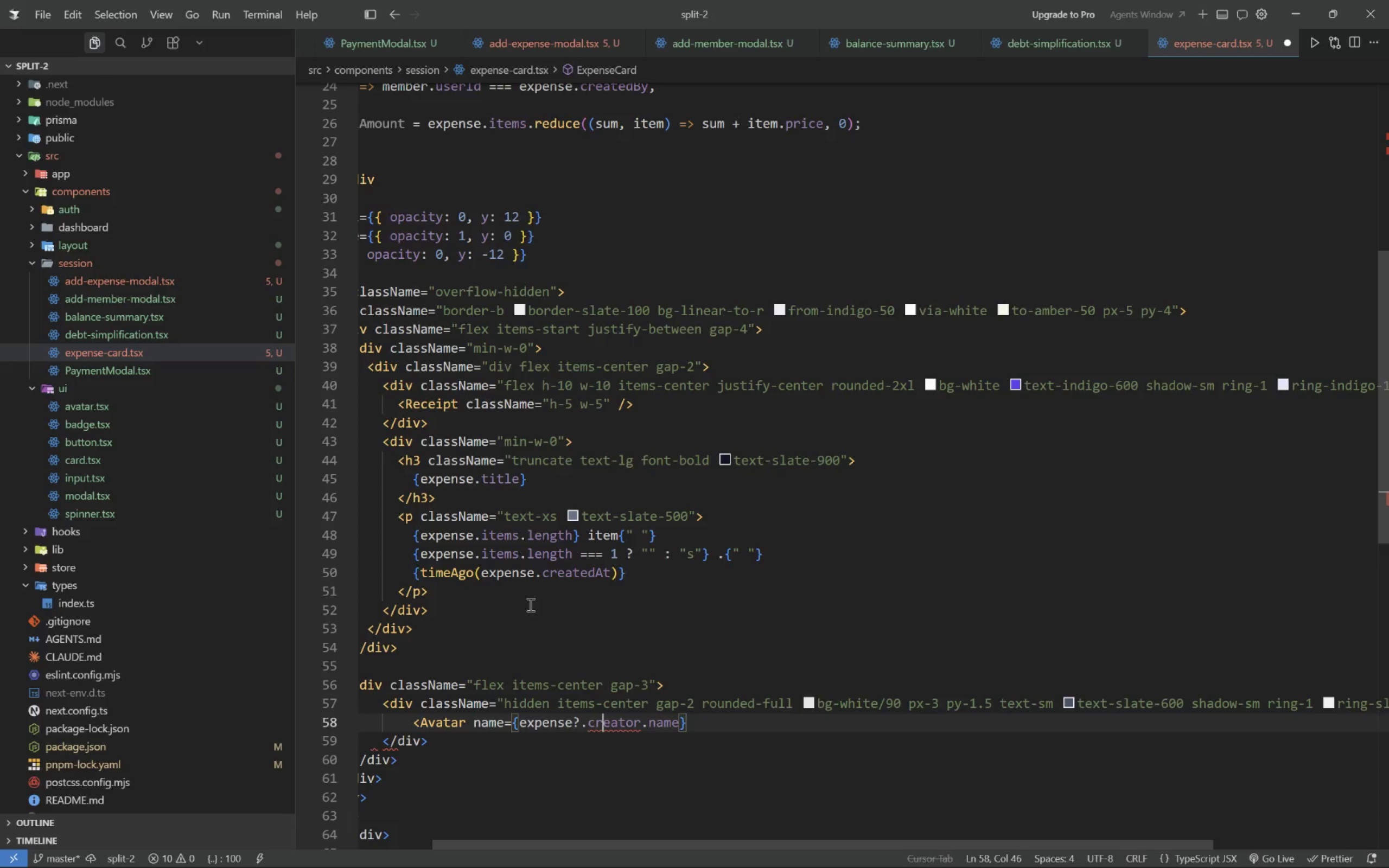 
key(ArrowRight)
 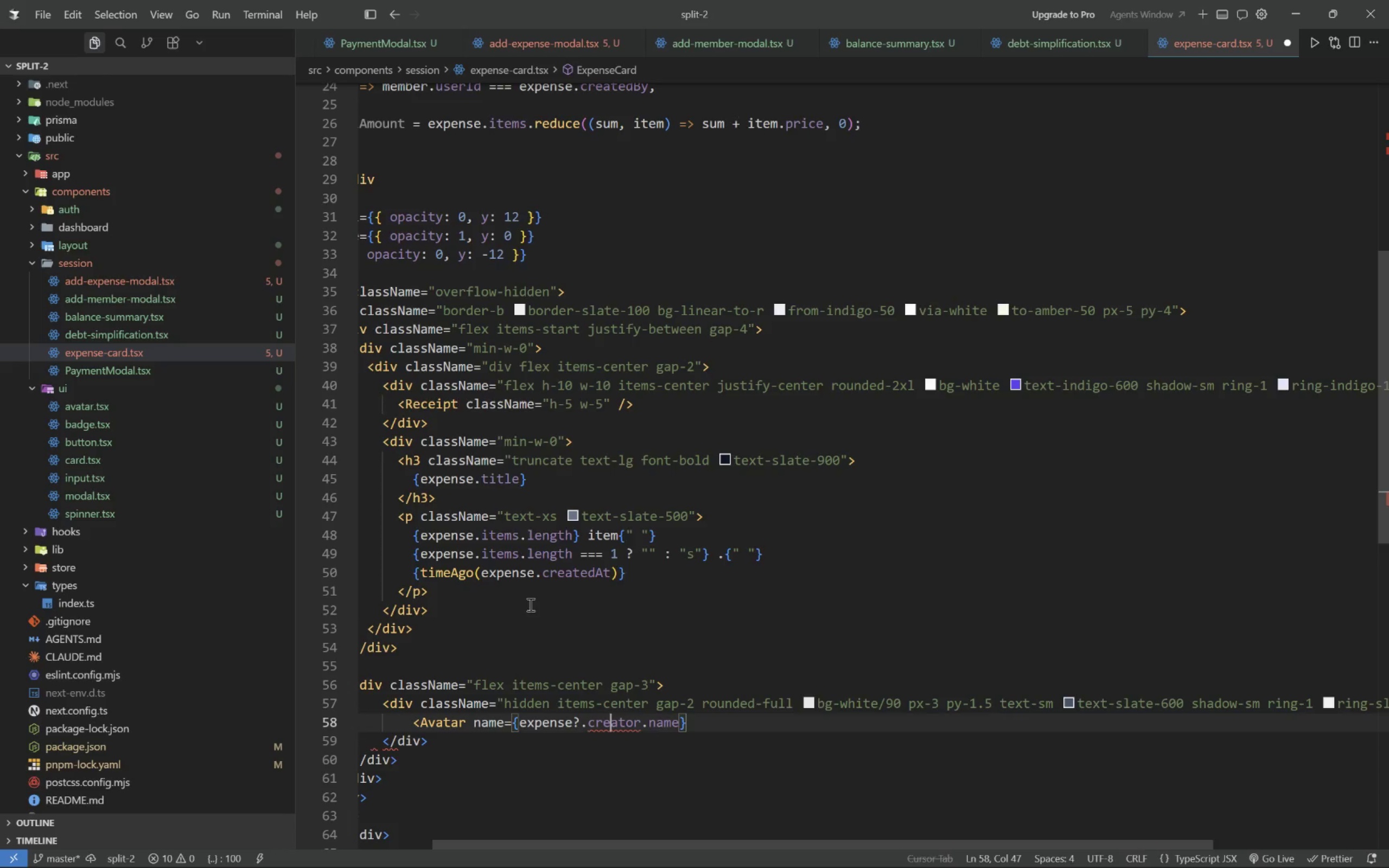 
key(ArrowRight)
 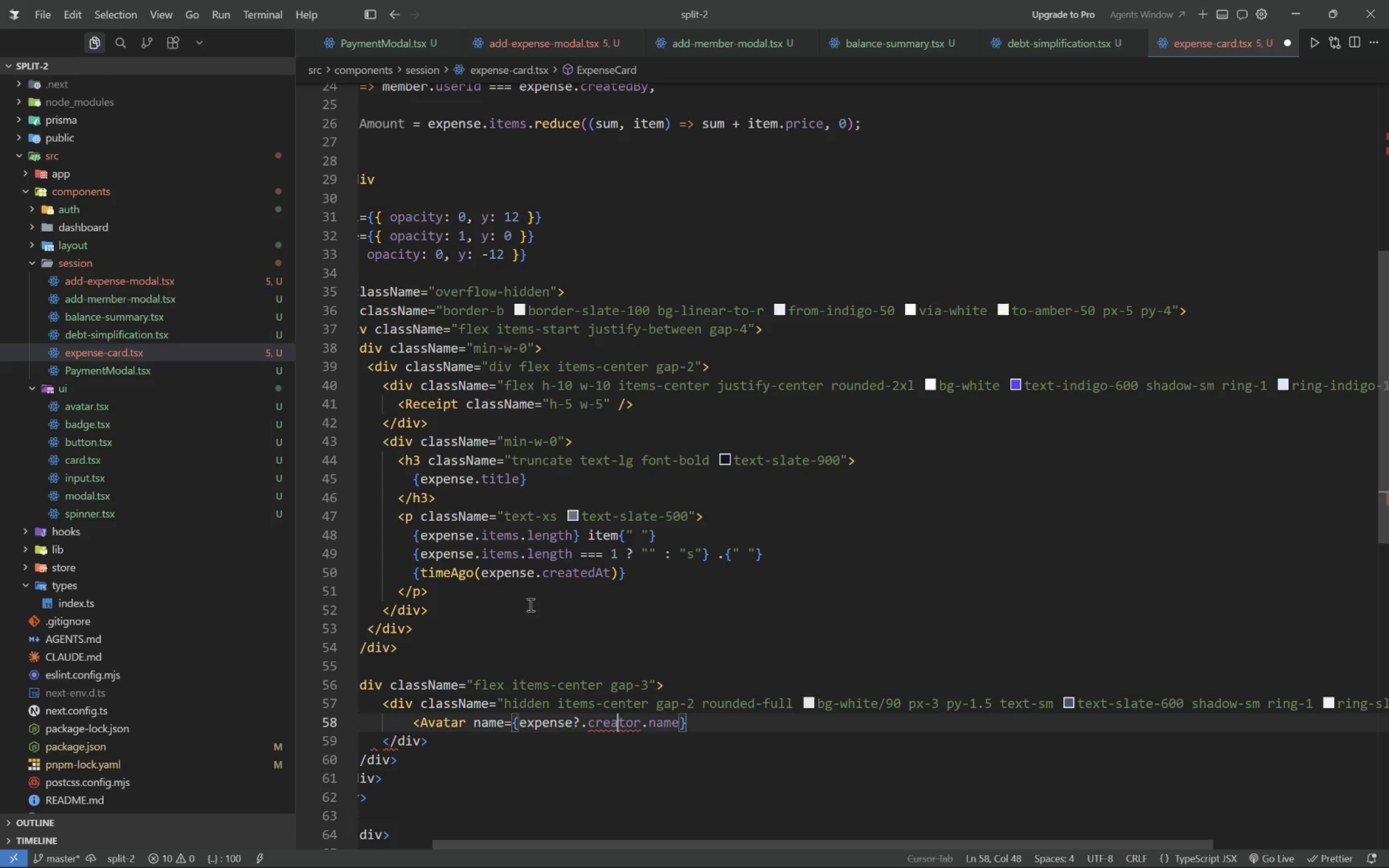 
key(ArrowRight)
 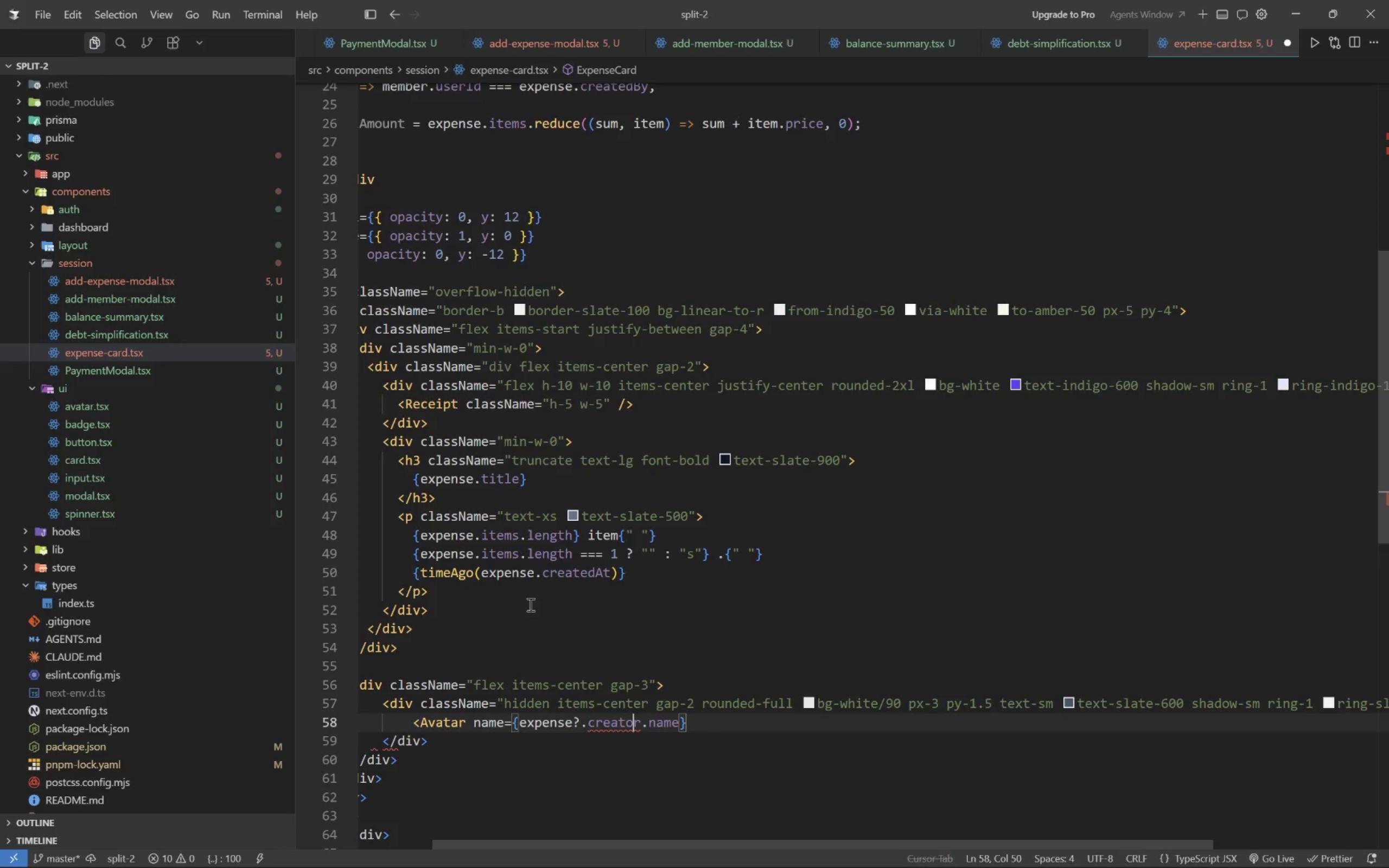 
key(ArrowRight)
 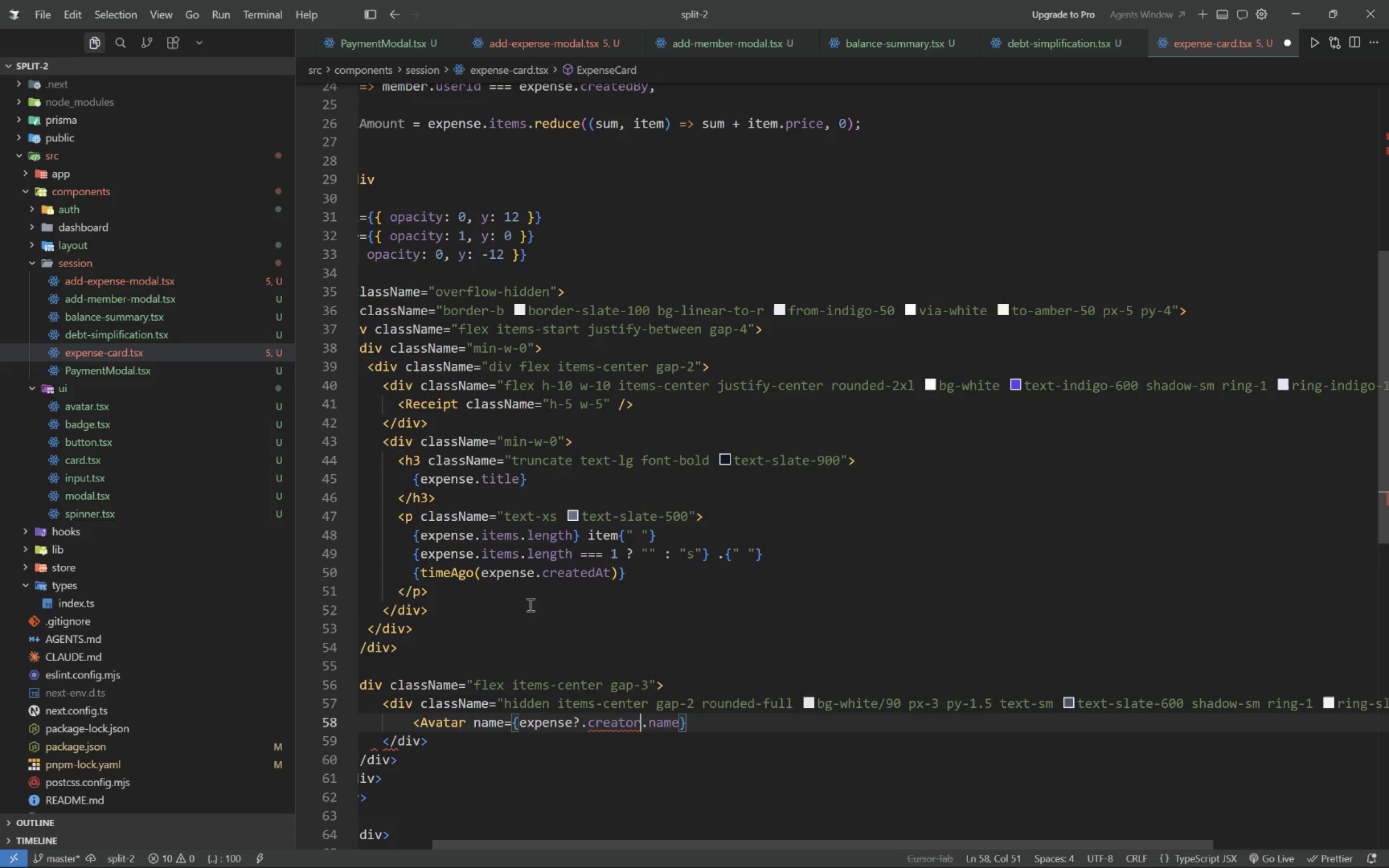 
key(ArrowRight)
 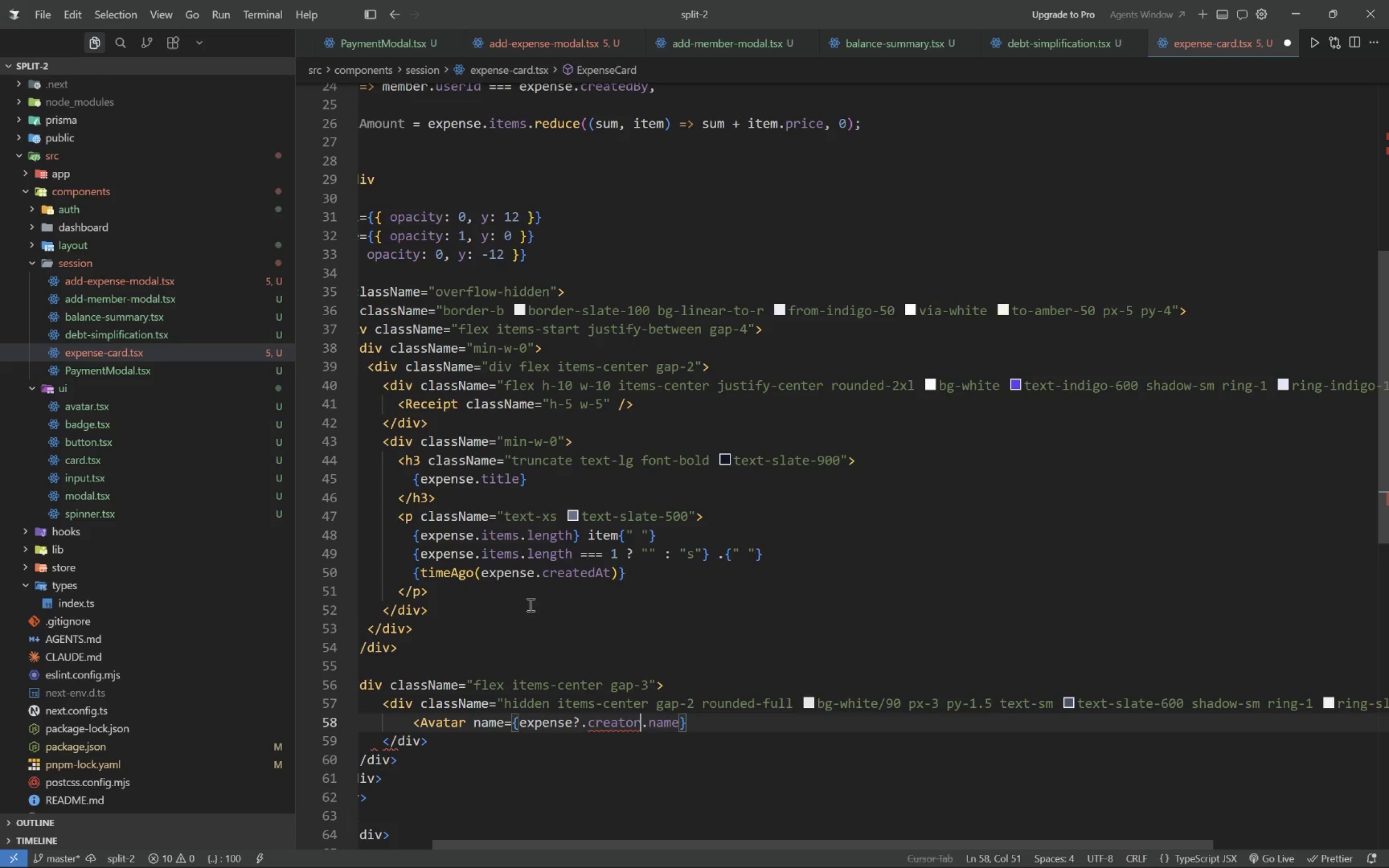 
key(ArrowRight)
 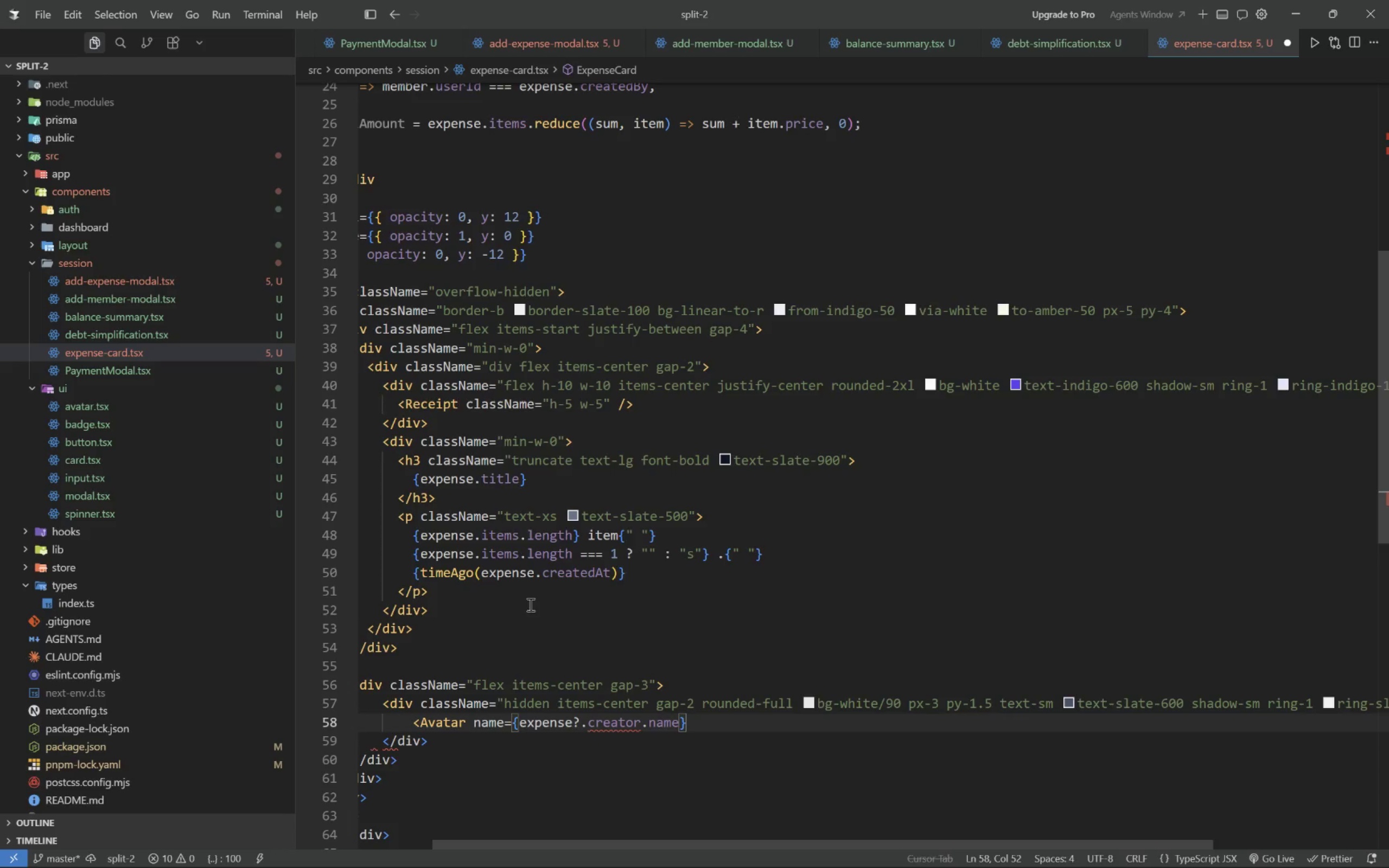 
key(ArrowRight)
 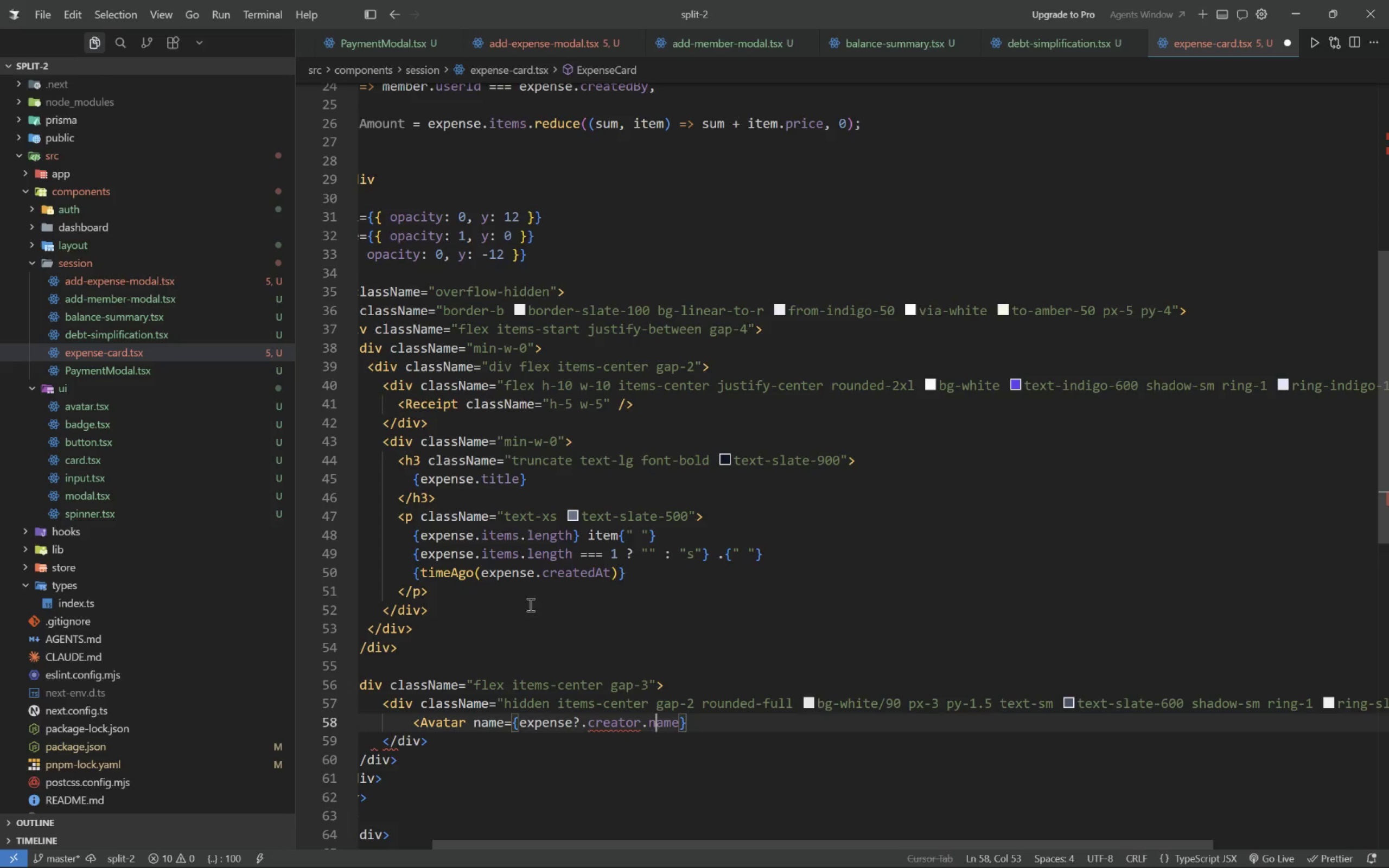 
key(ArrowRight)
 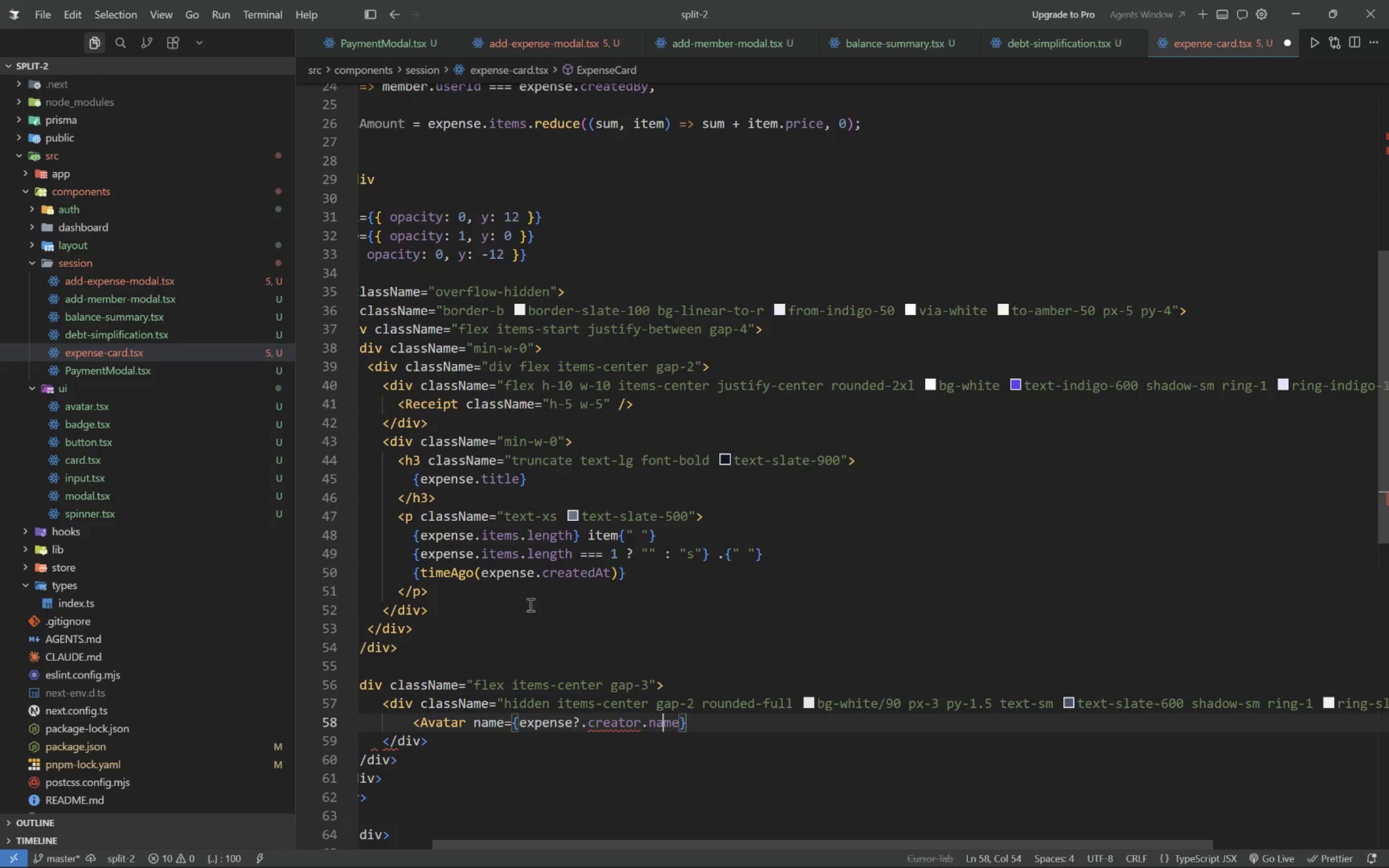 
key(ArrowRight)
 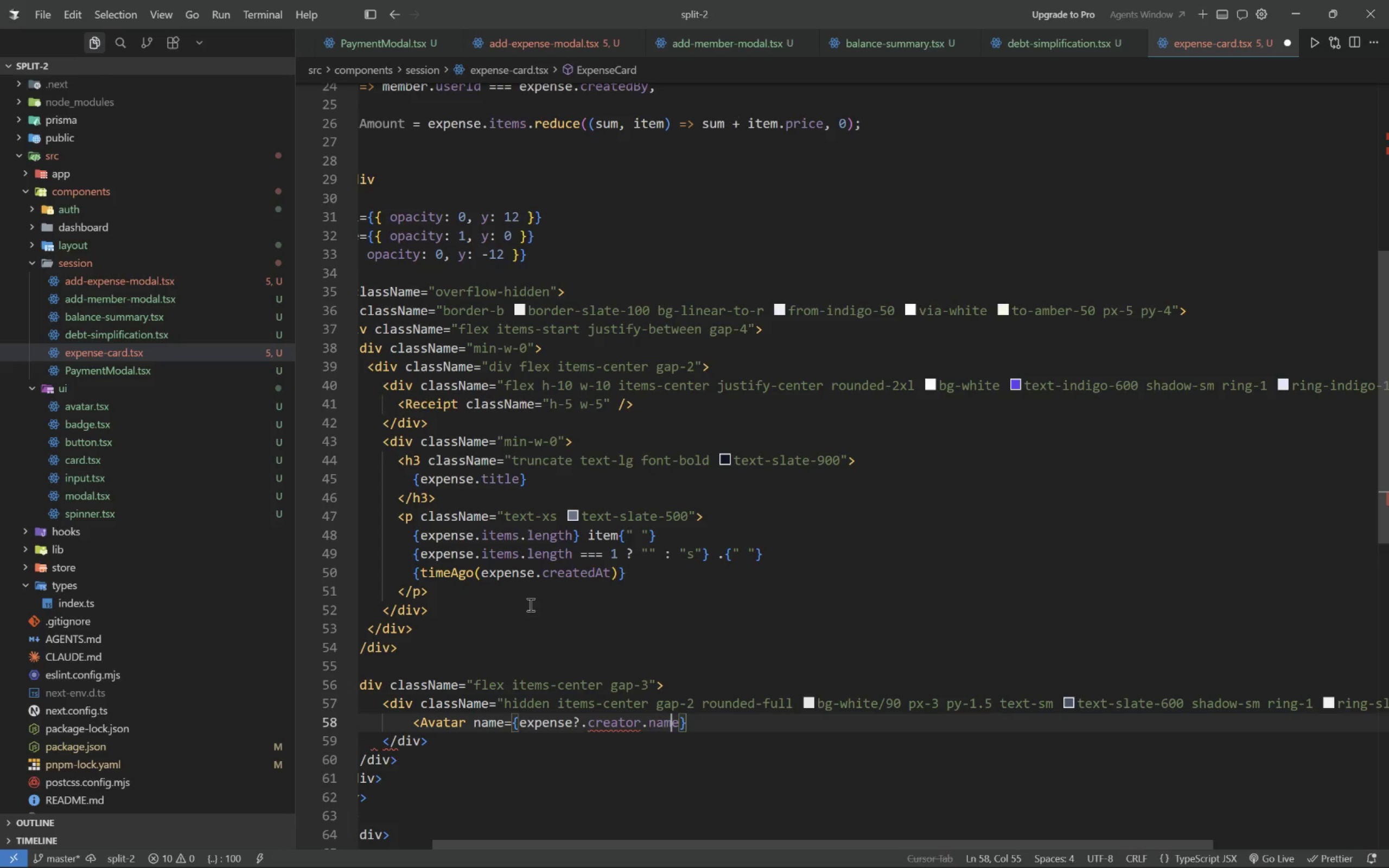 
key(ArrowRight)
 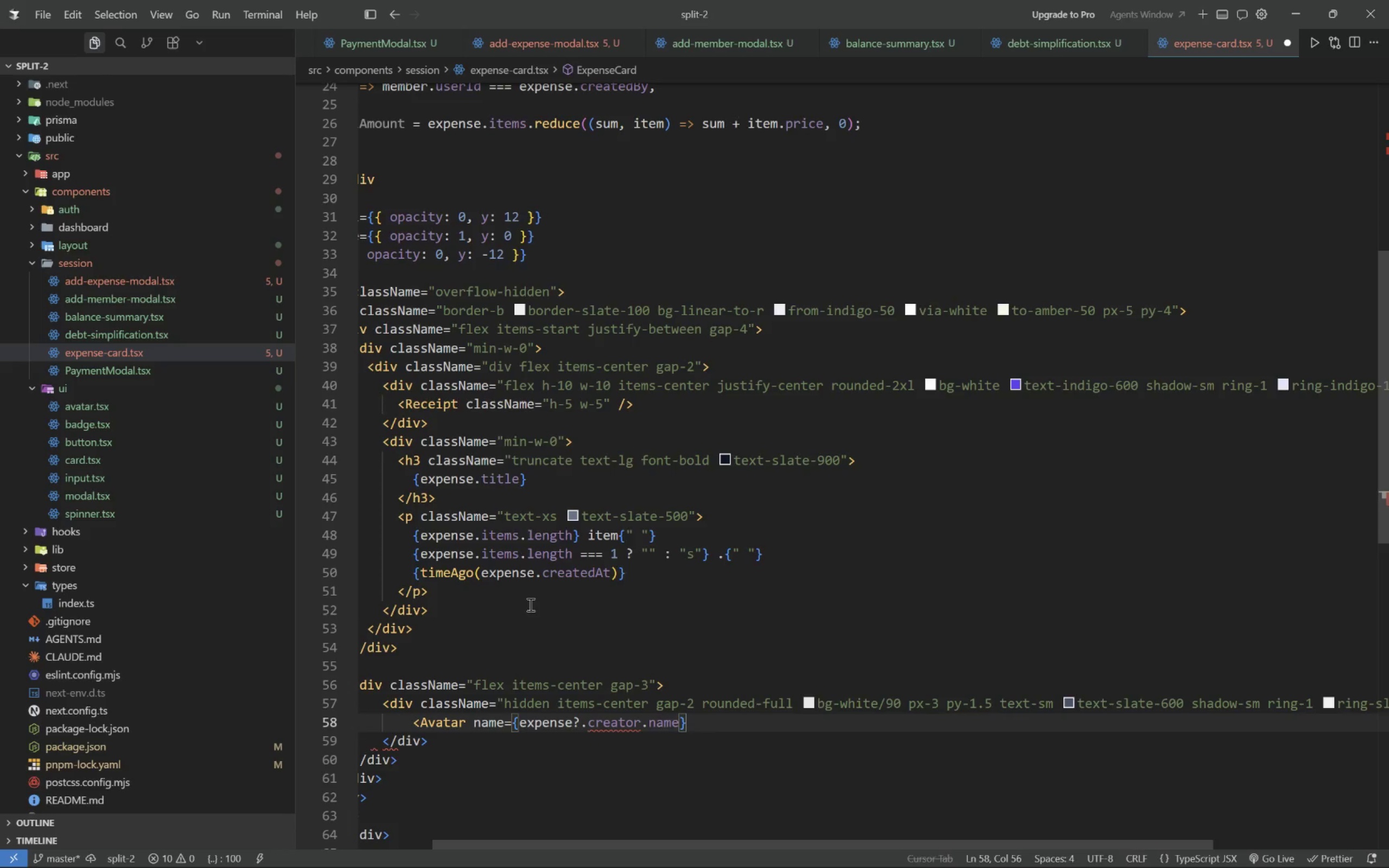 
type( ?? "Unknown)
 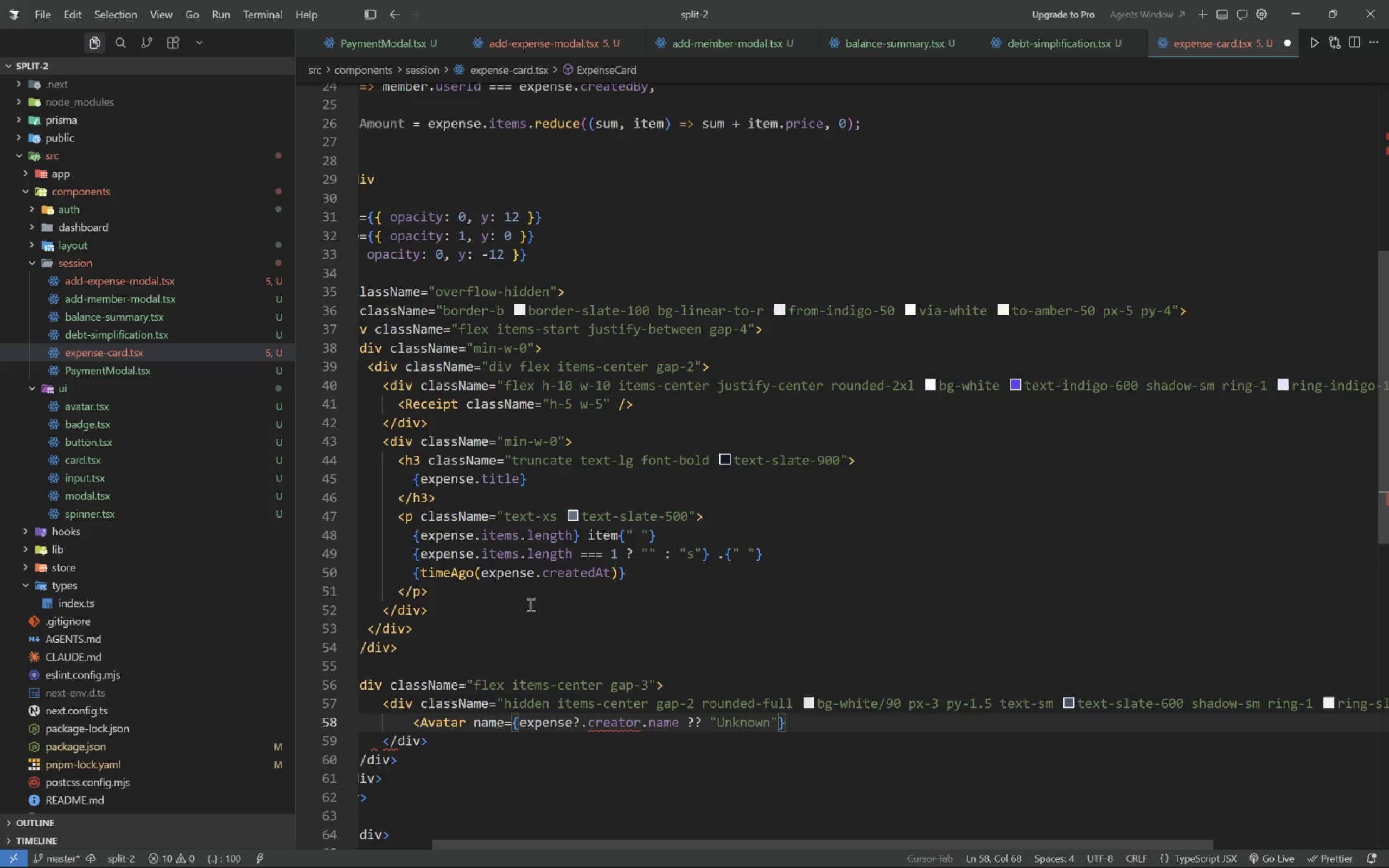 
key(ArrowRight)
 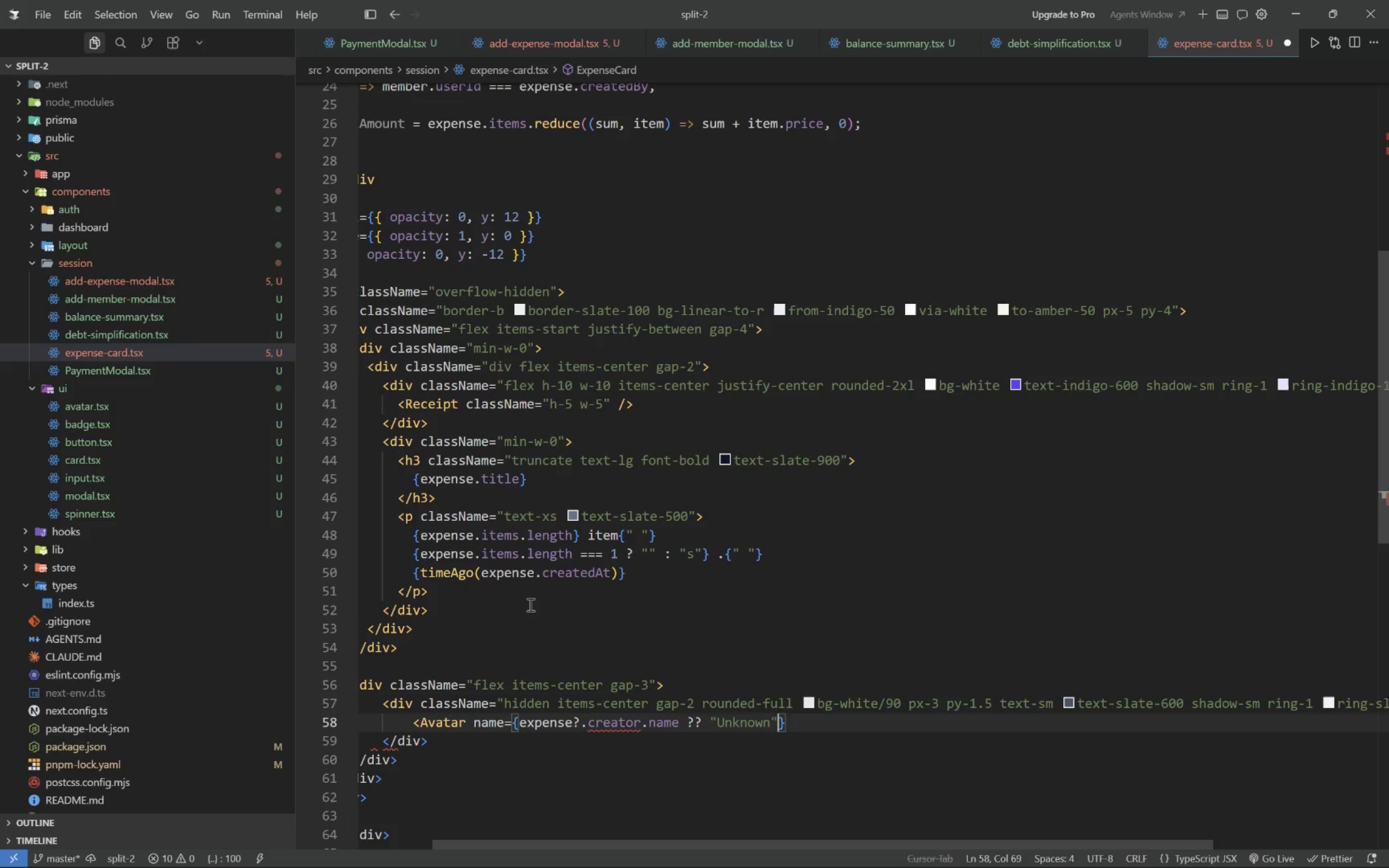 
key(ArrowRight)
 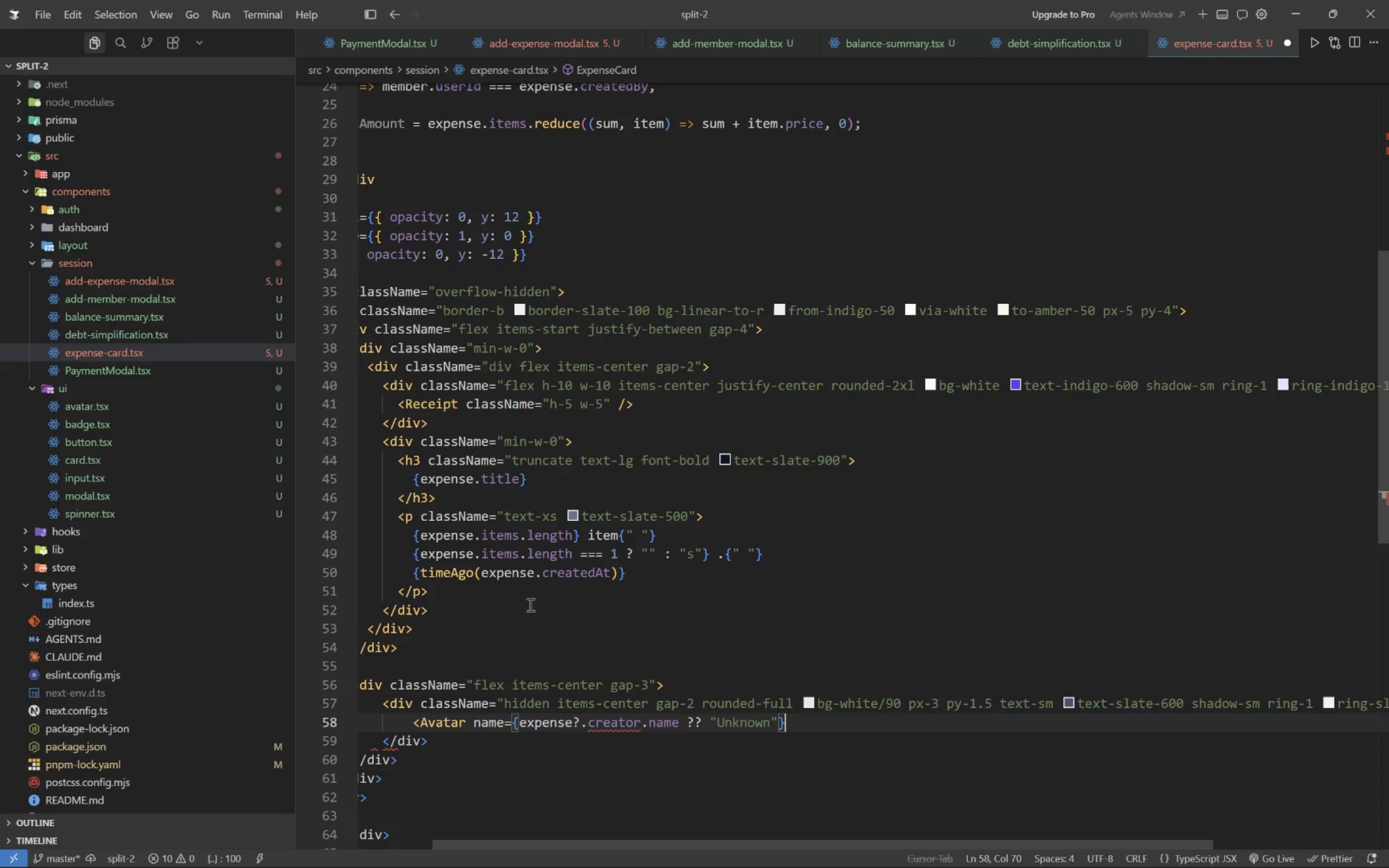 
key(Enter)
 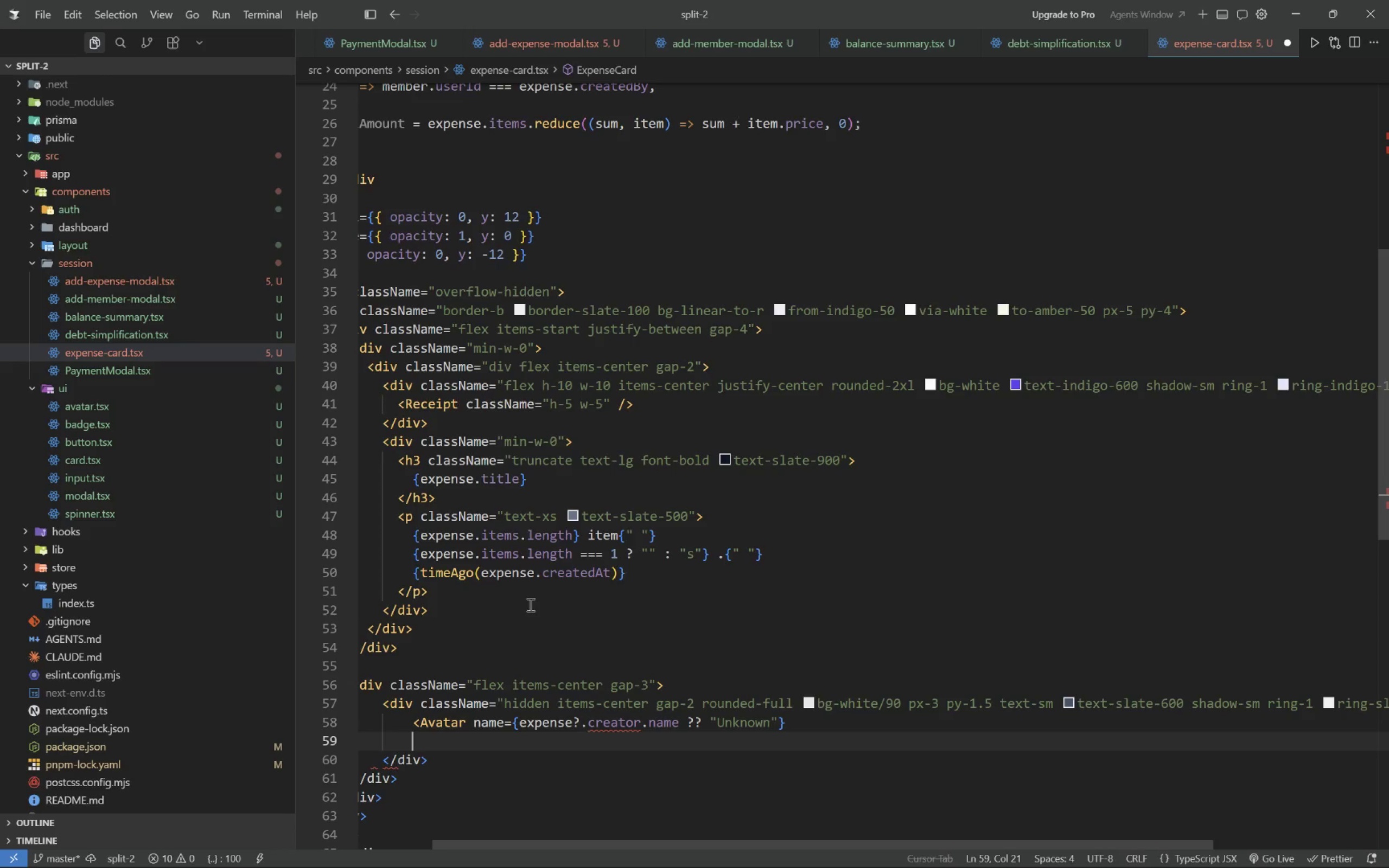 
type(index={creatorIndex >= ;)
key(Backspace)
type(0 ? cra)
key(Backspace)
type(eatorIndex : 0)
key(Tab)
 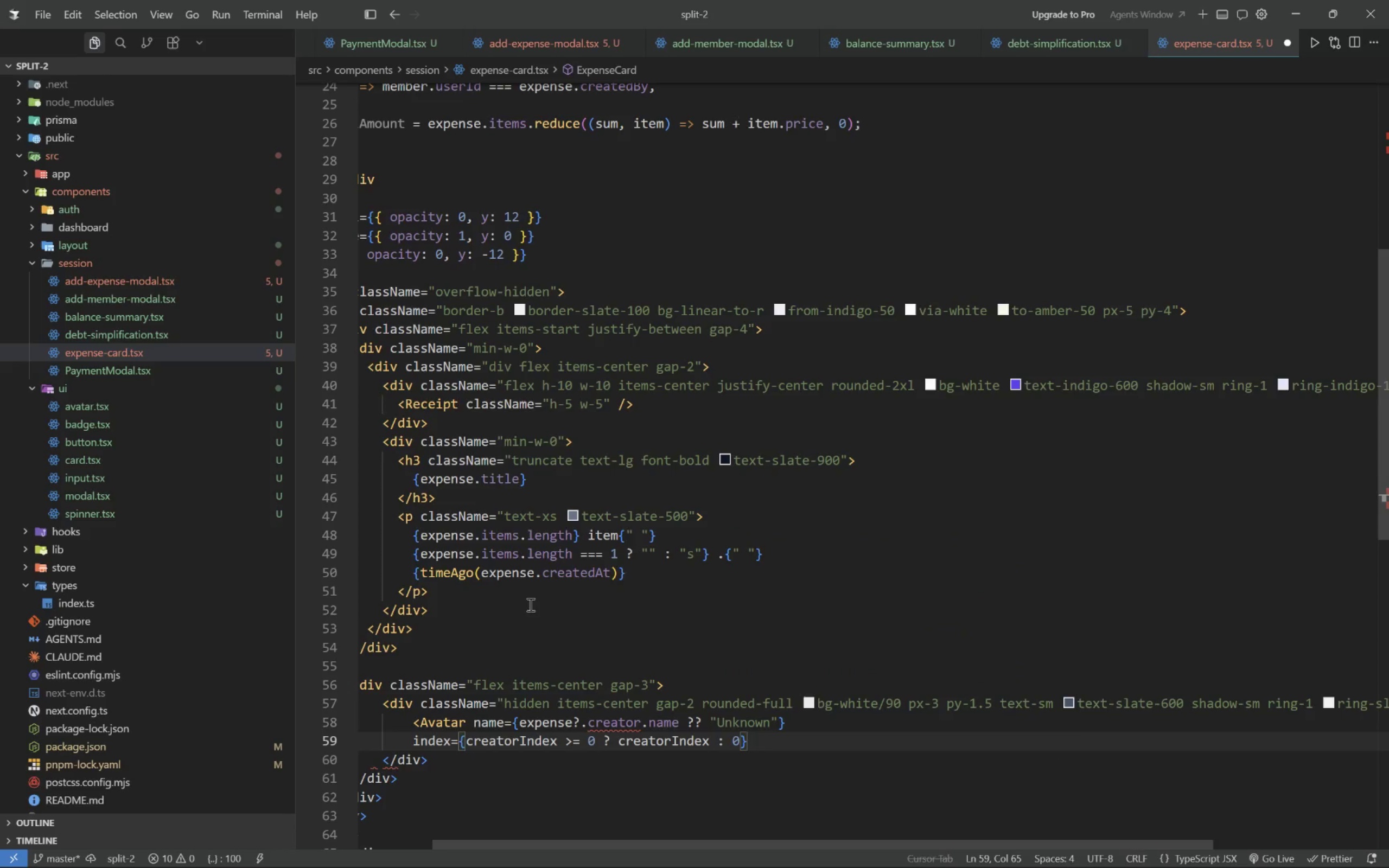 
key(Enter)
 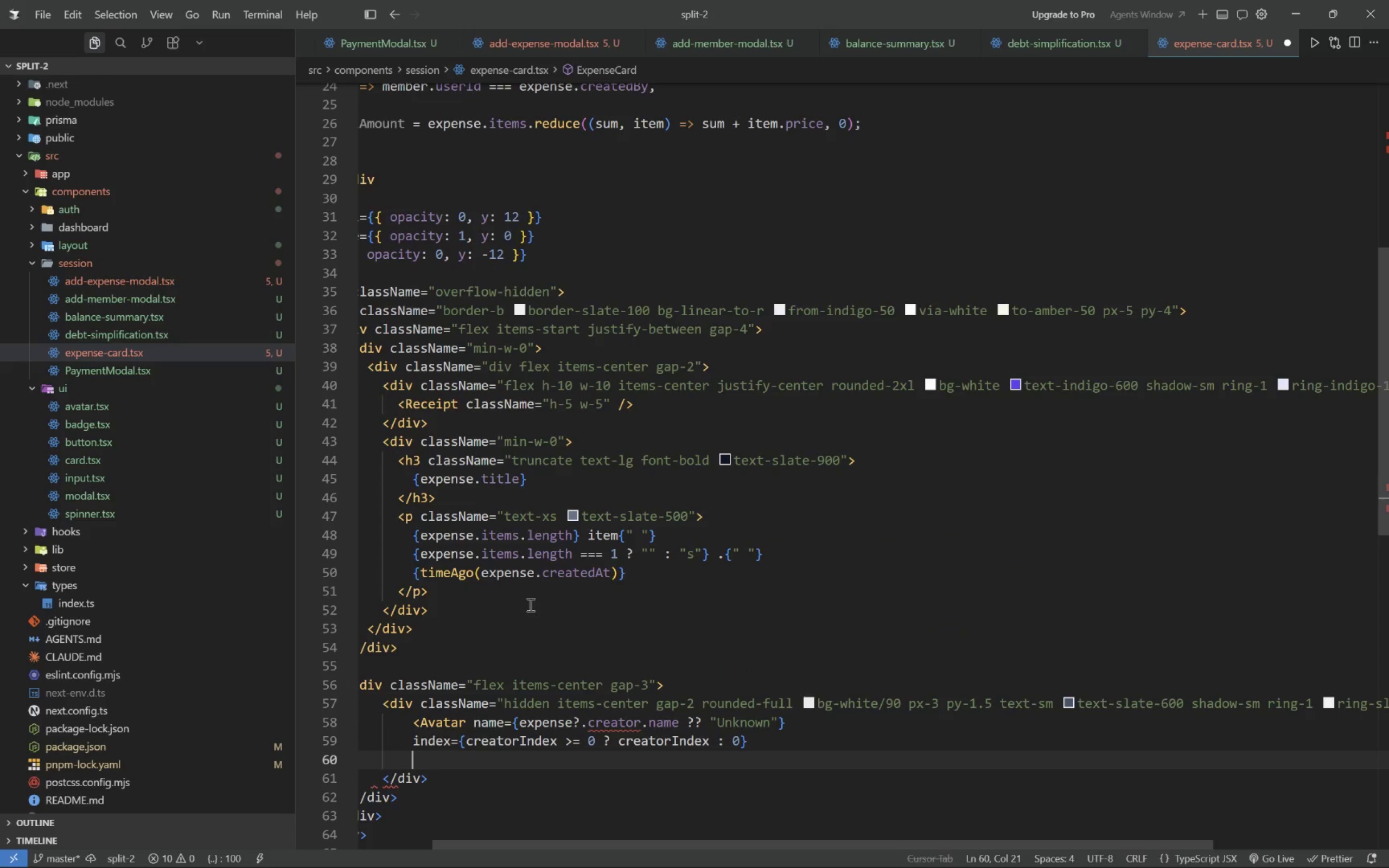 
type(size="smm)
key(Backspace)
 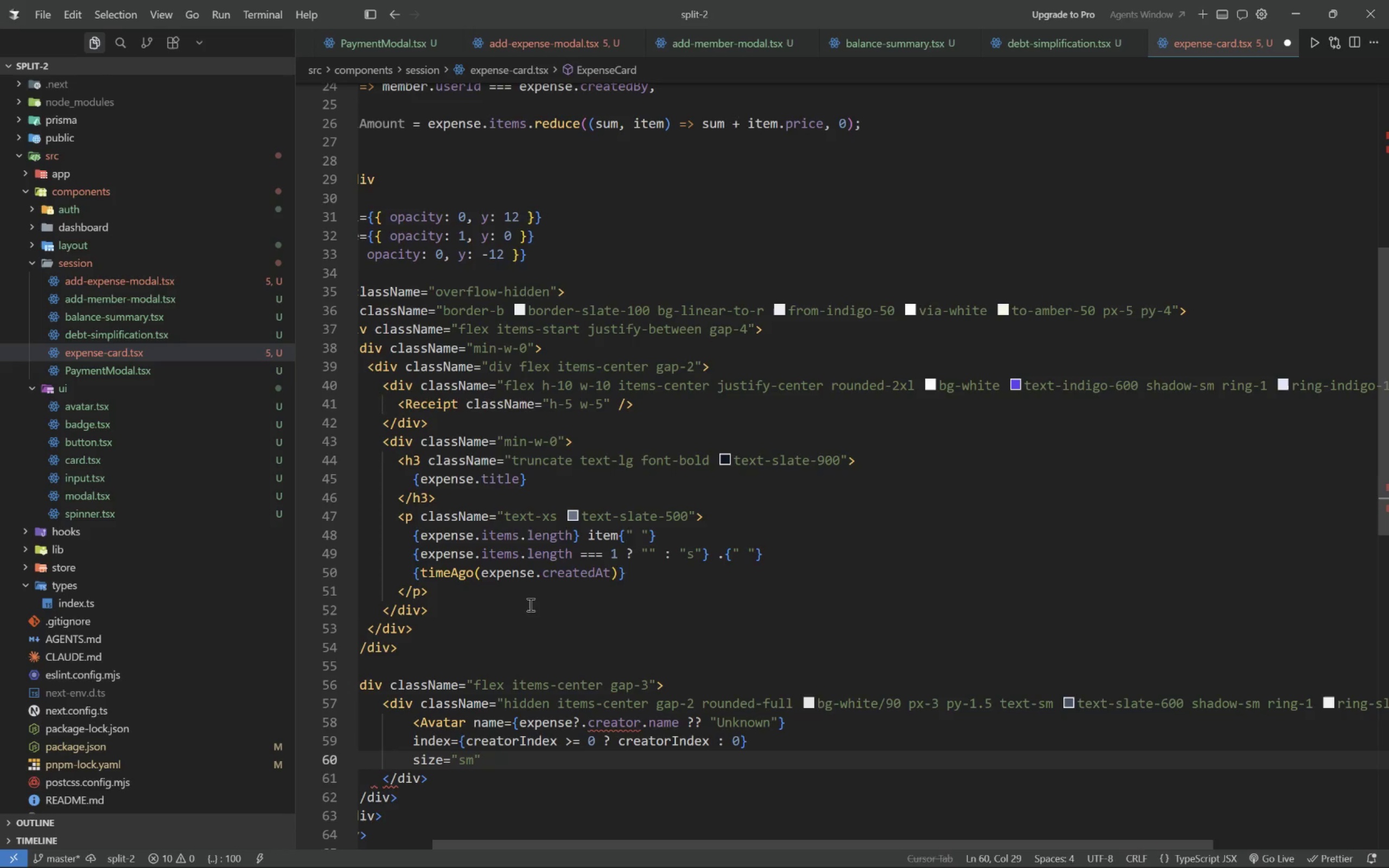 
wait(6.01)
 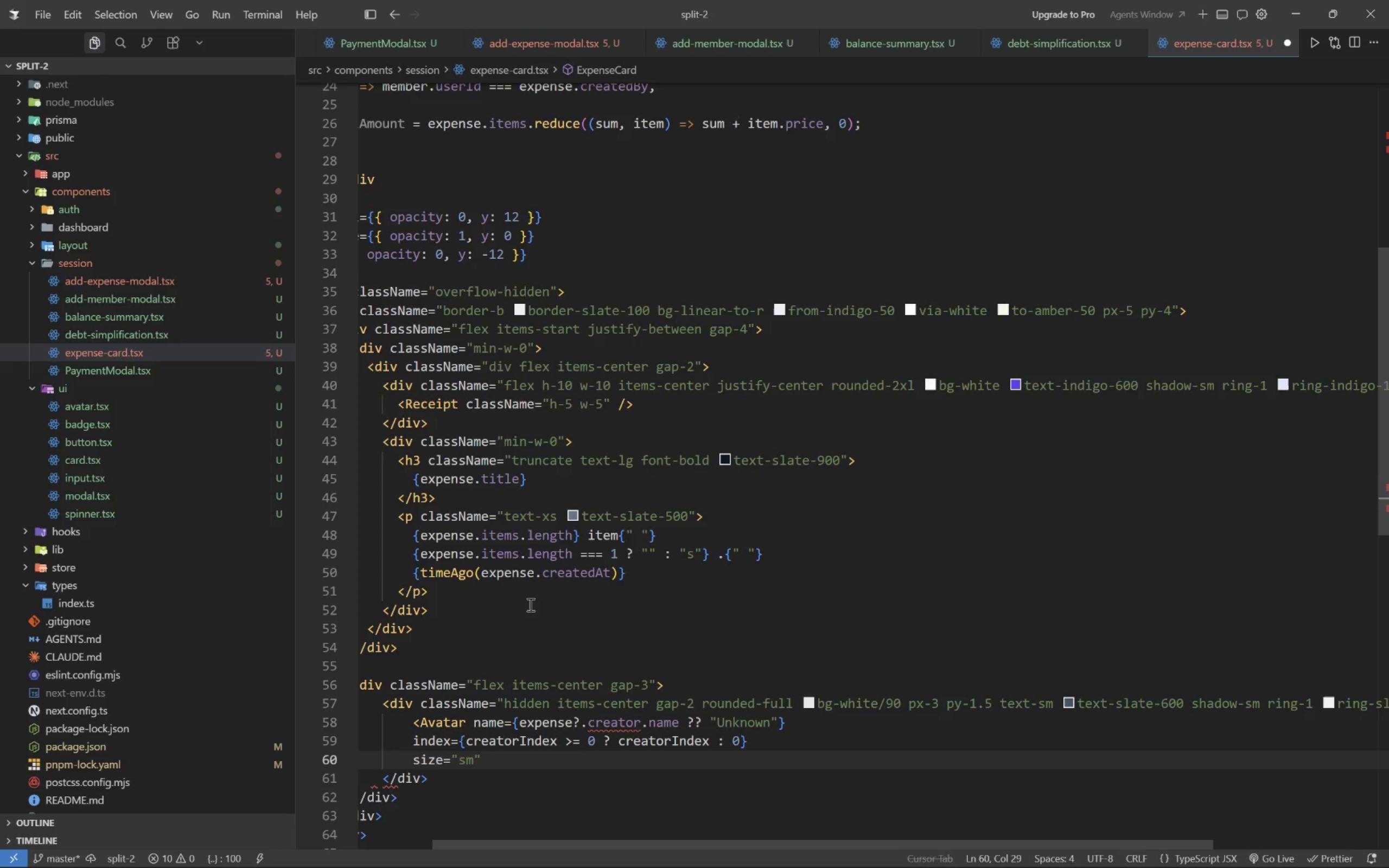 
left_click([585, 751])
 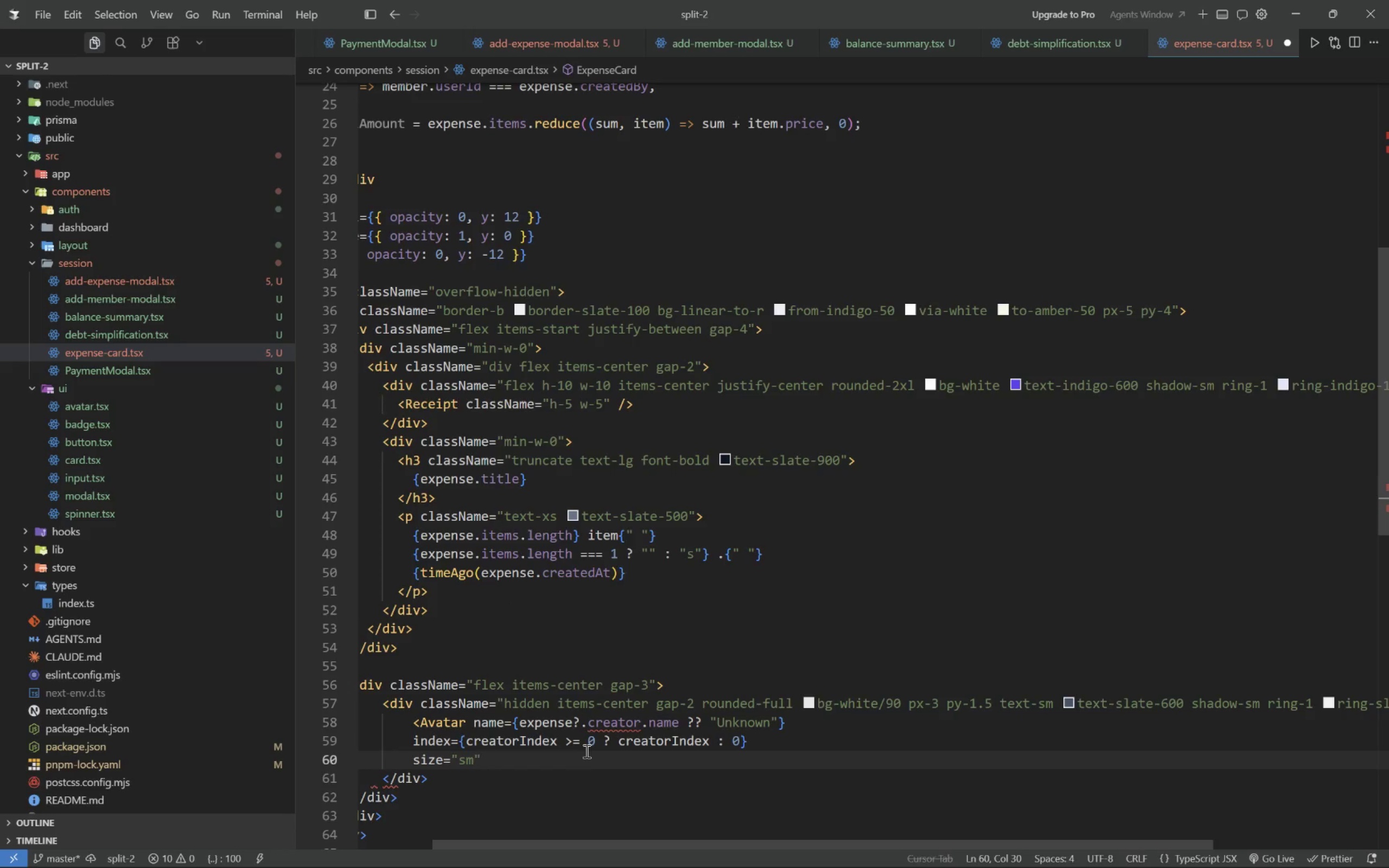 
key(Enter)
 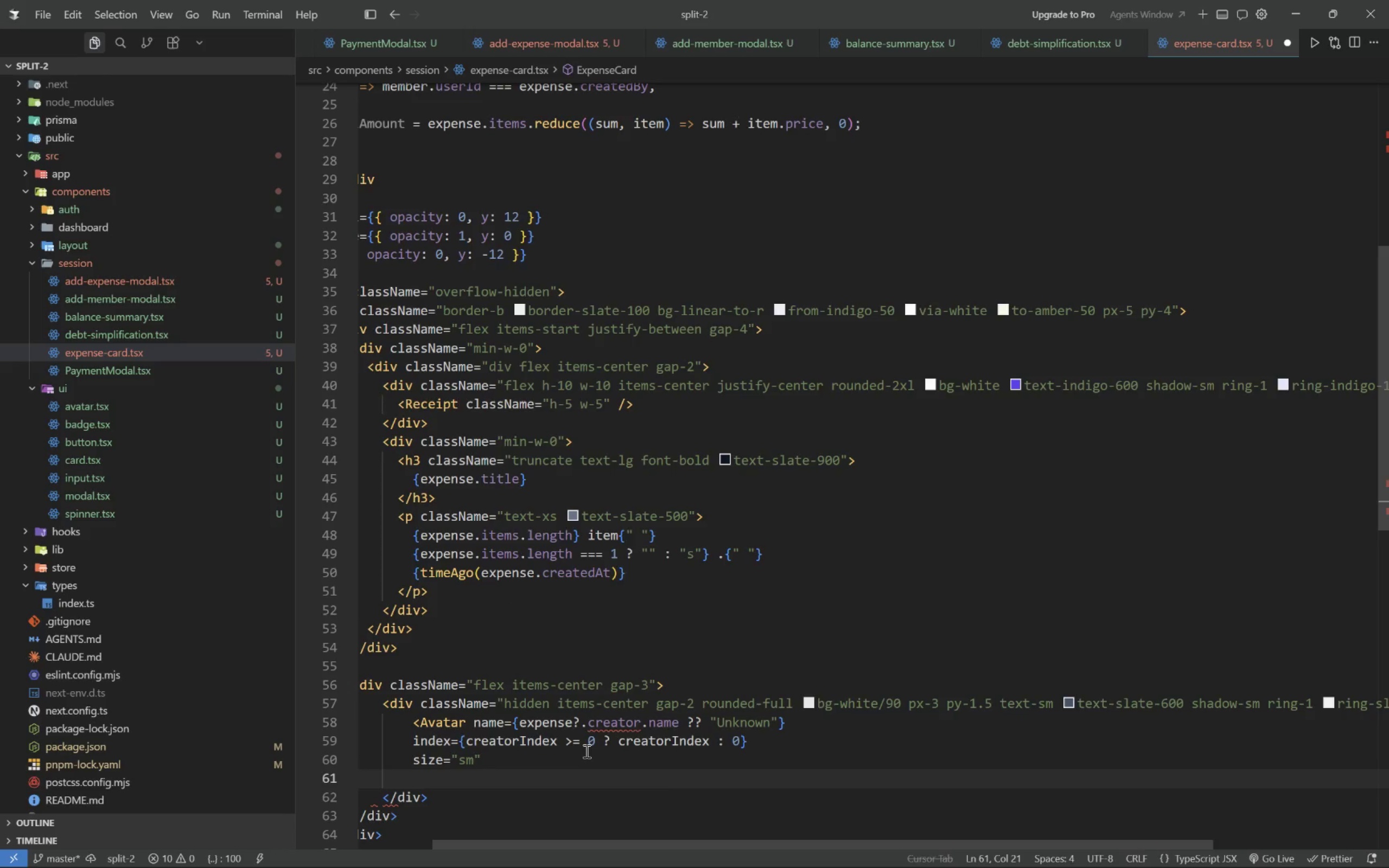 
key(Slash)
 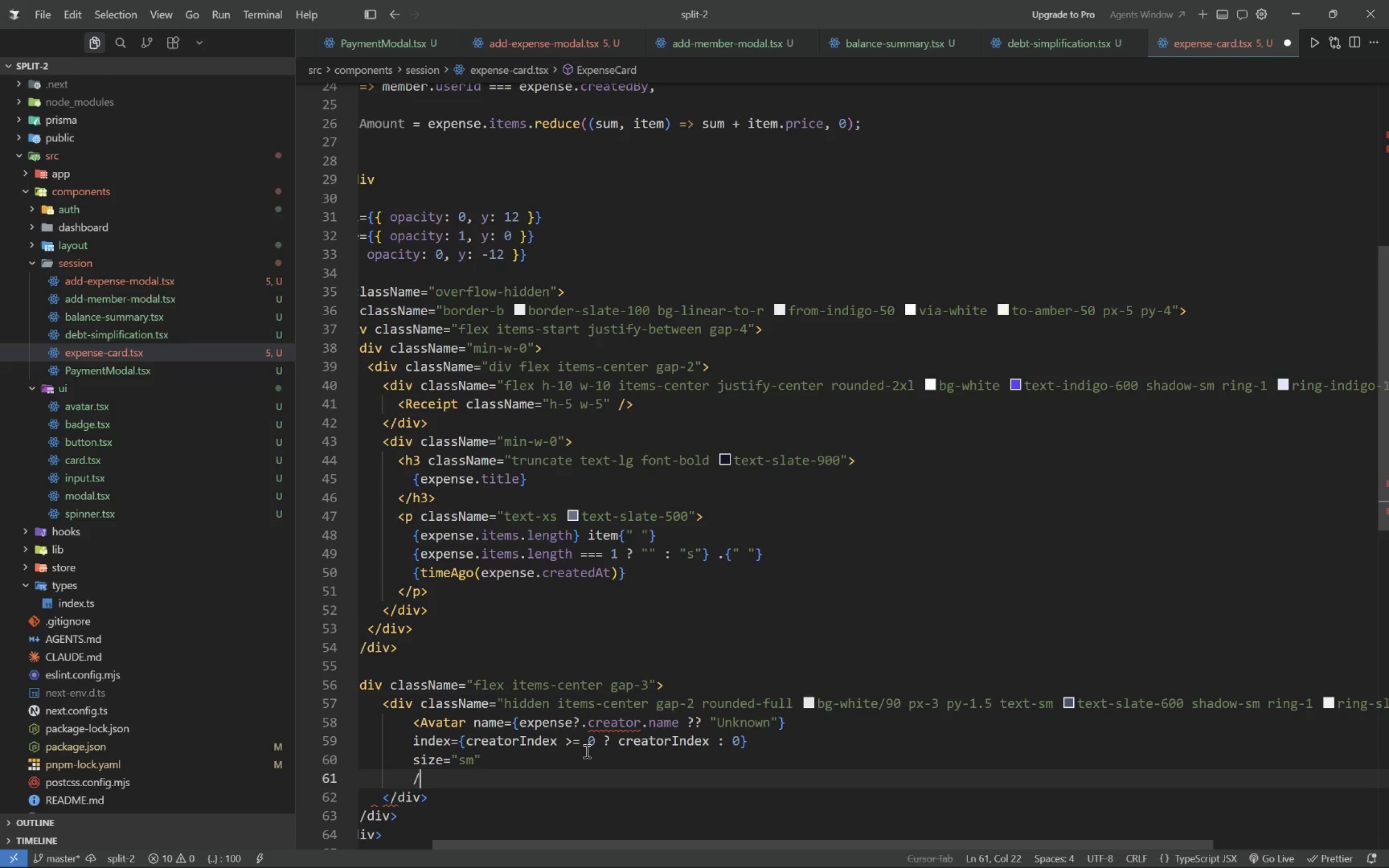 
key(Shift+ShiftLeft)
 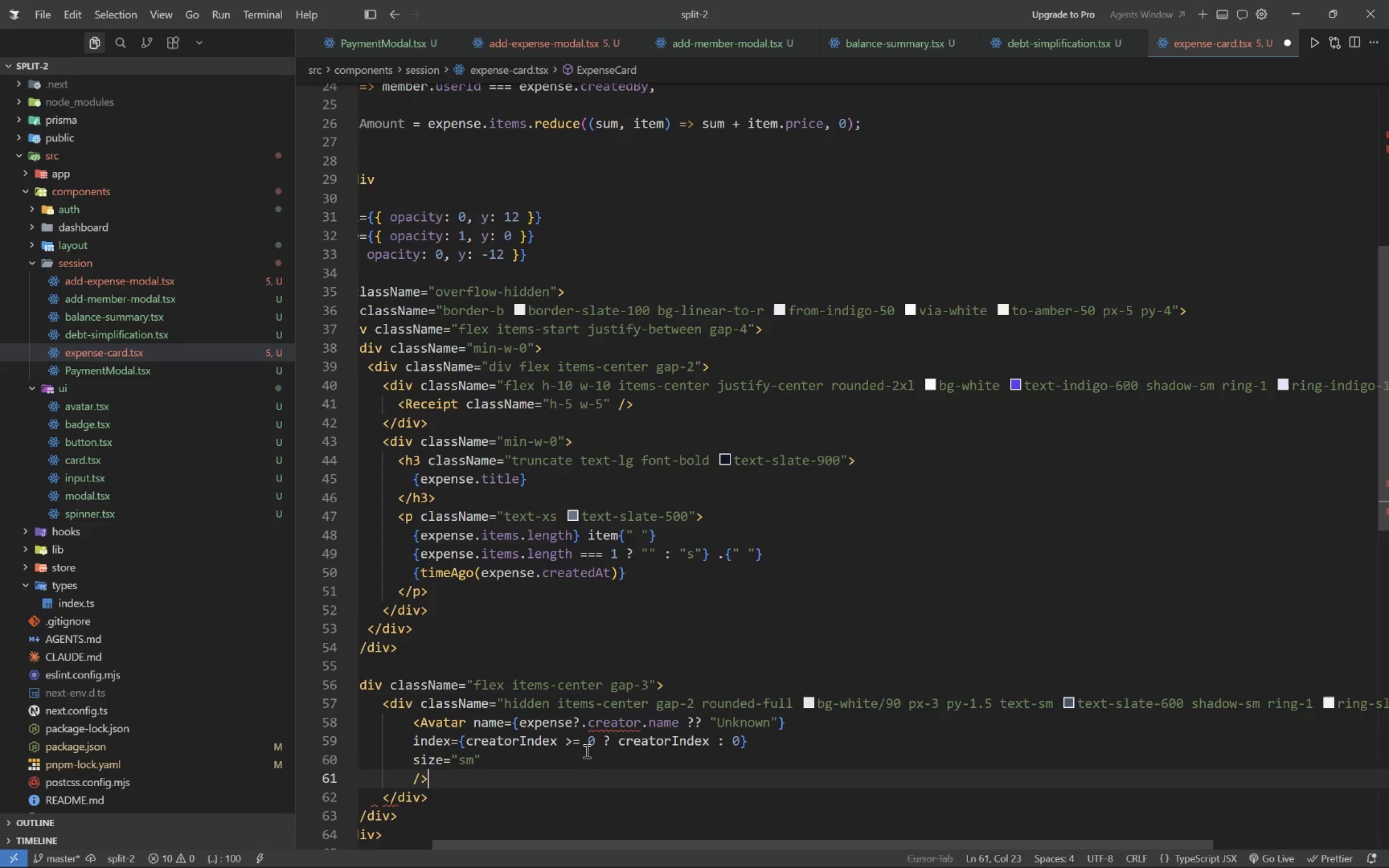 
key(Shift+Period)
 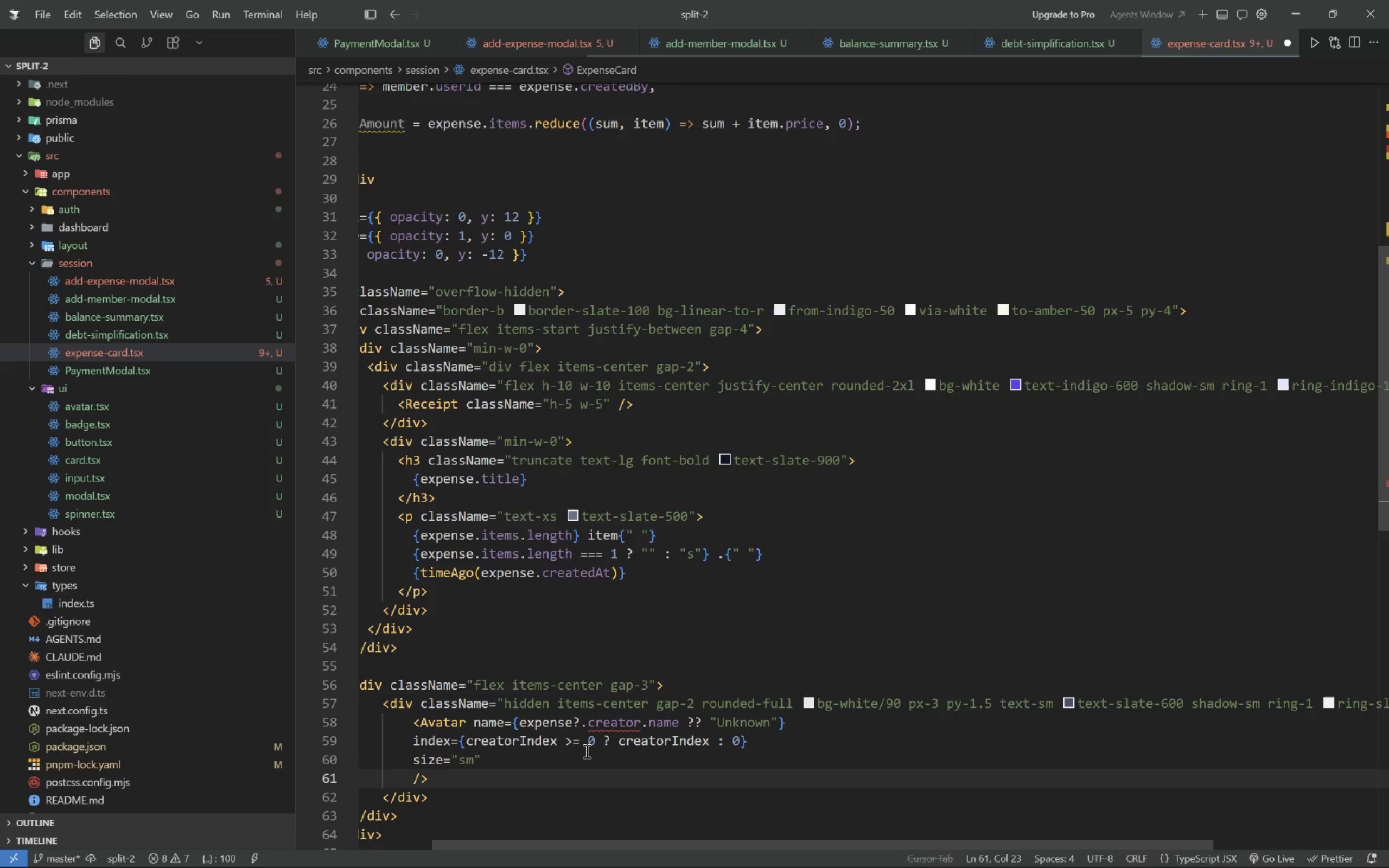 
key(Control+ControlLeft)
 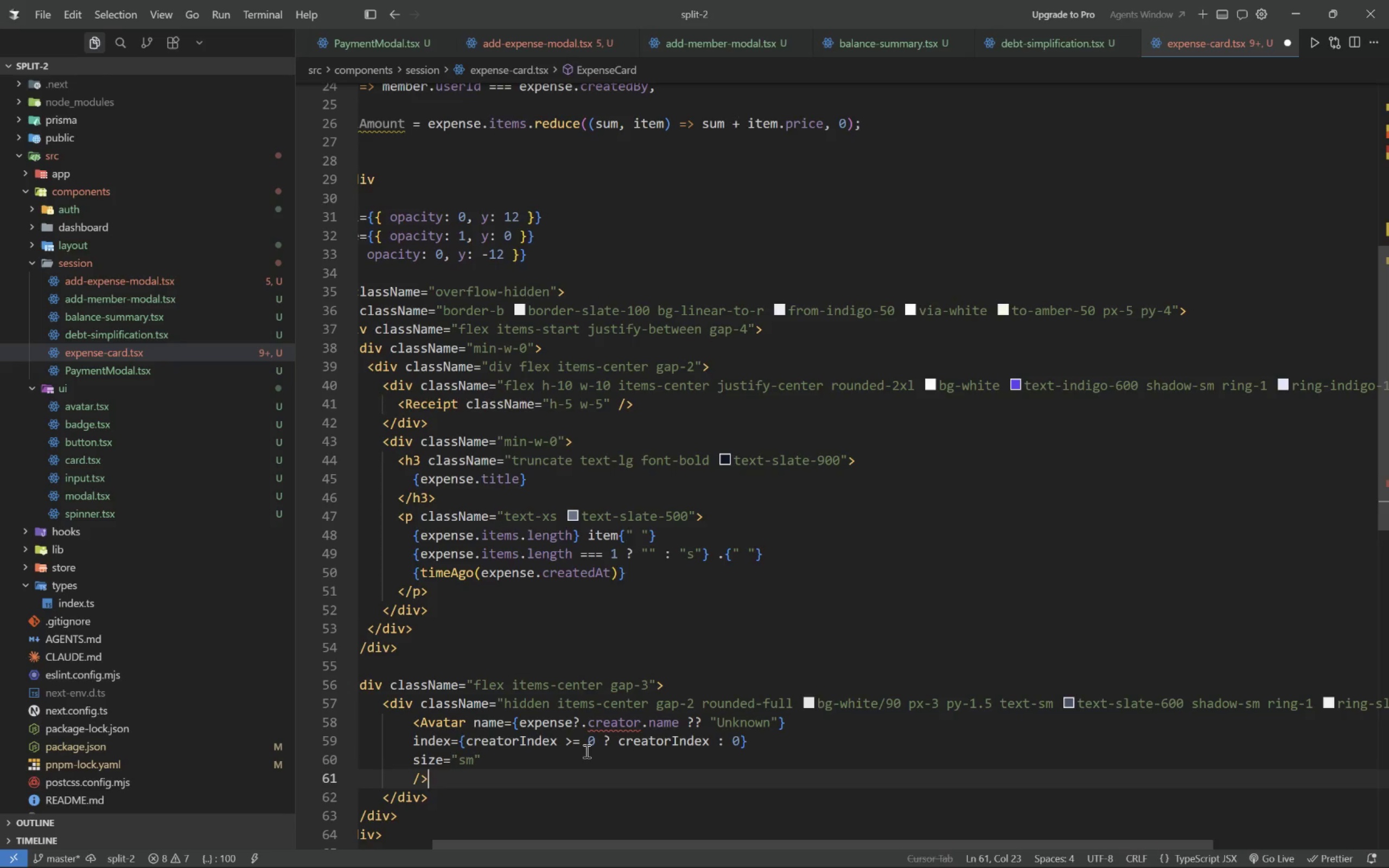 
key(Control+S)
 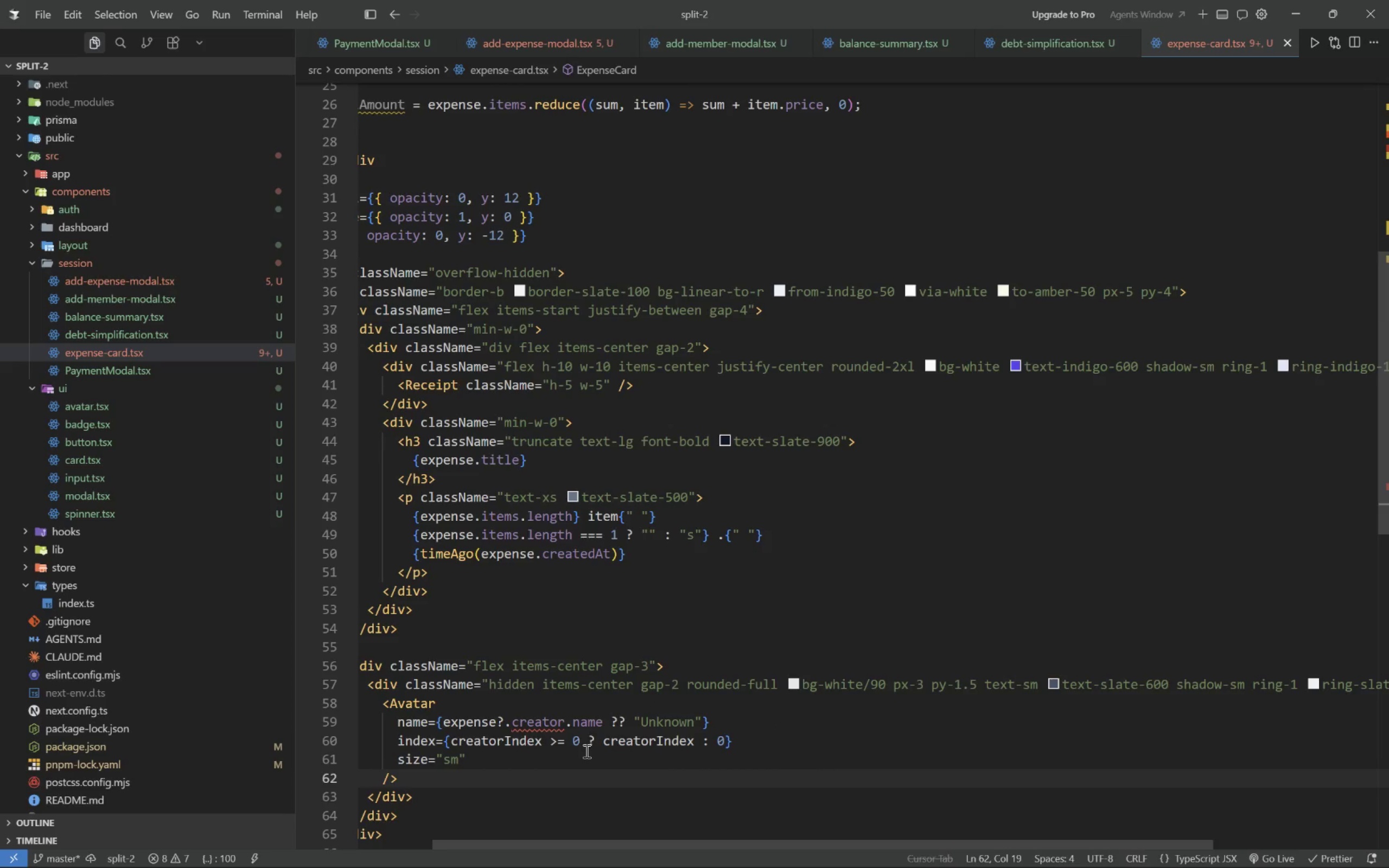 
key(Control+Enter)
 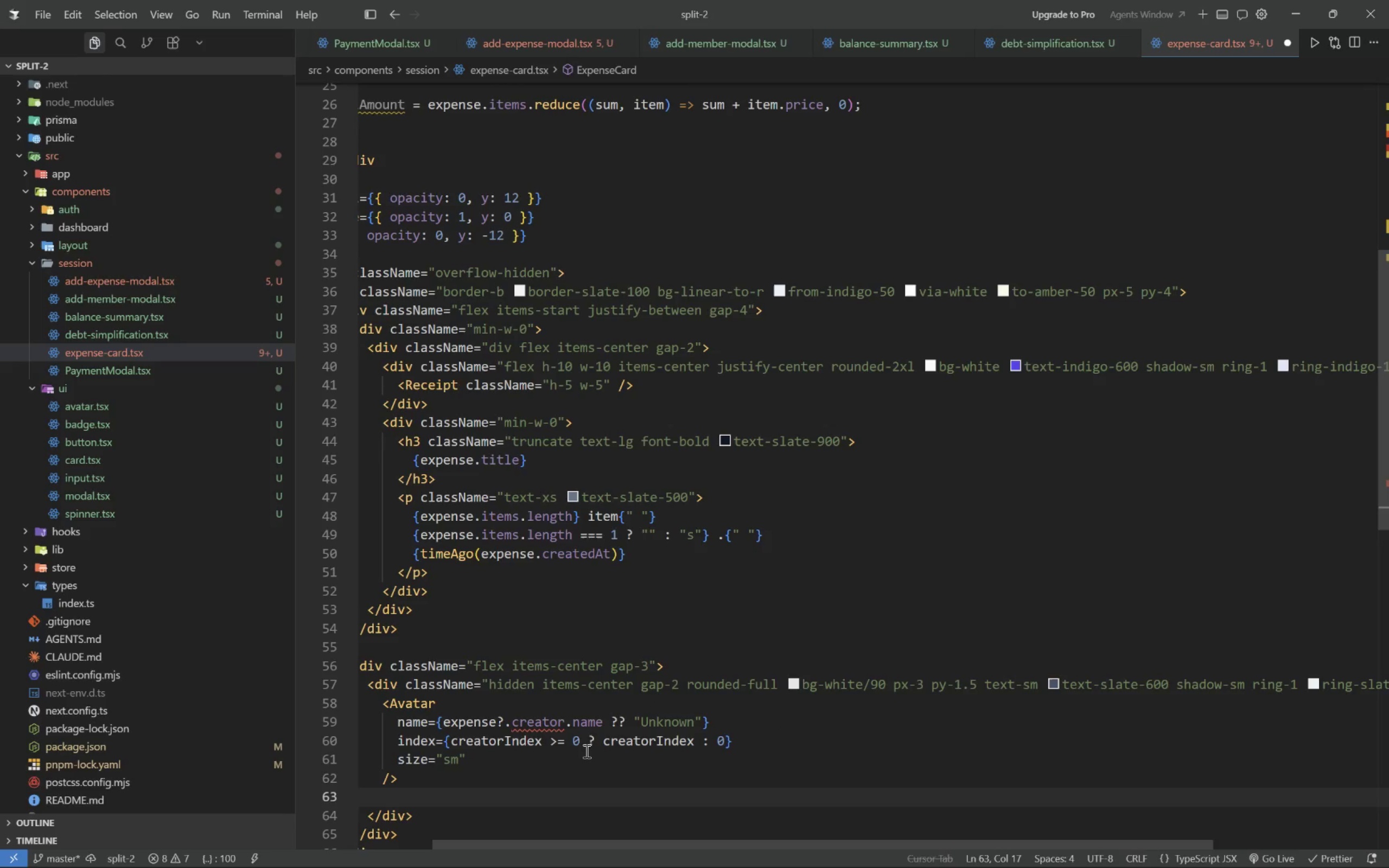 
type(span)
key(Tab)
type({})
 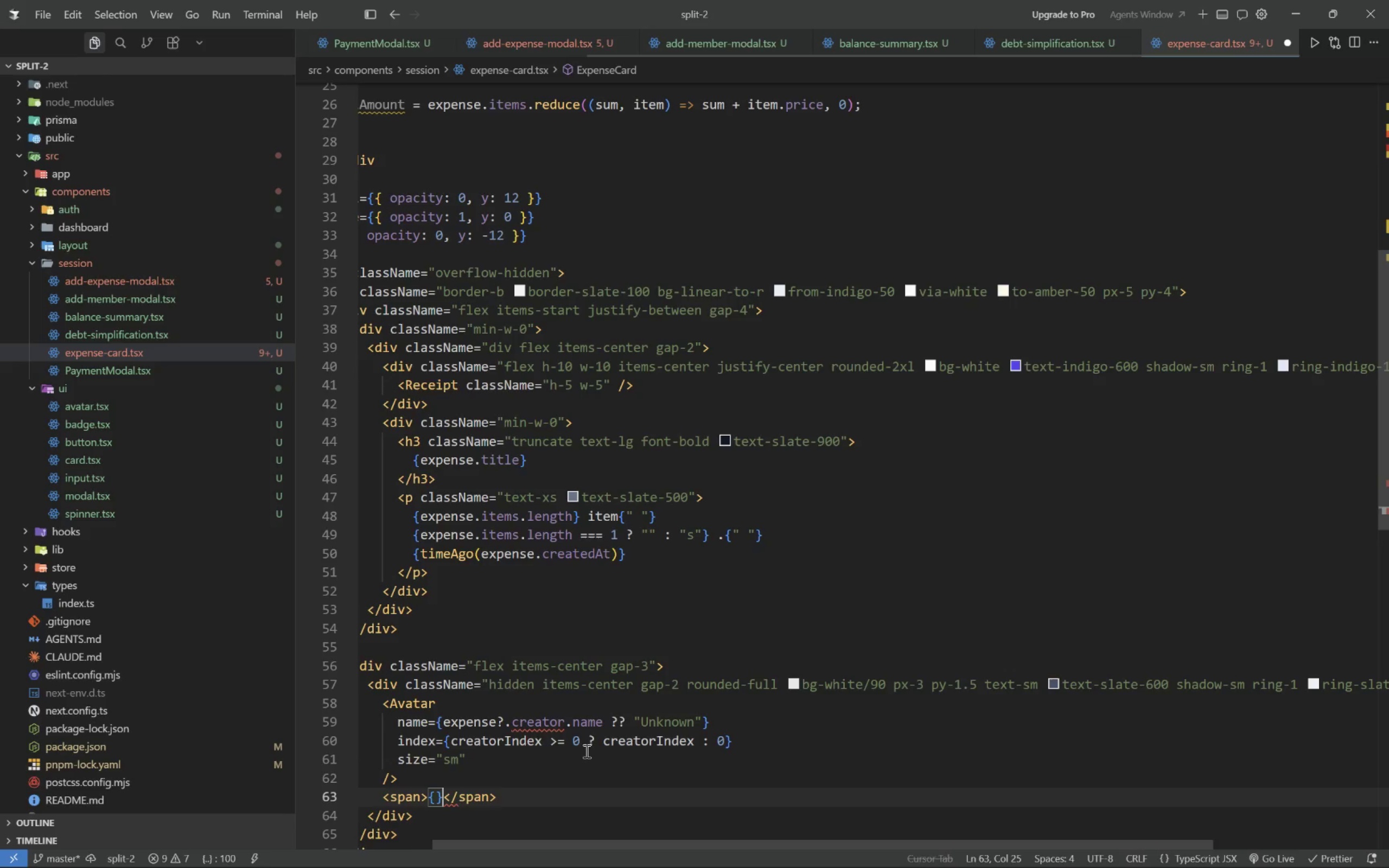 
key(ArrowLeft)
 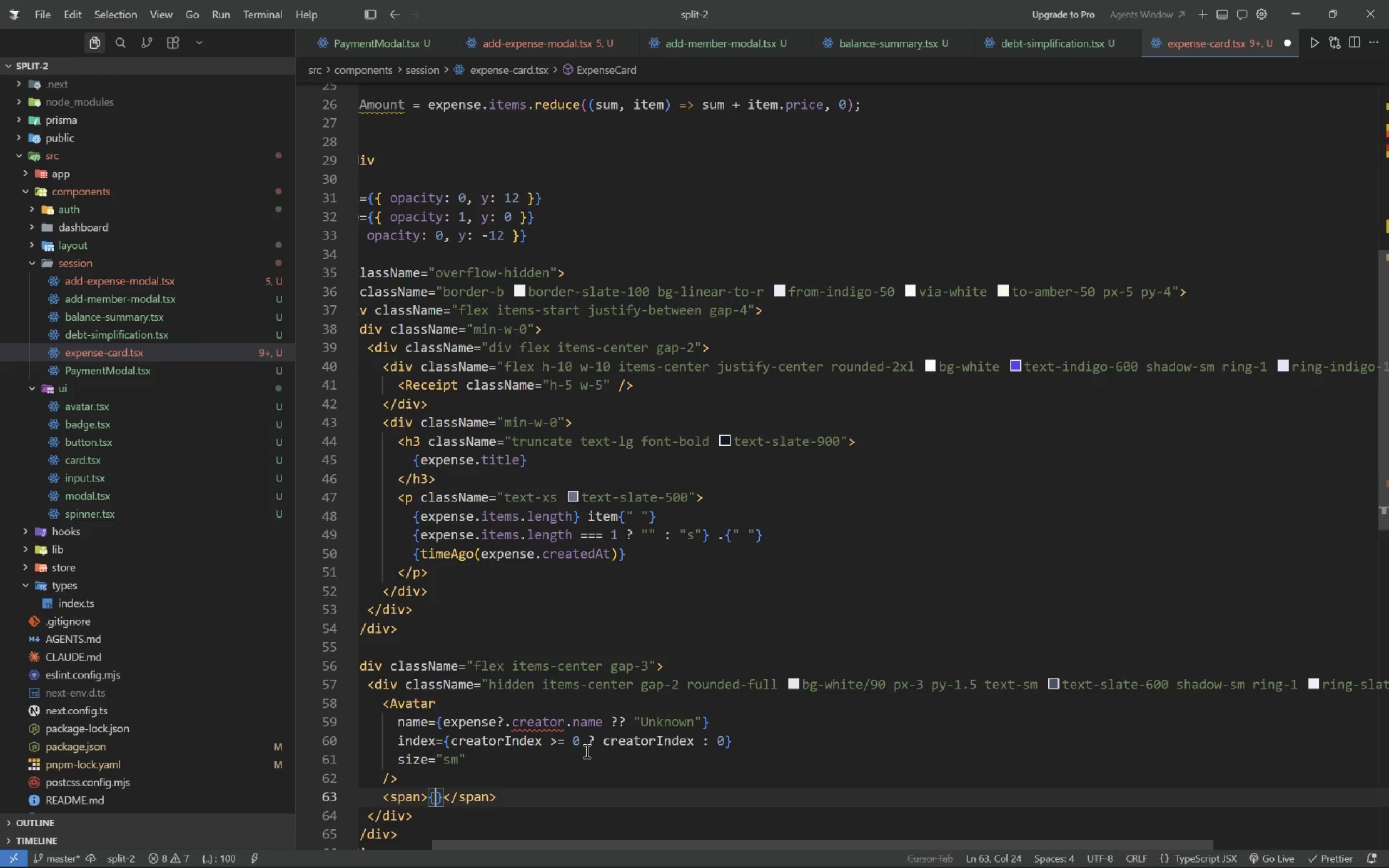 
key(ArrowLeft)
 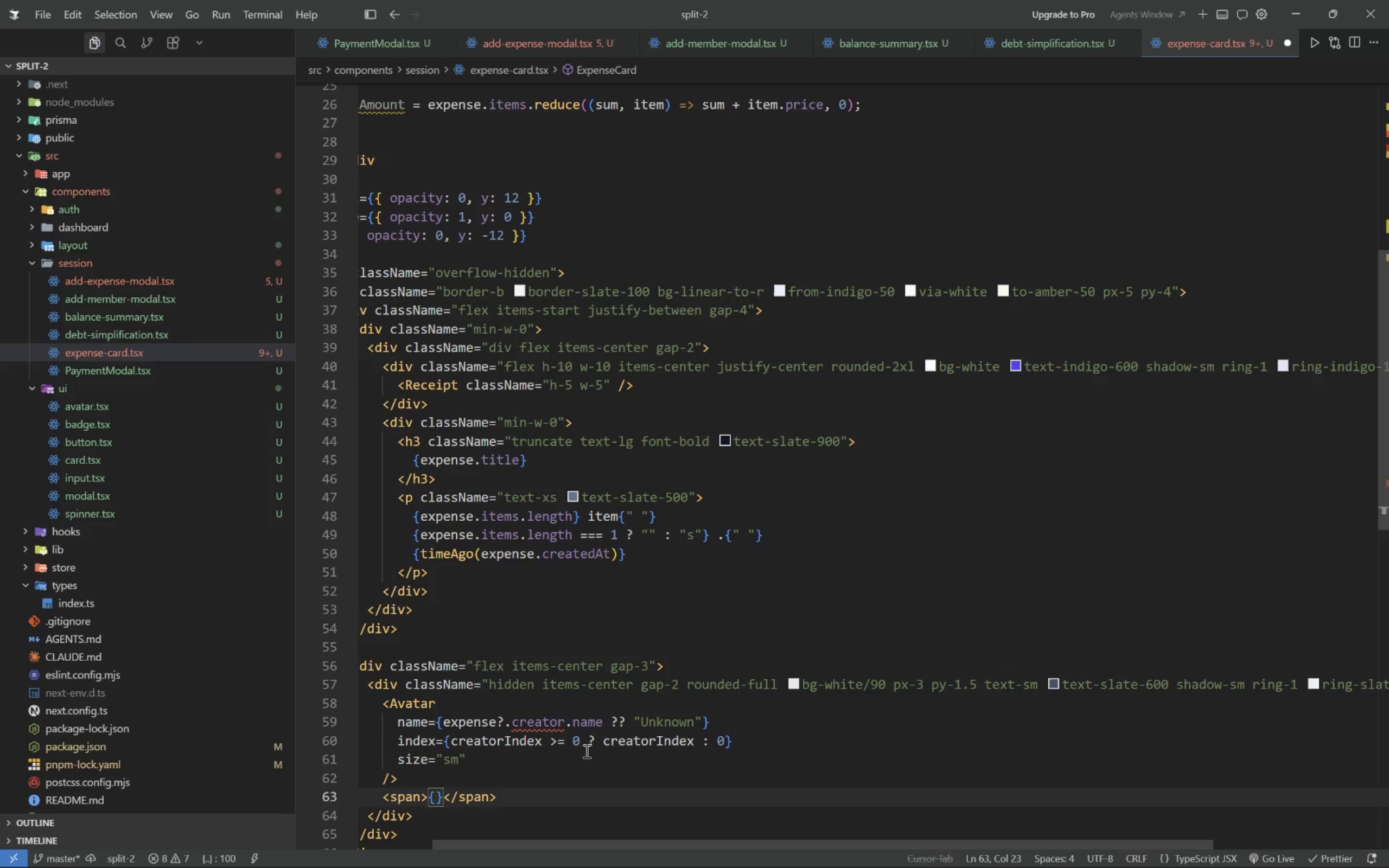 
key(ArrowRight)
 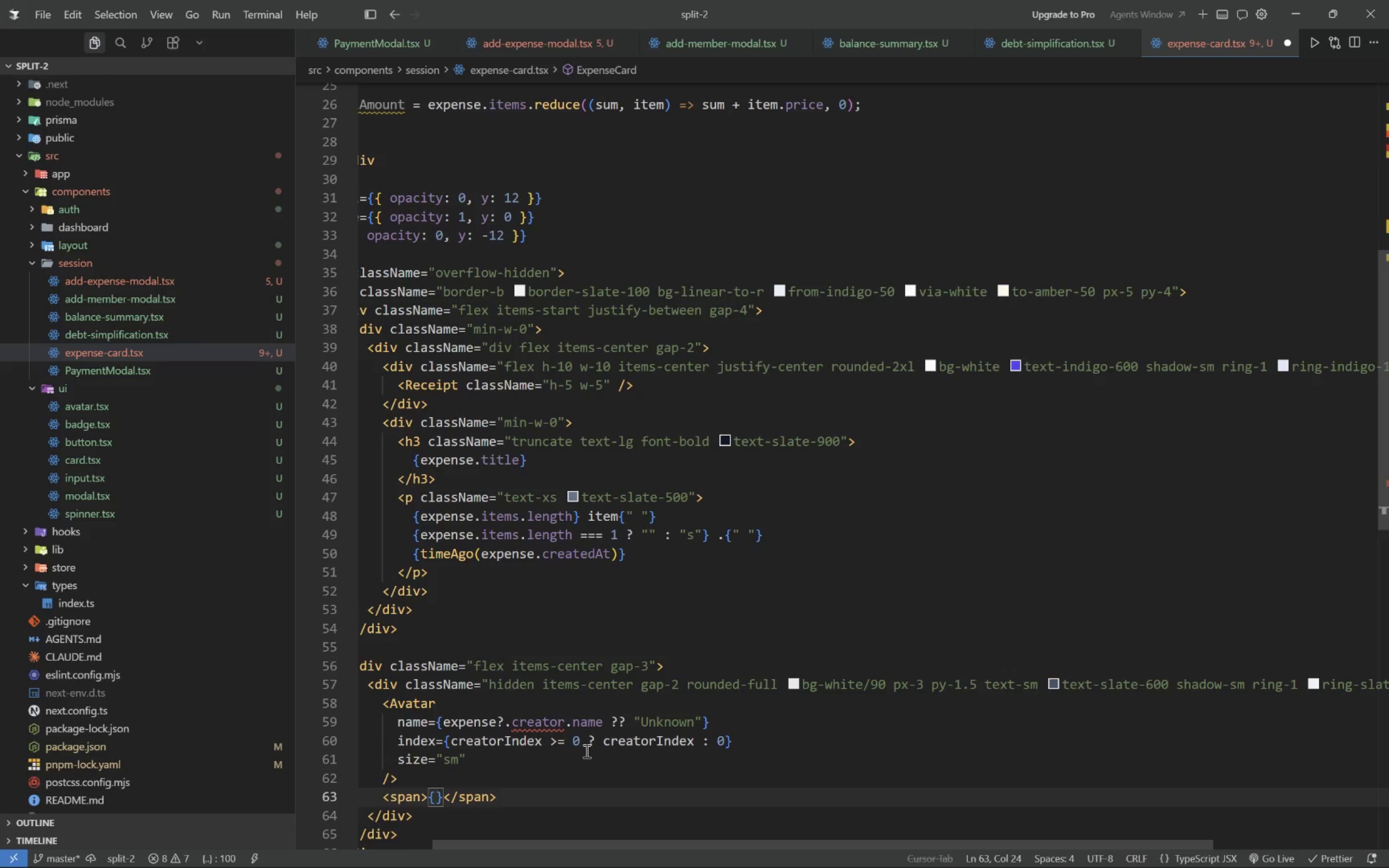 
type(expense.creator?.name ?? "unknown)
 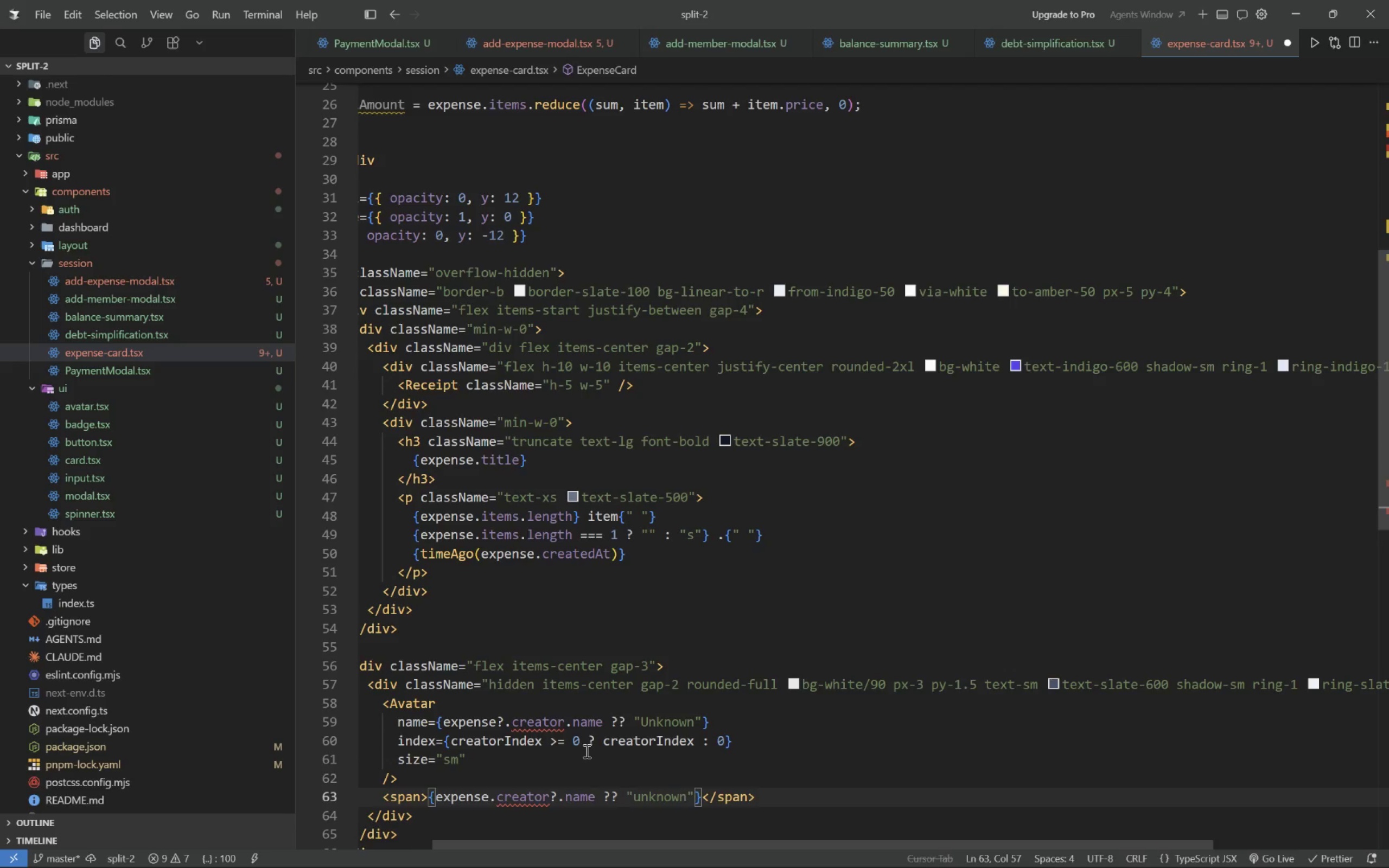 
key(ArrowLeft)
 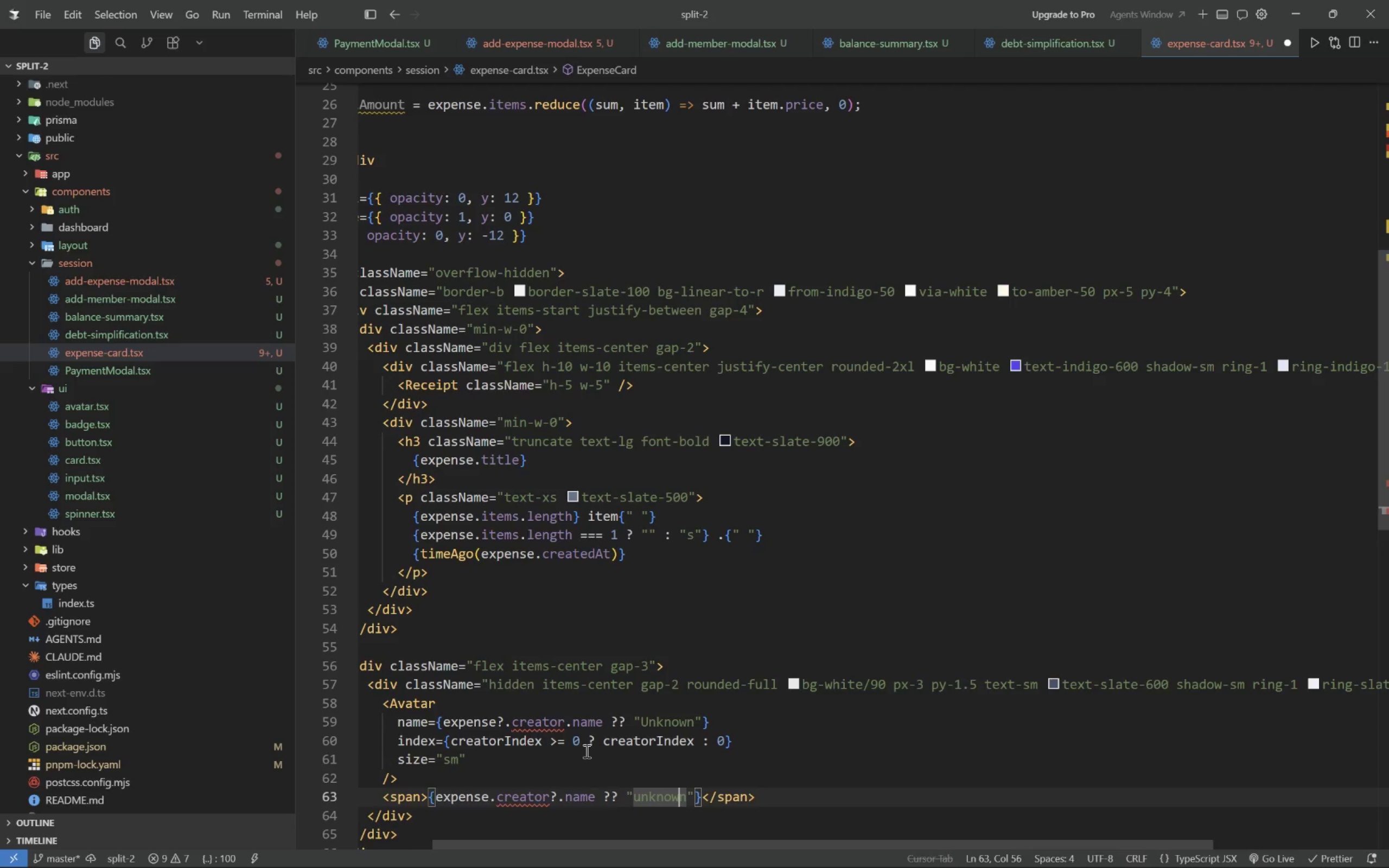 
key(ArrowLeft)
 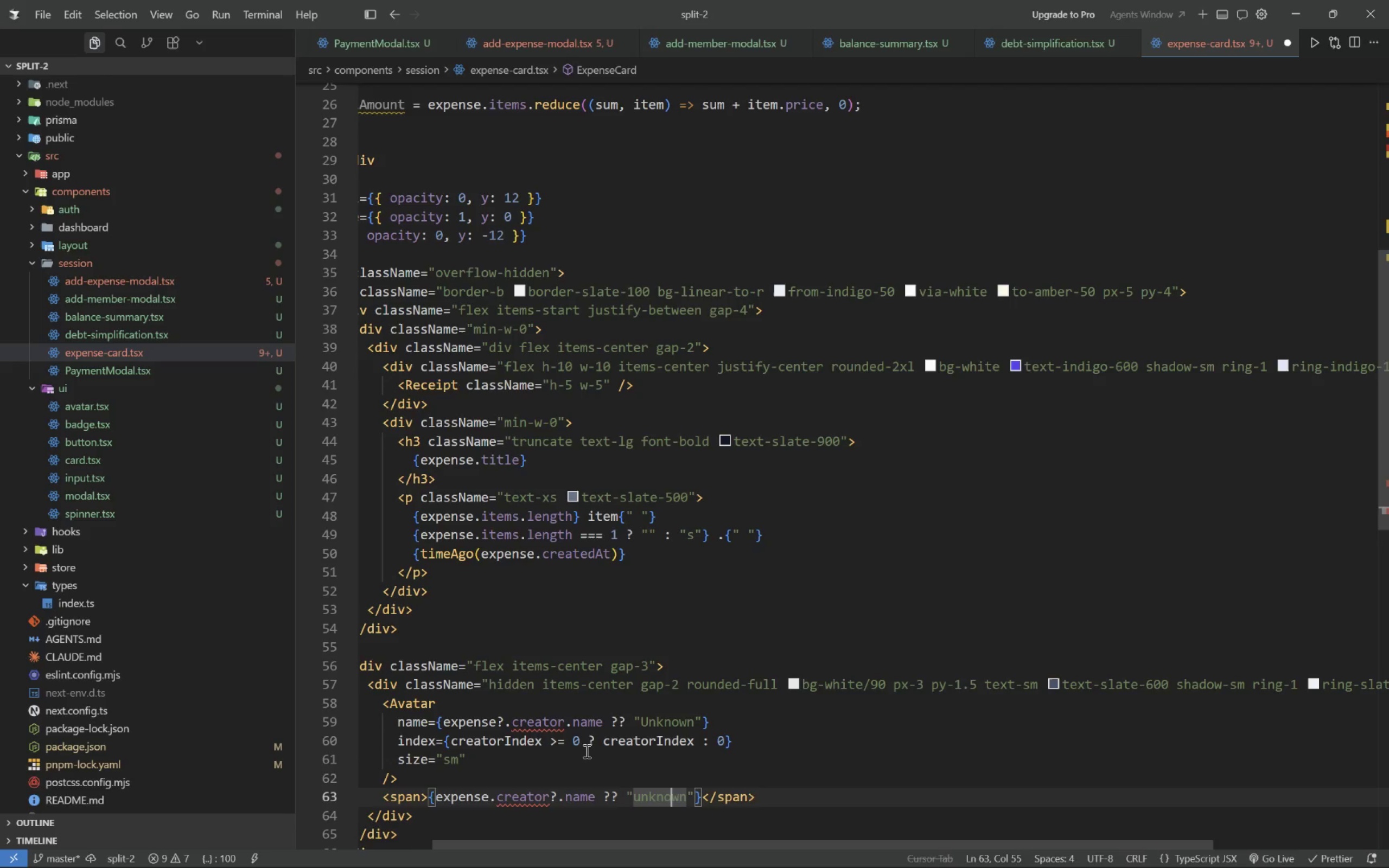 
key(ArrowLeft)
 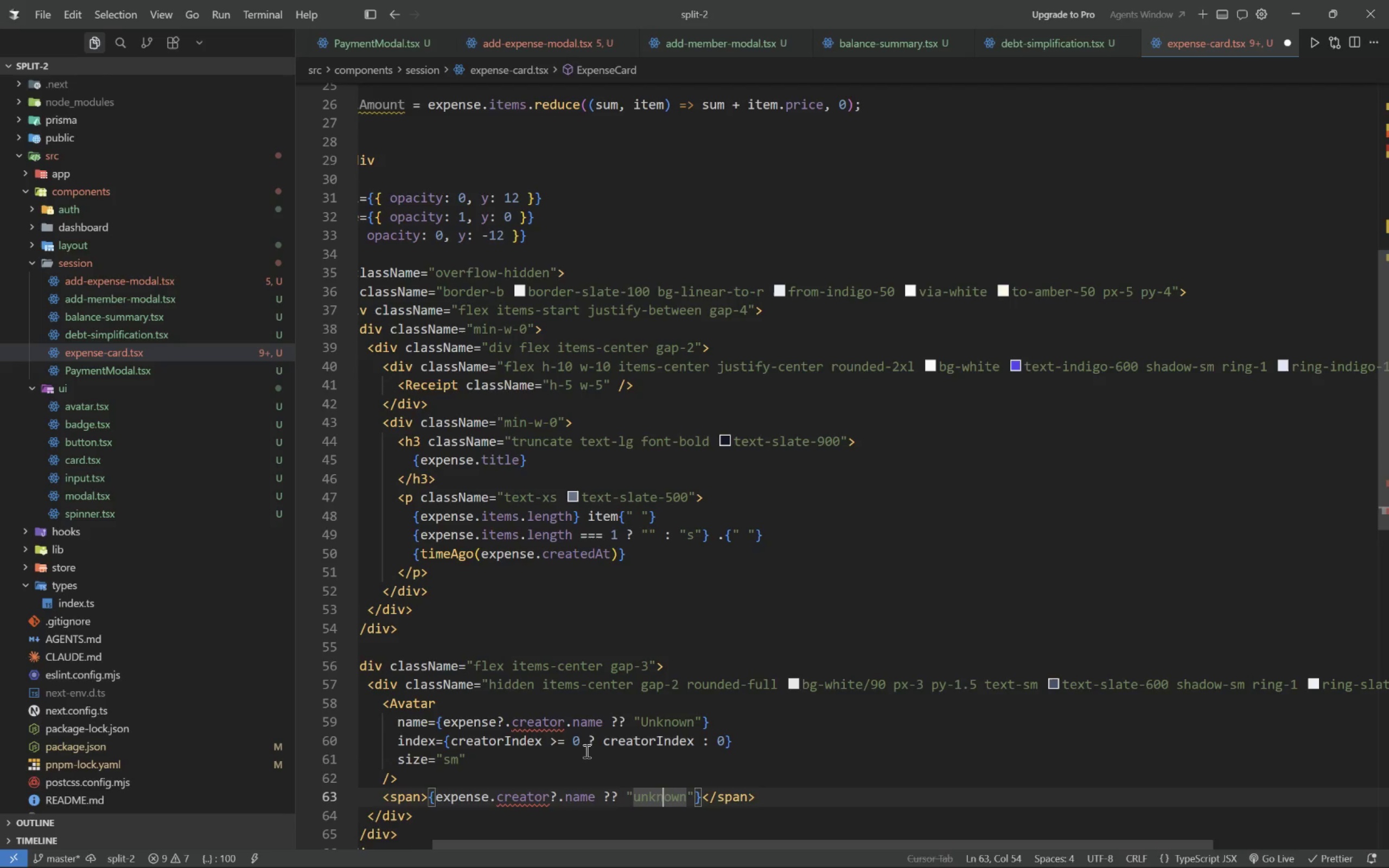 
key(ArrowLeft)
 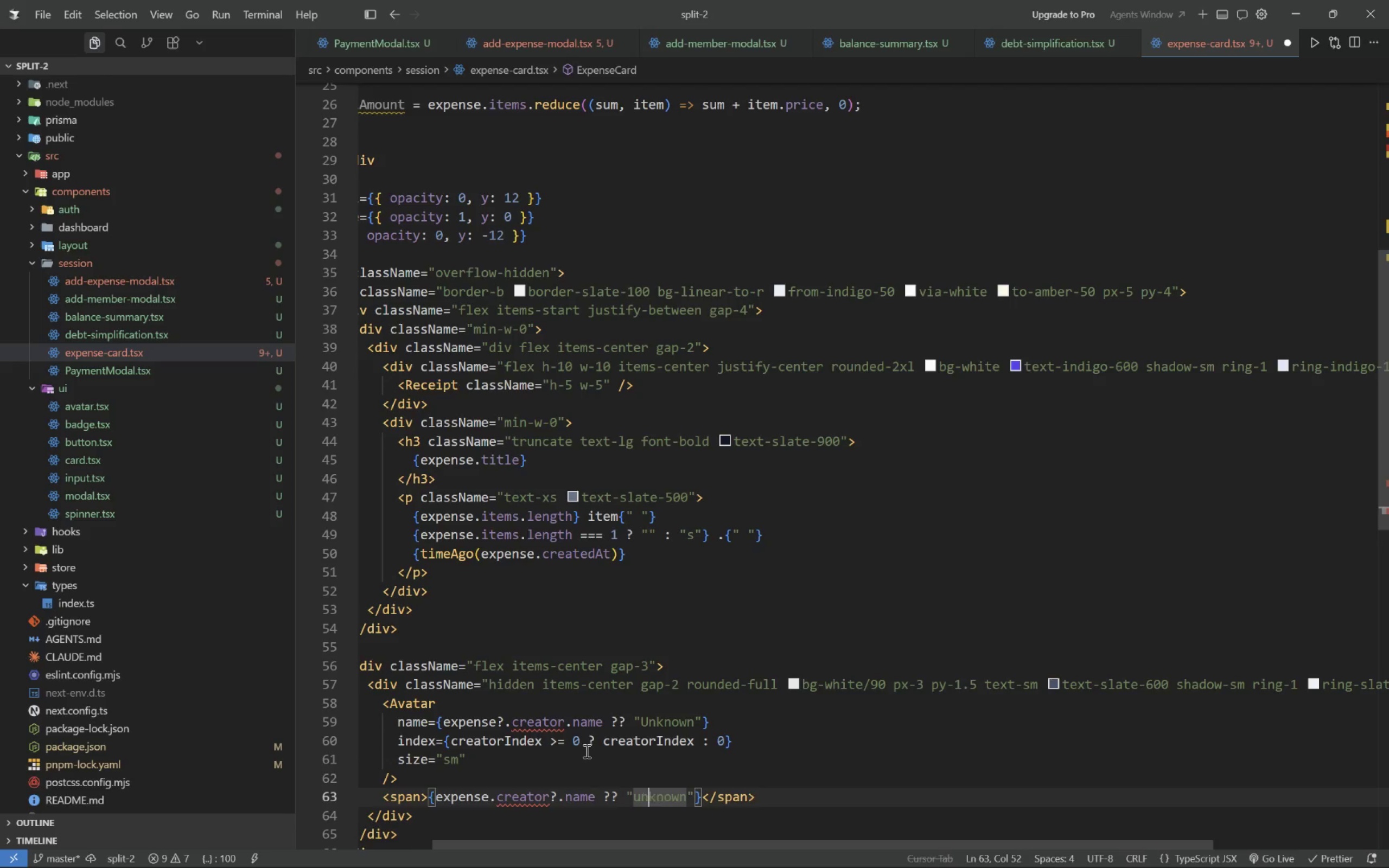 
key(ArrowLeft)
 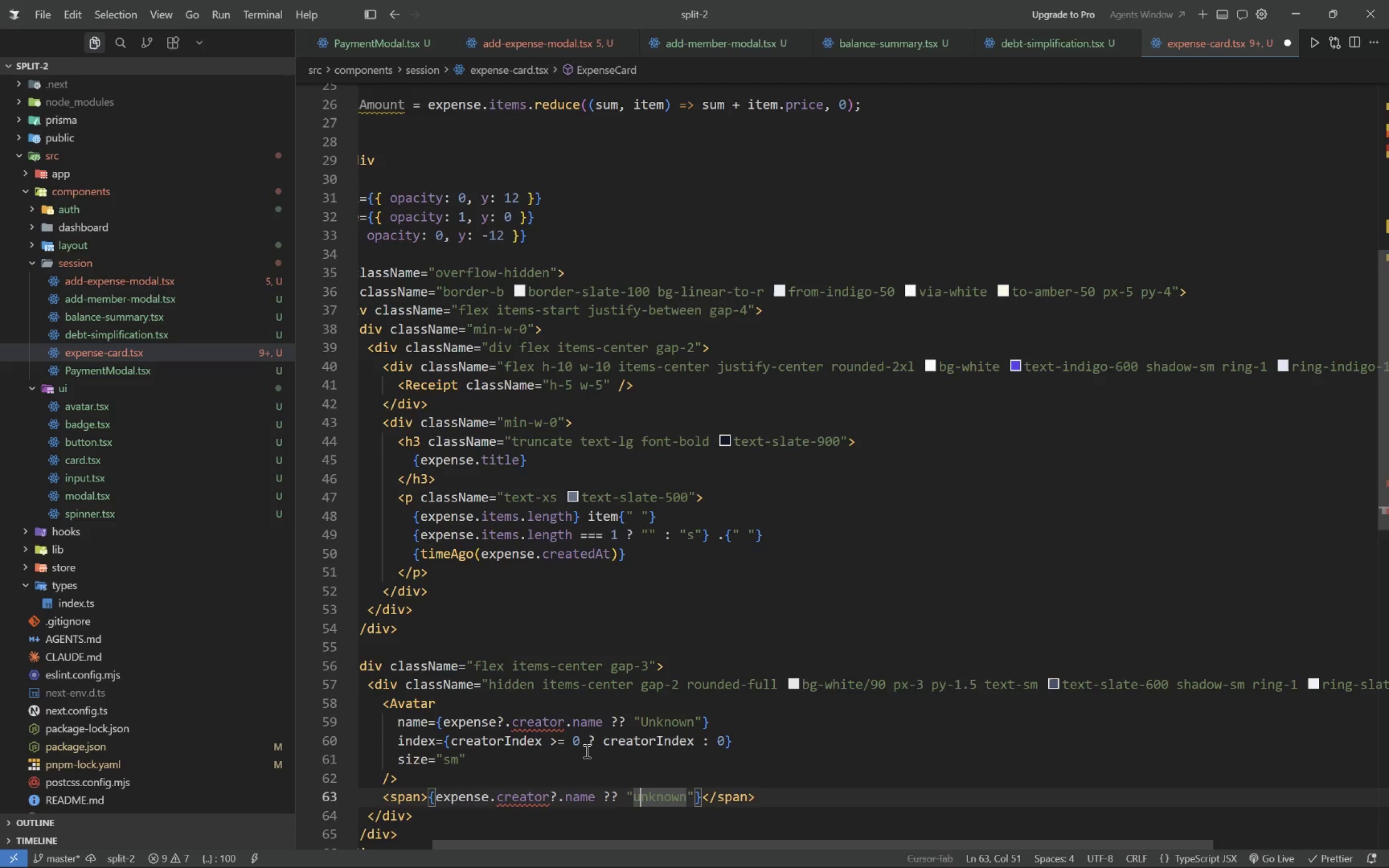 
key(ArrowLeft)
 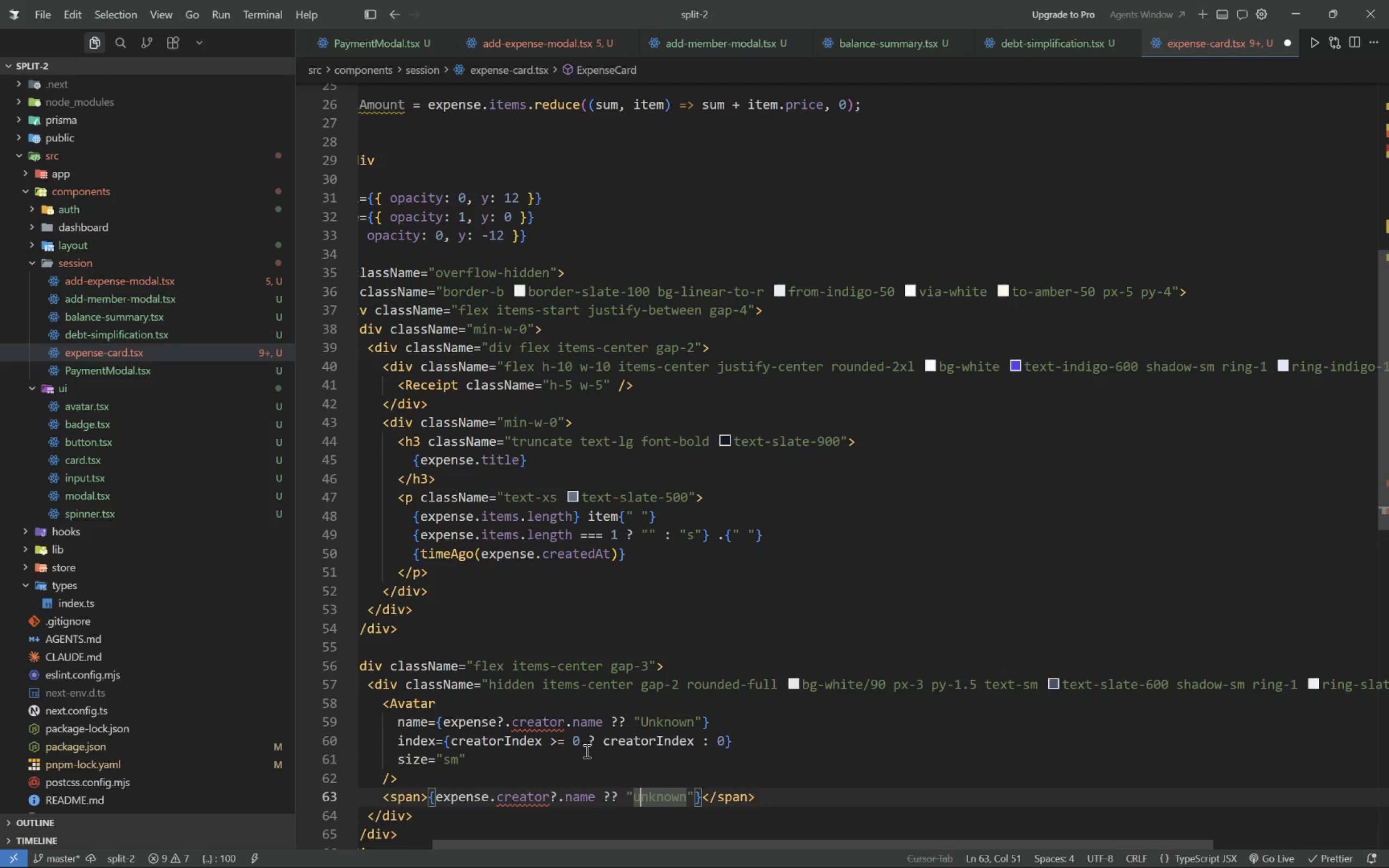 
key(Backspace)
 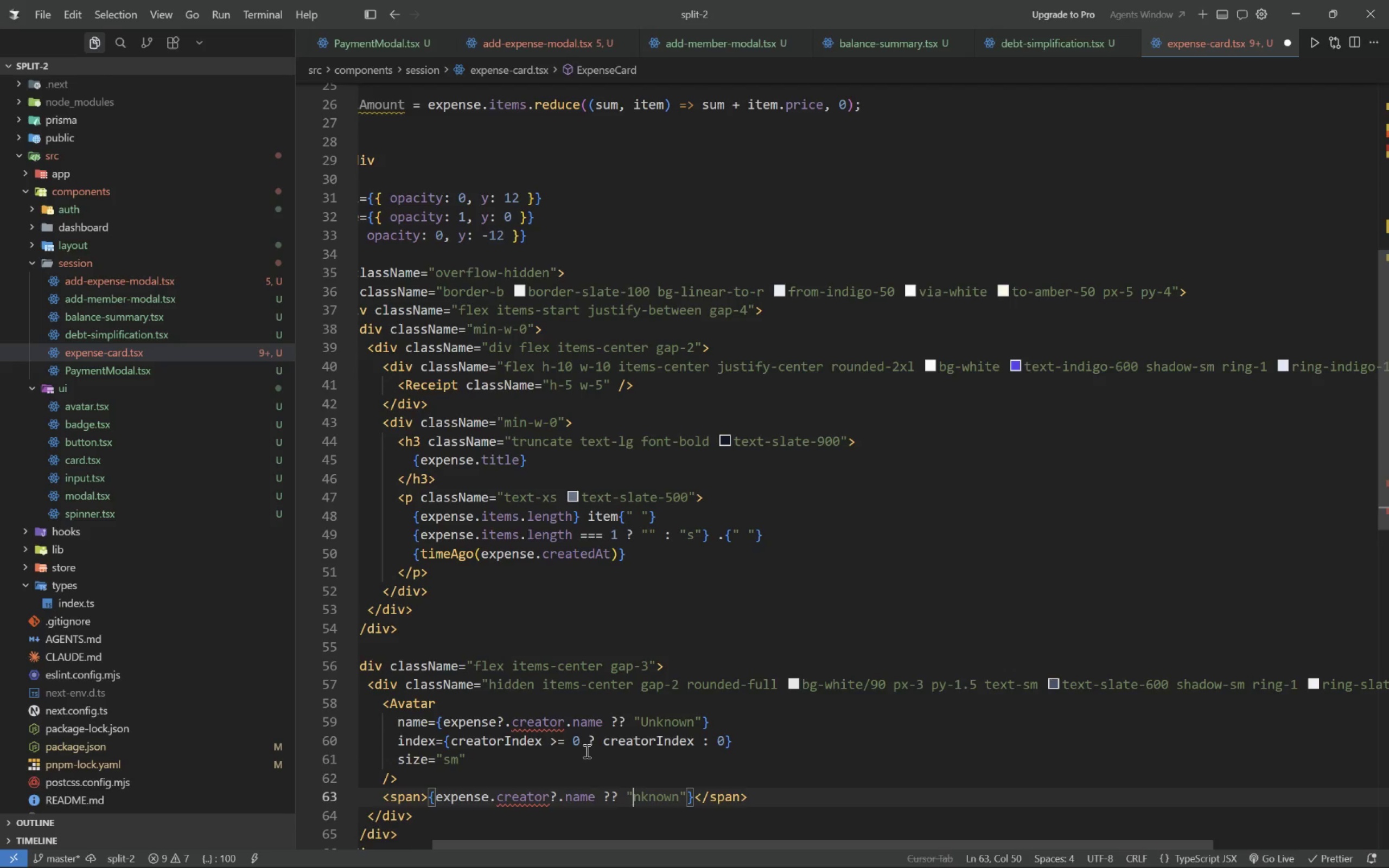 
key(Shift+U)
 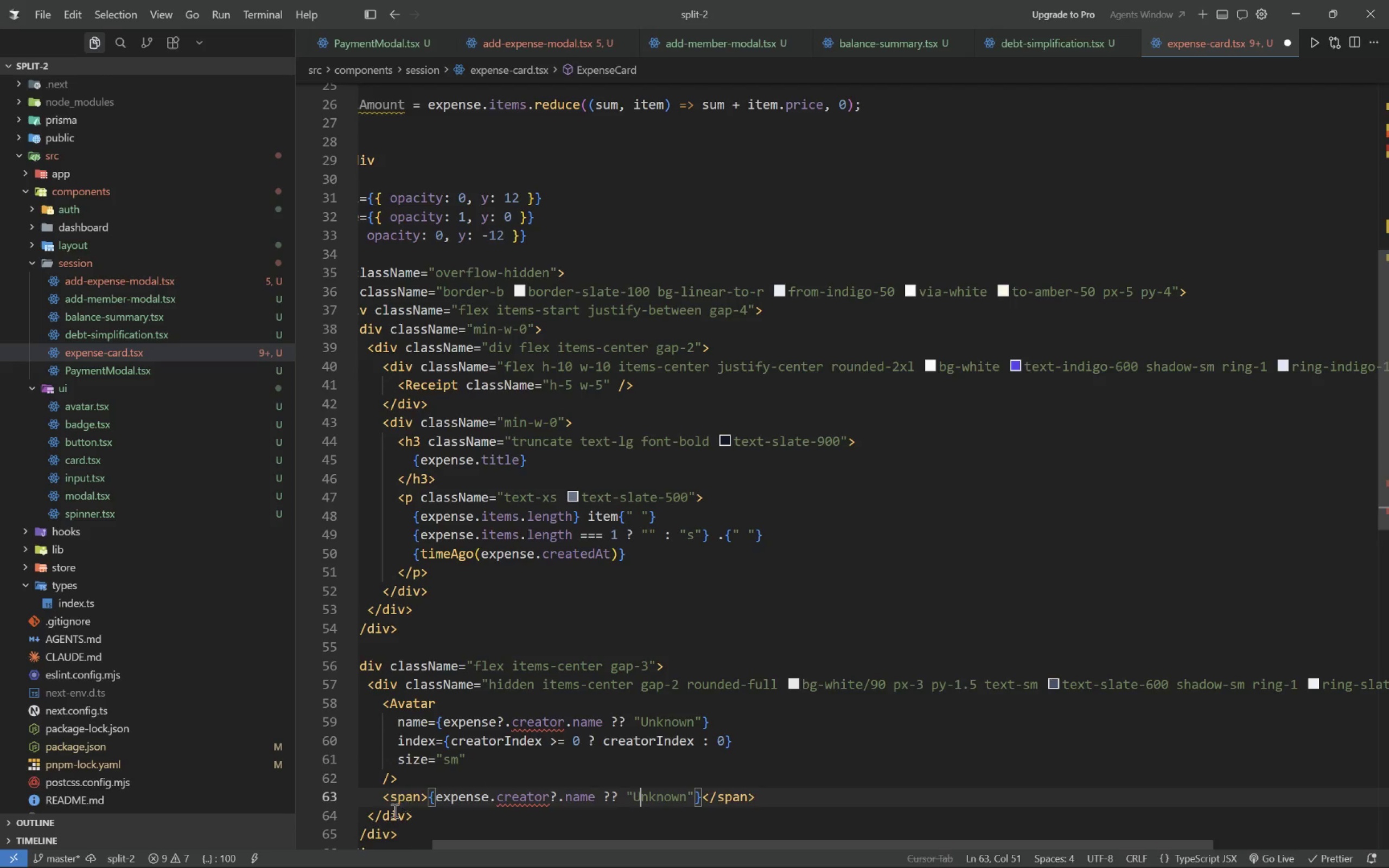 
hold_key(key=ControlLeft, duration=0.55)
left_click([462, 798])
 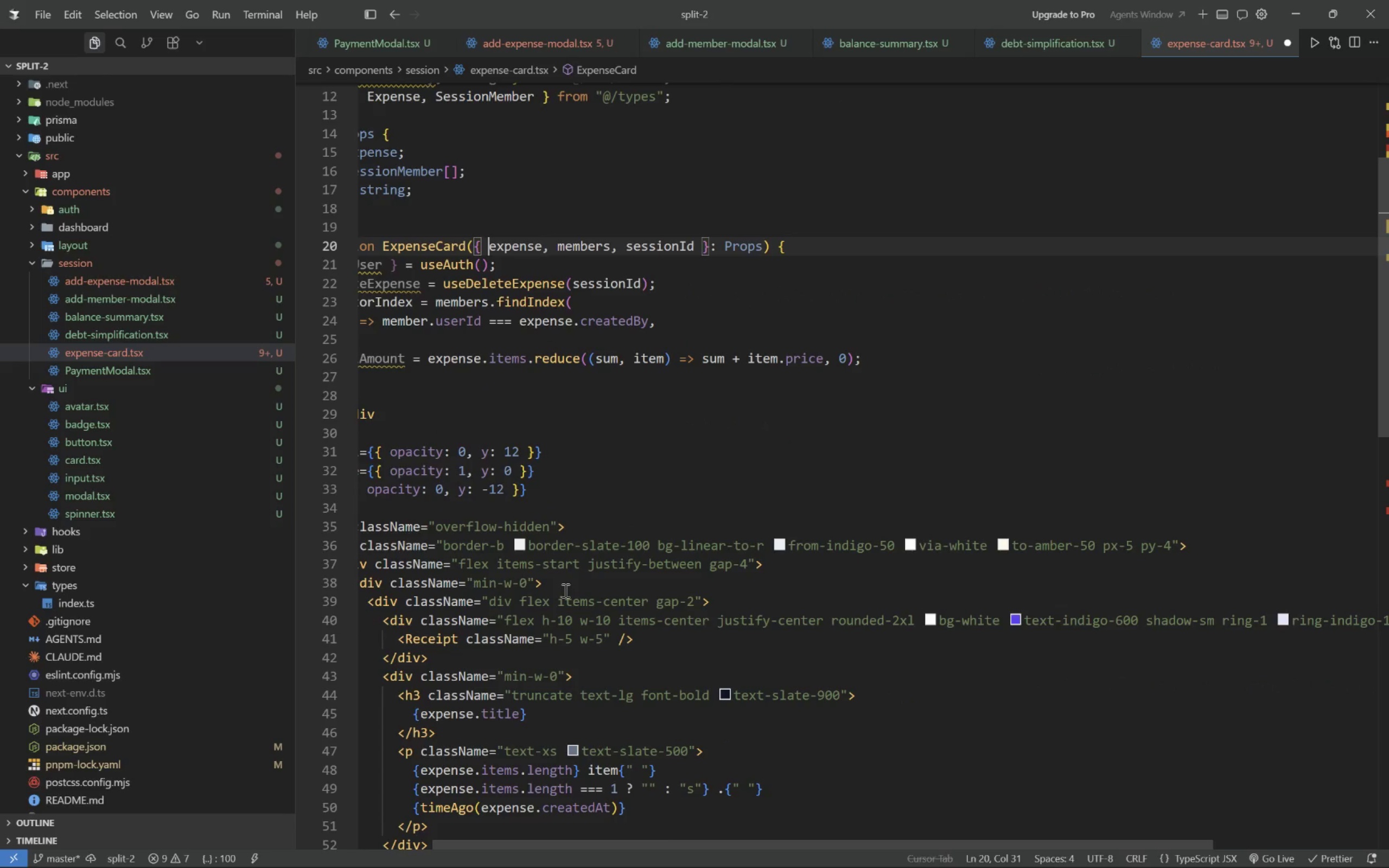 
hold_key(key=ShiftLeft, duration=0.47)
scroll: coordinate [564, 590], scroll_direction: up, amount: 7.0
 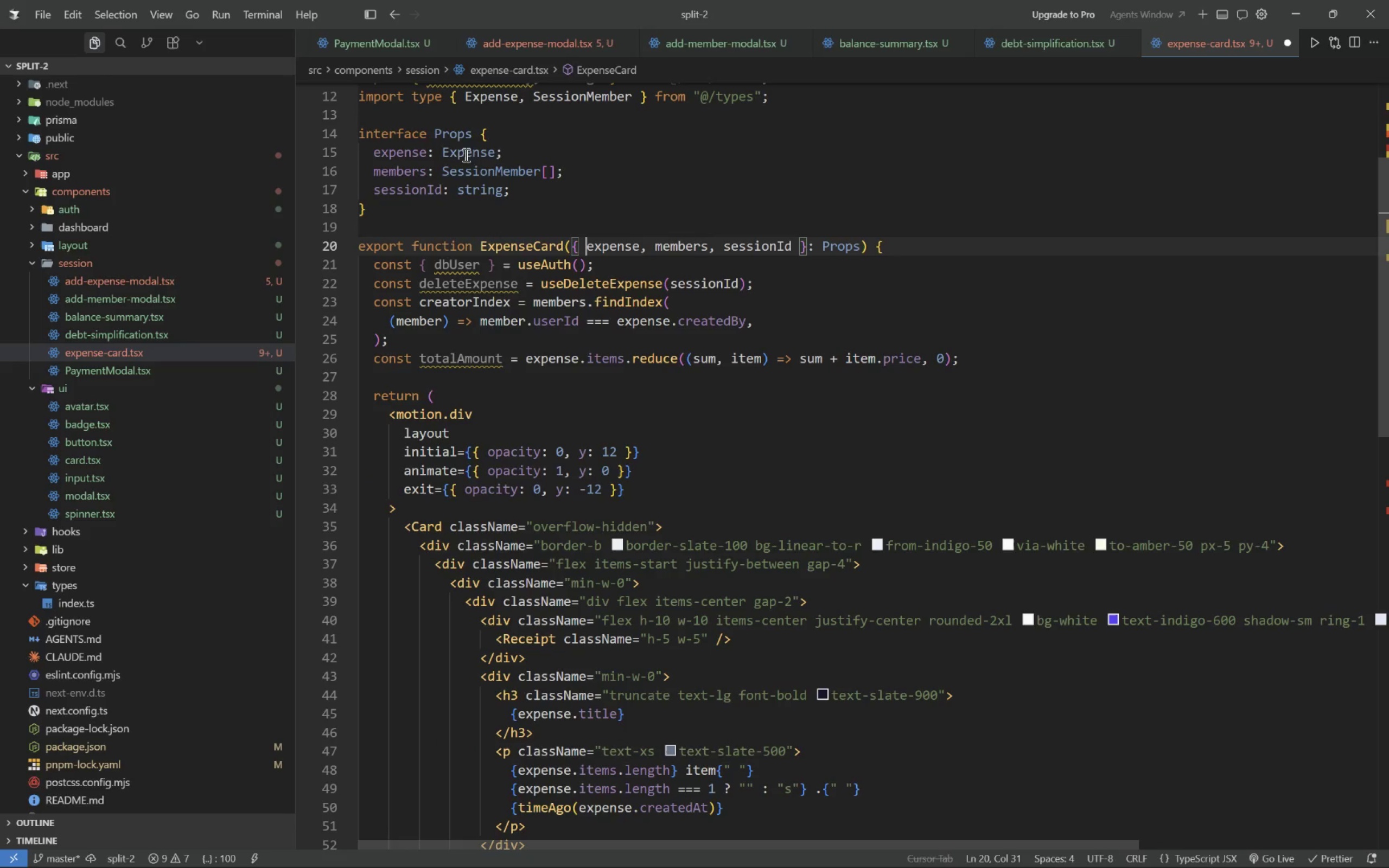 
hold_key(key=ControlLeft, duration=2.67)
left_click([469, 155])
 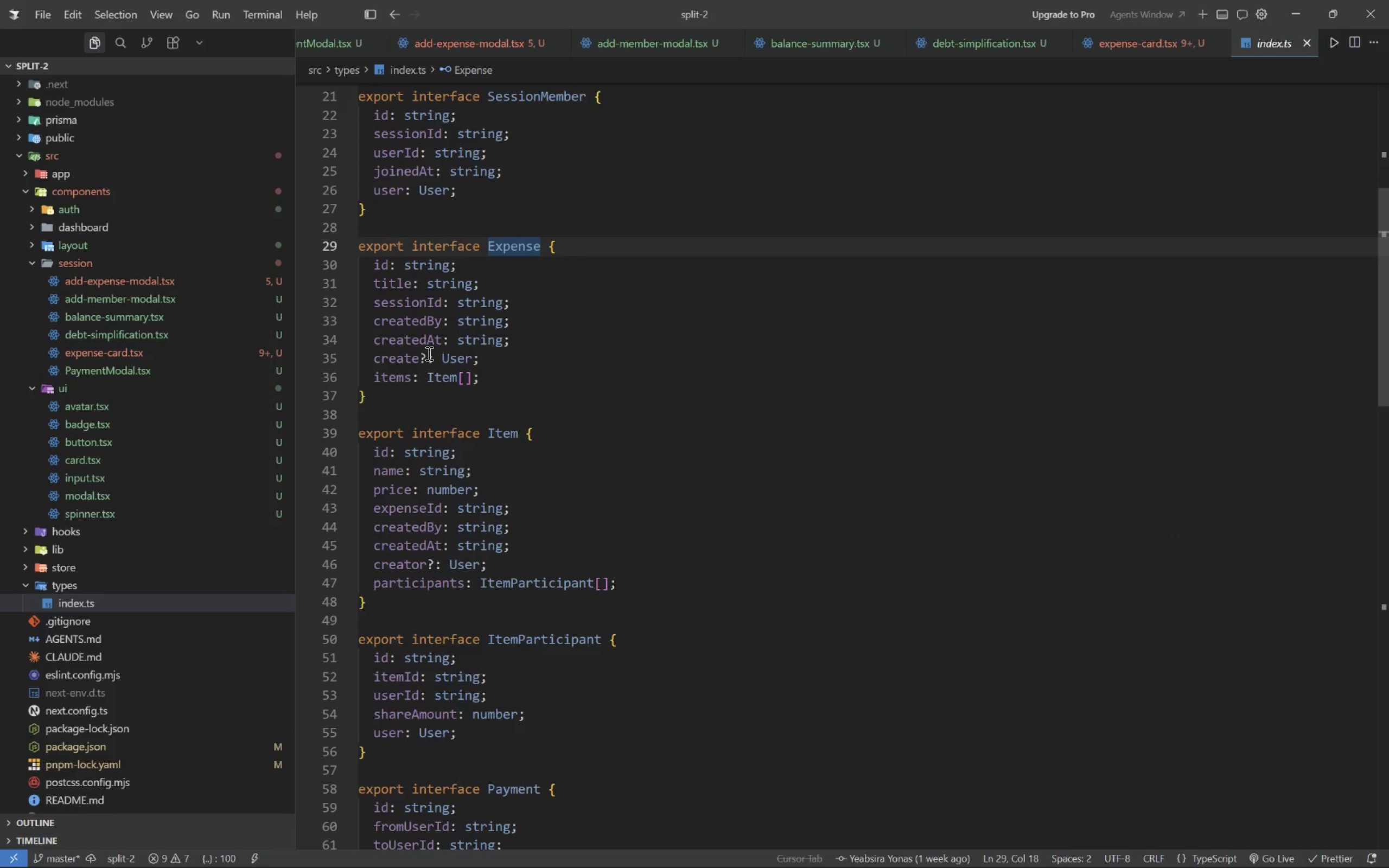 
left_click([414, 362])
 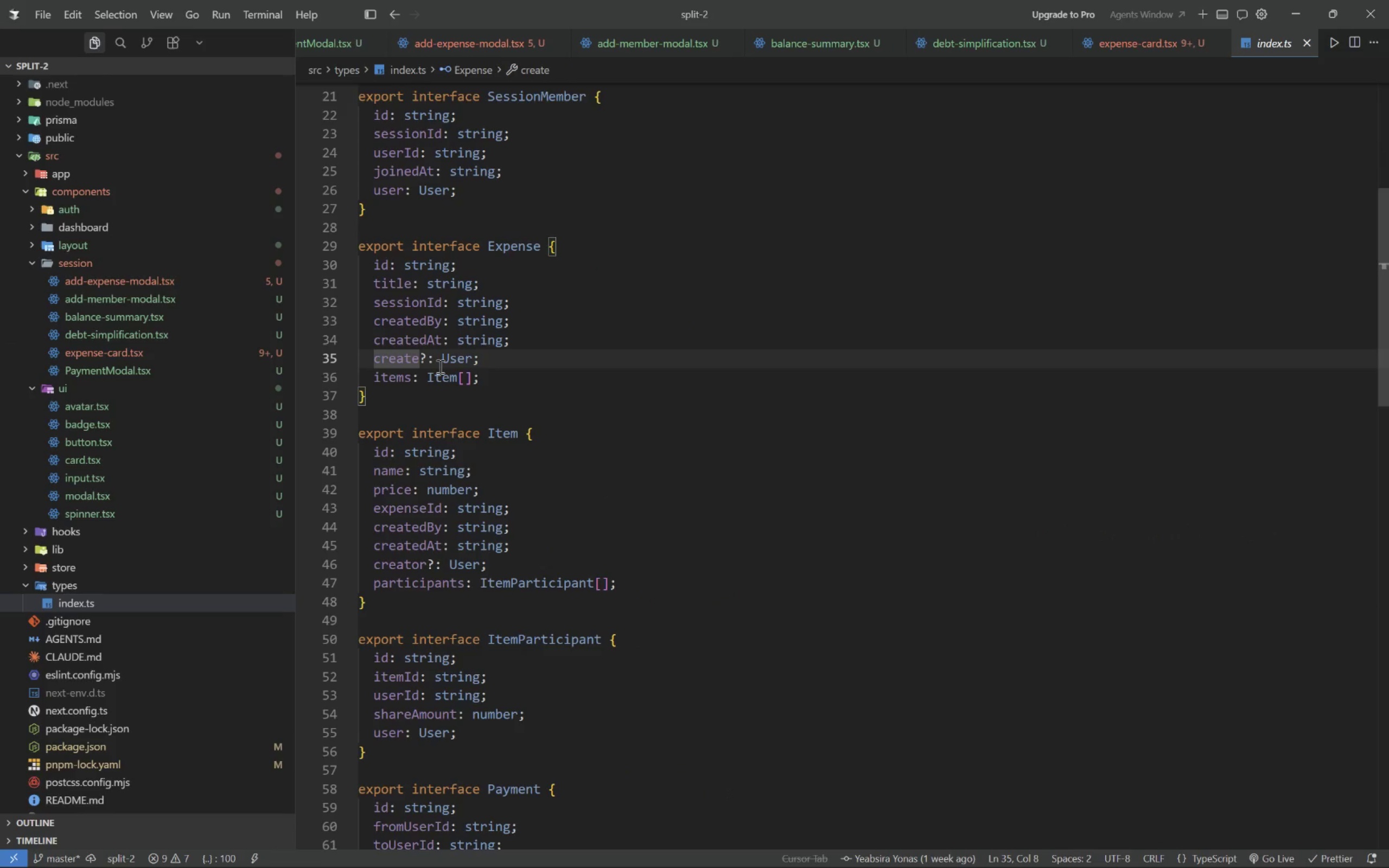 
type([Delete]or)
 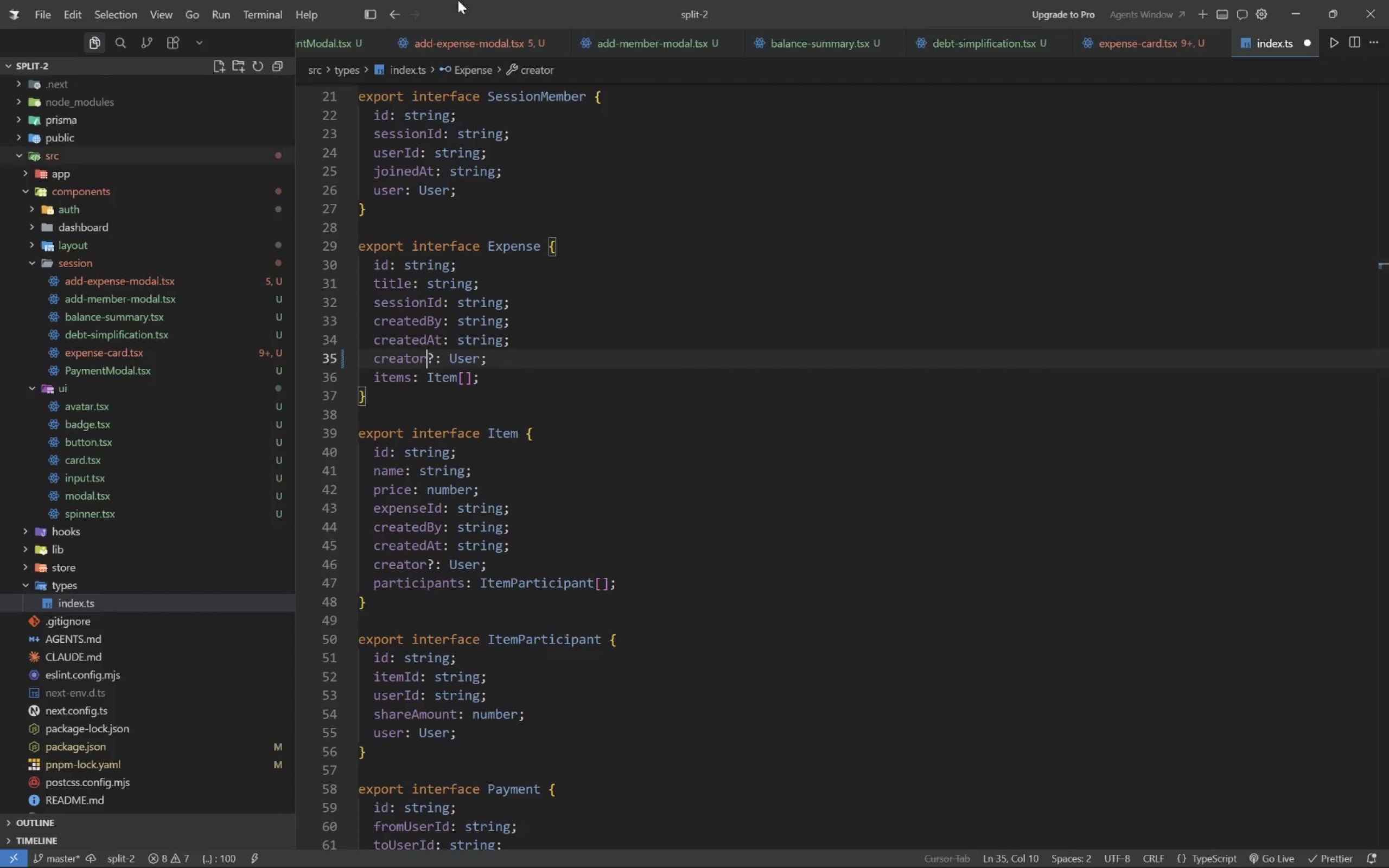 
left_click([483, 38])
 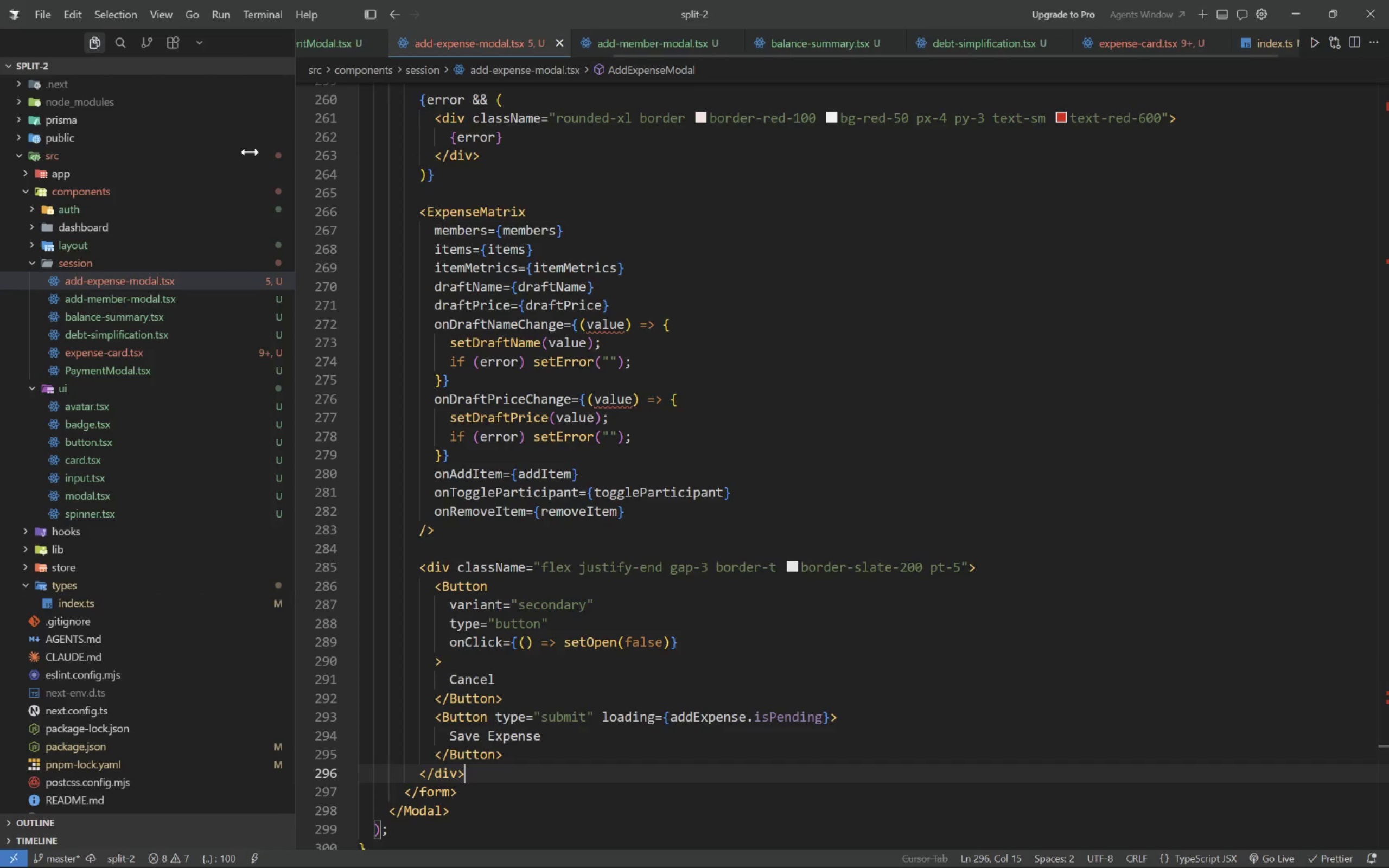 
left_click([116, 353])
 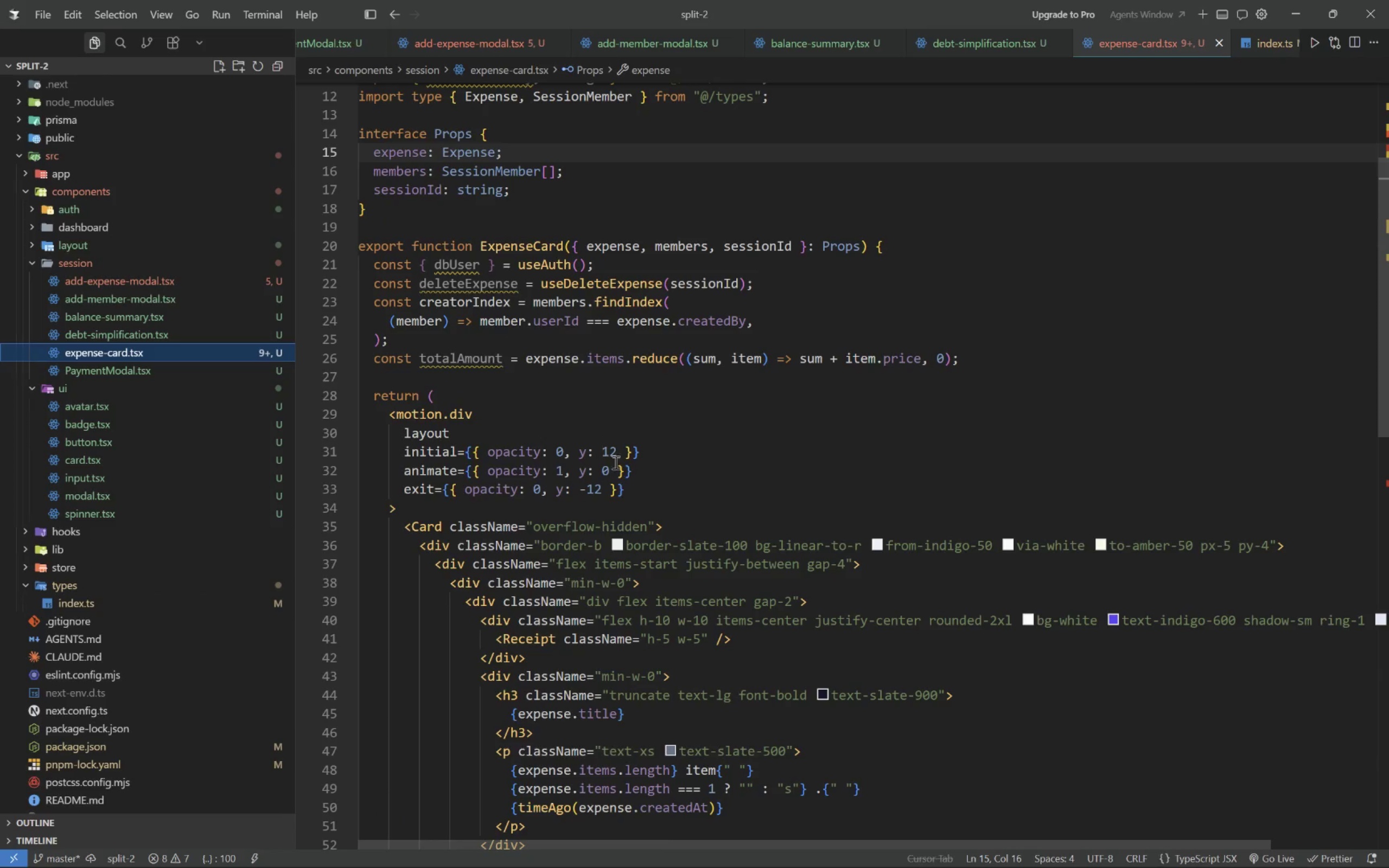 
scroll: coordinate [606, 531], scroll_direction: down, amount: 14.0
 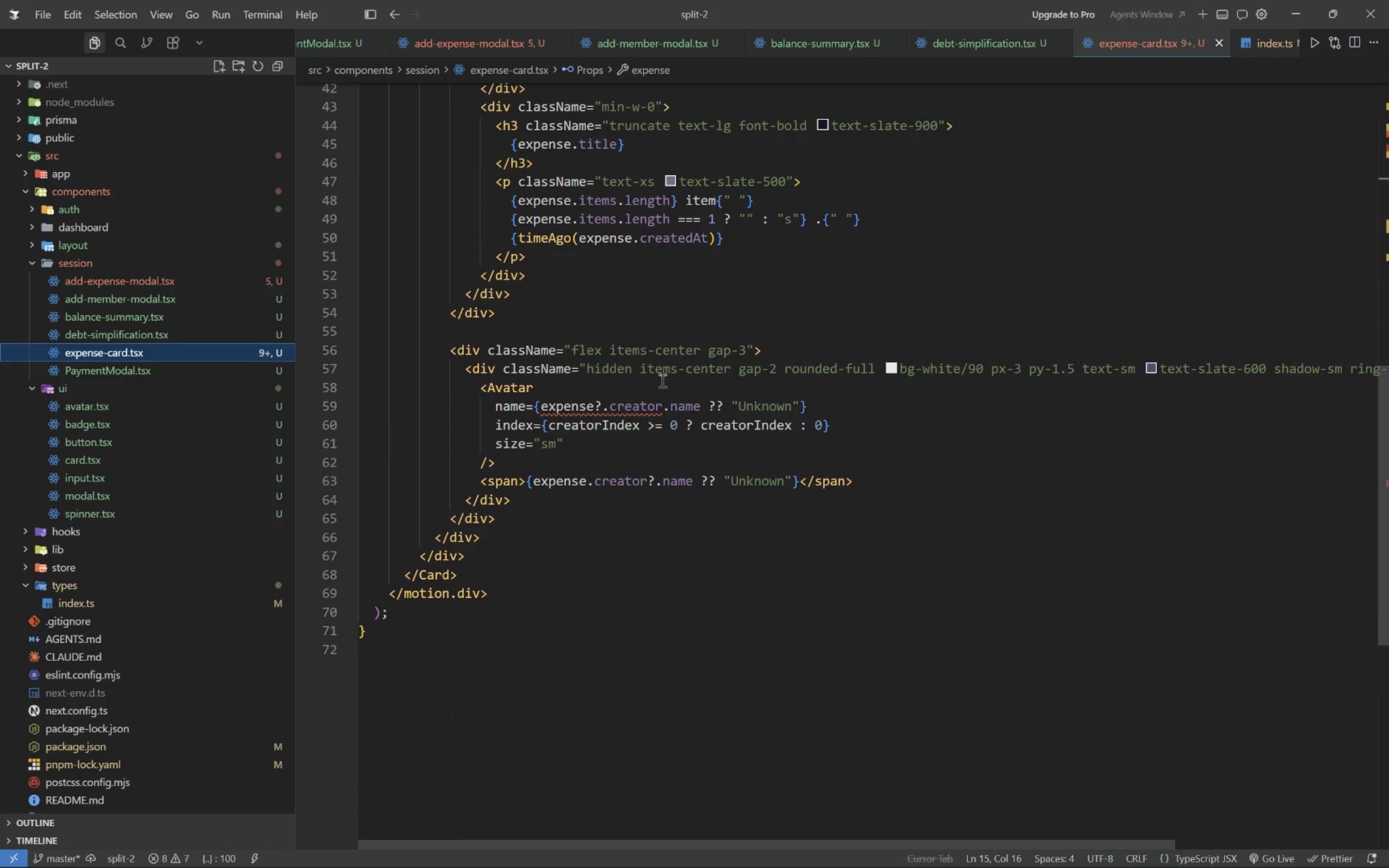 
mouse_move([633, 411])
 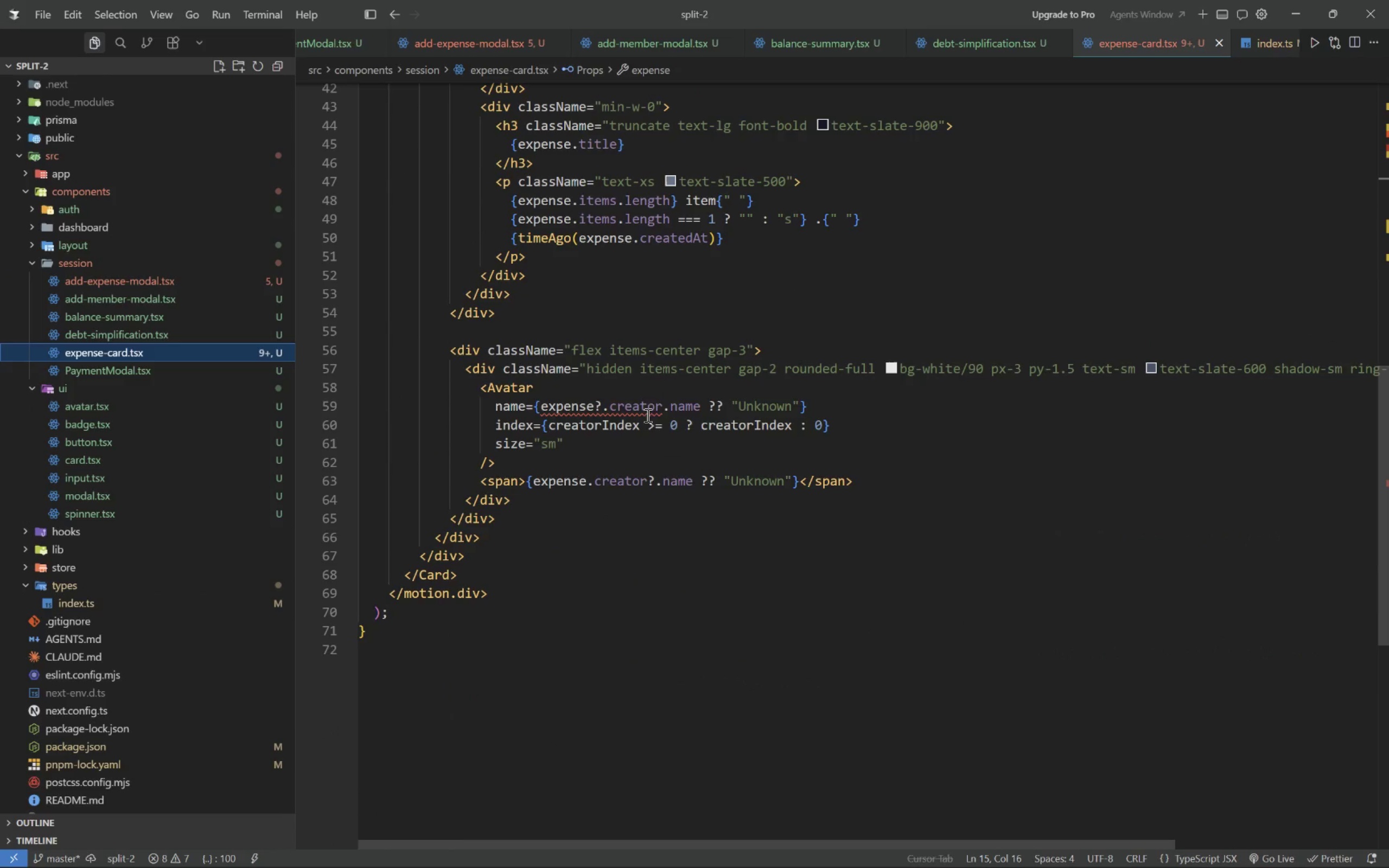 
left_click([649, 414])
 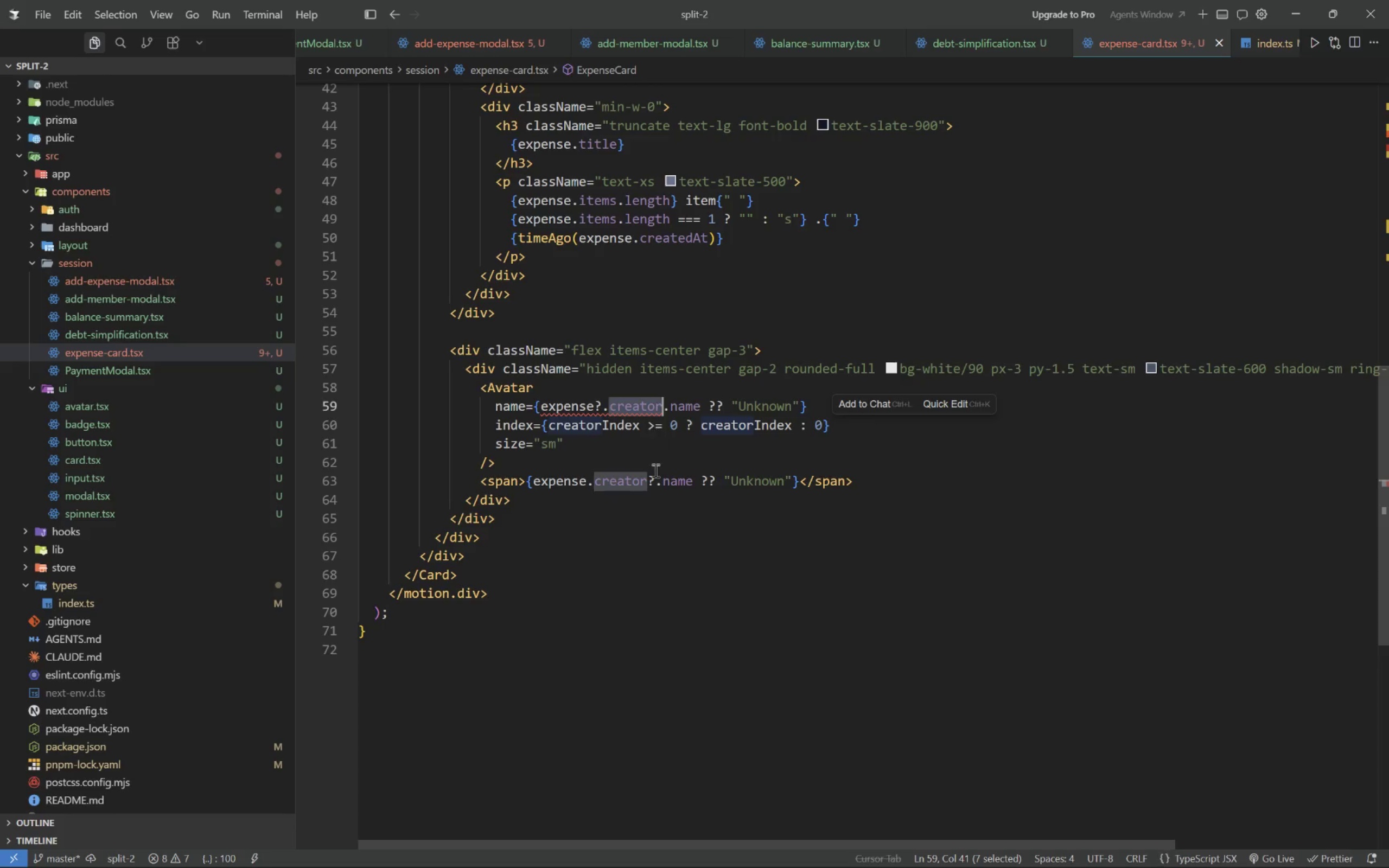 
mouse_move([572, 408])
 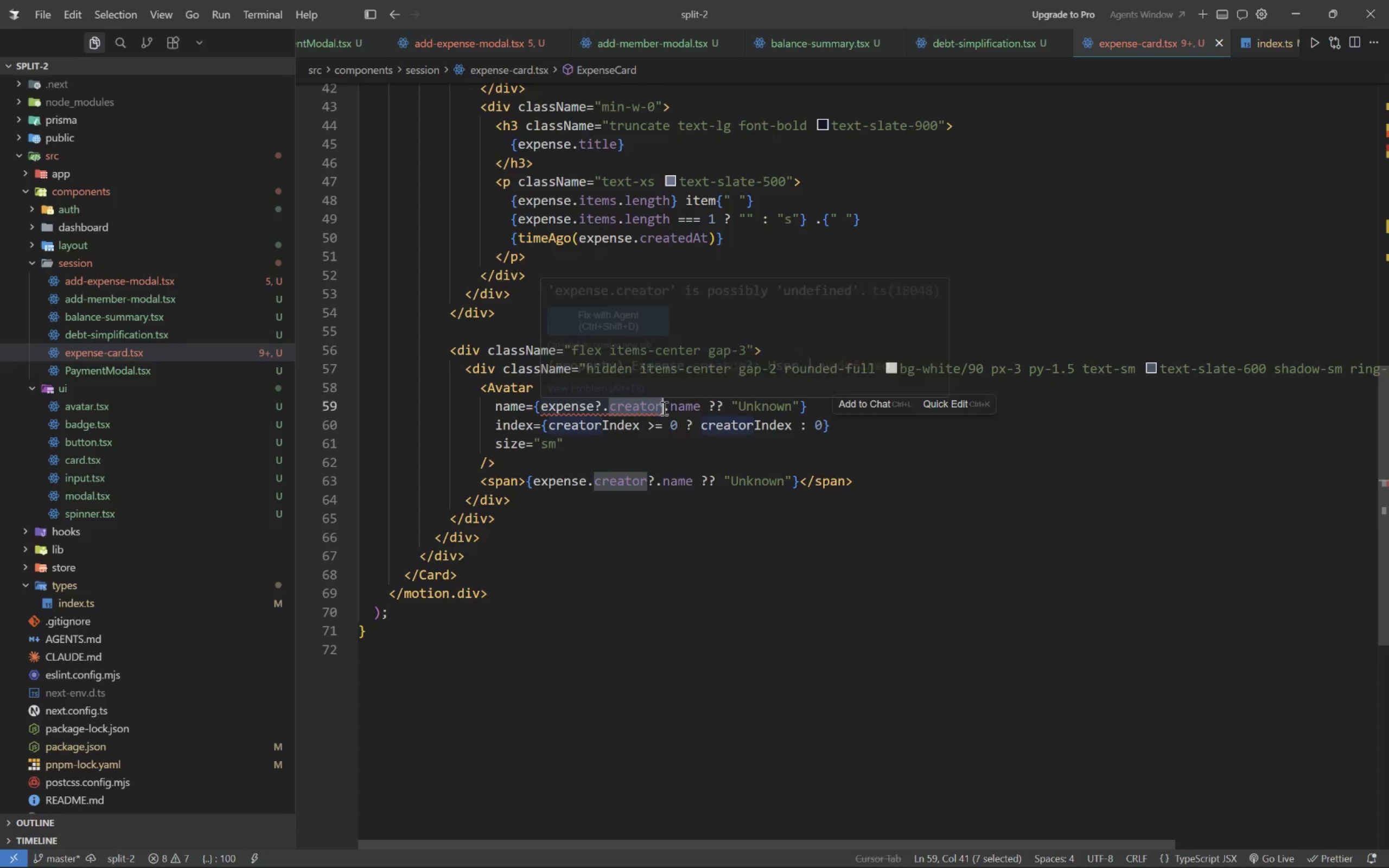 
wait(5.49)
 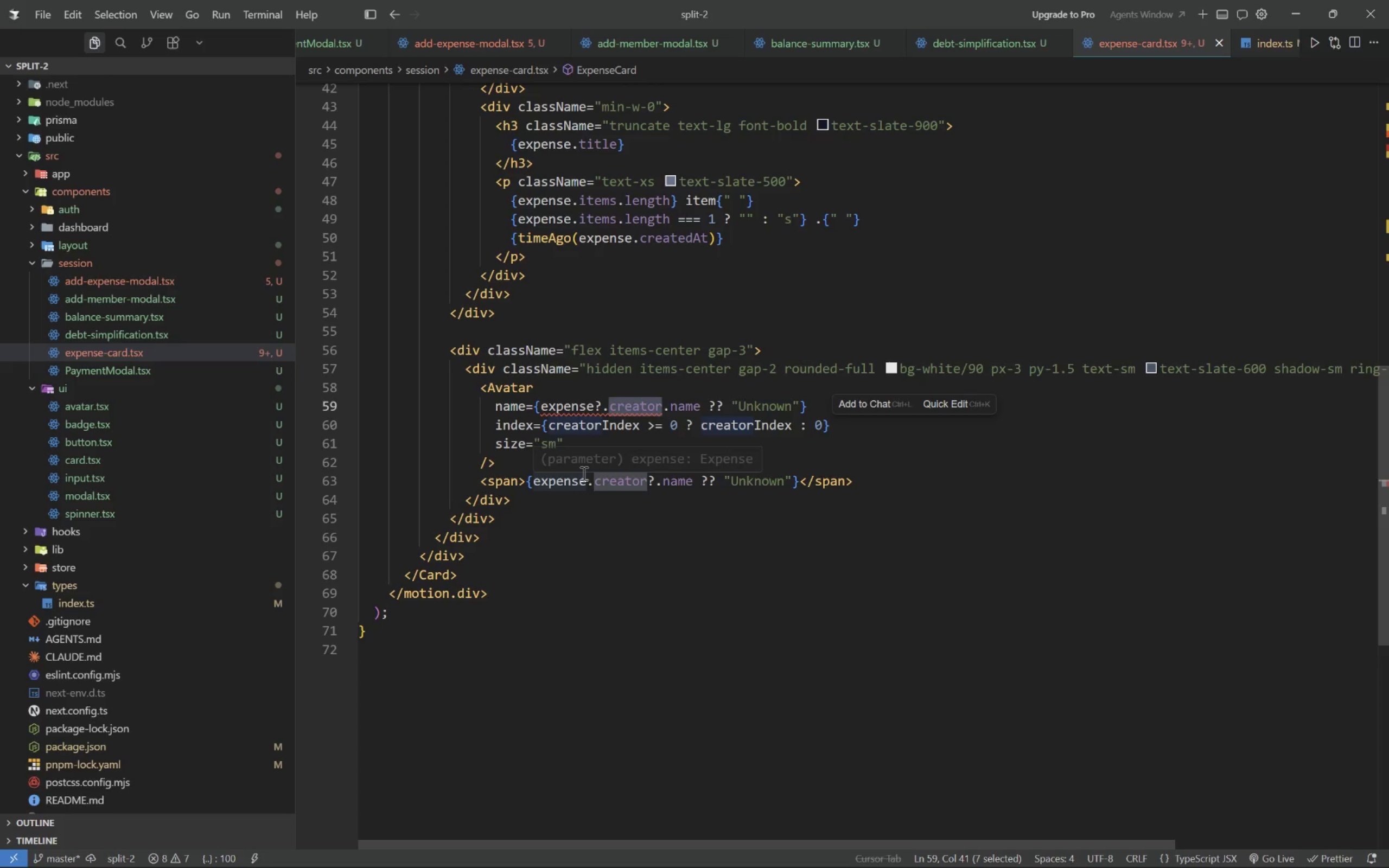 
key(Shift+ShiftLeft)
 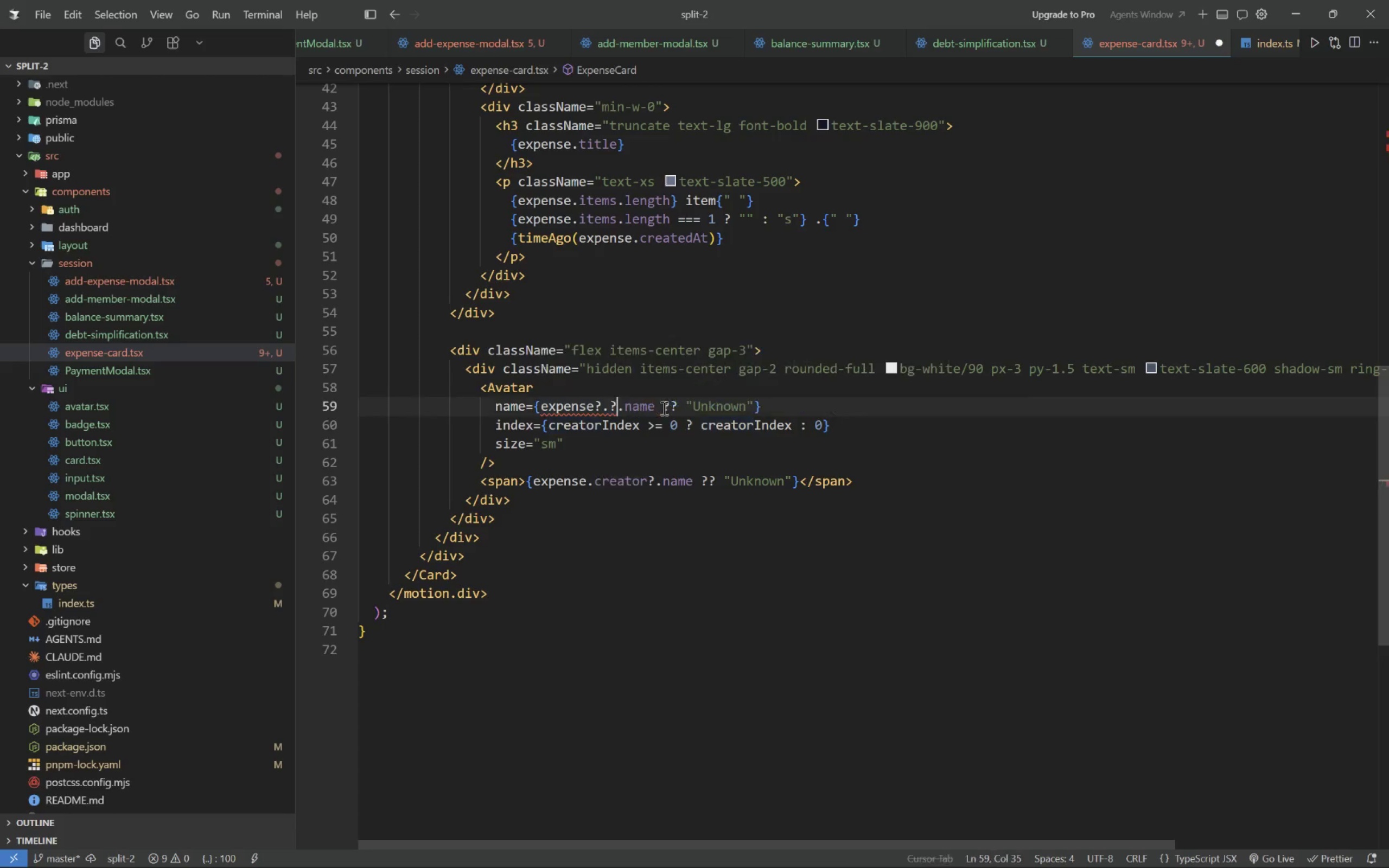 
key(Shift+Slash)
 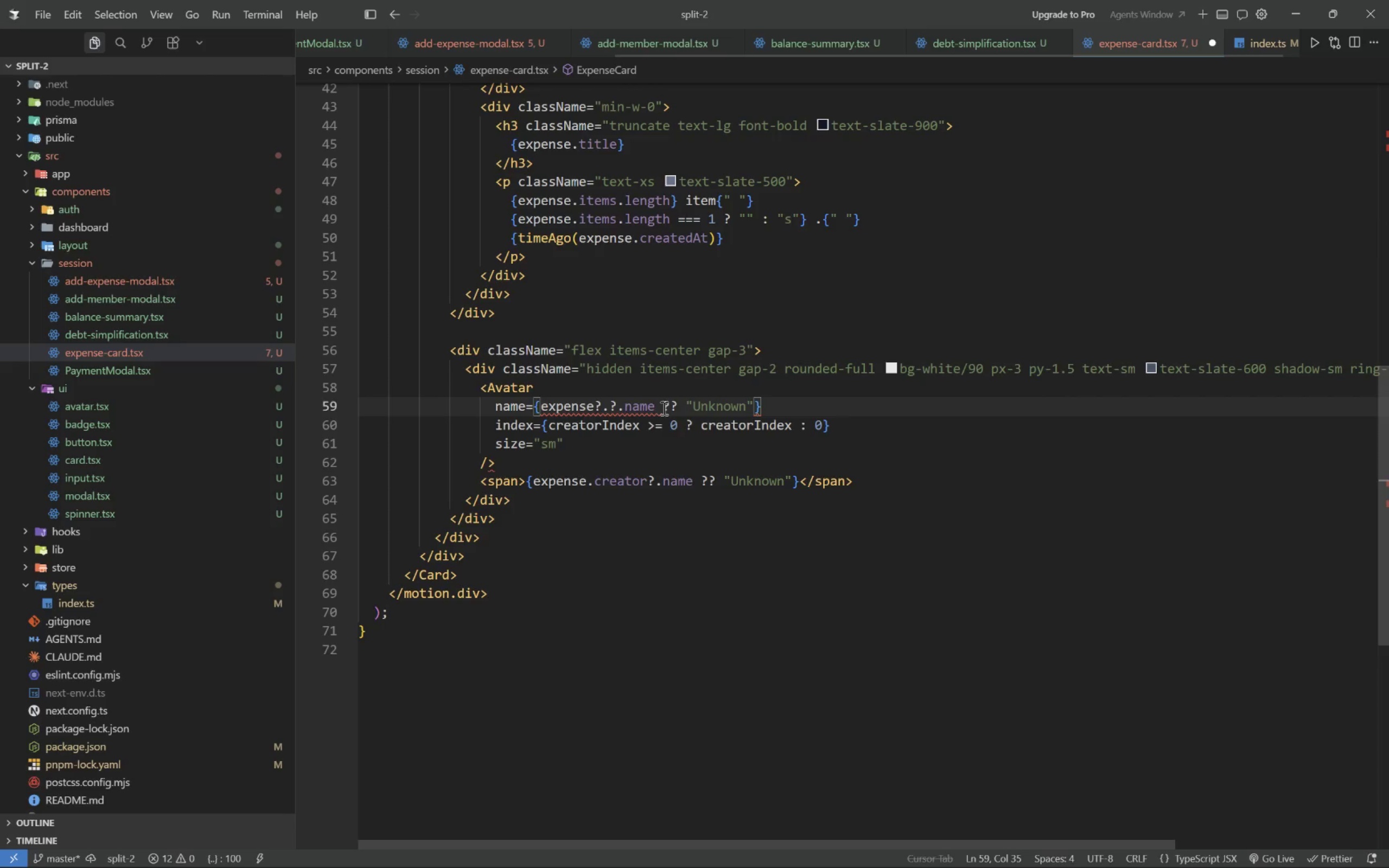 
key(Control+Z)
 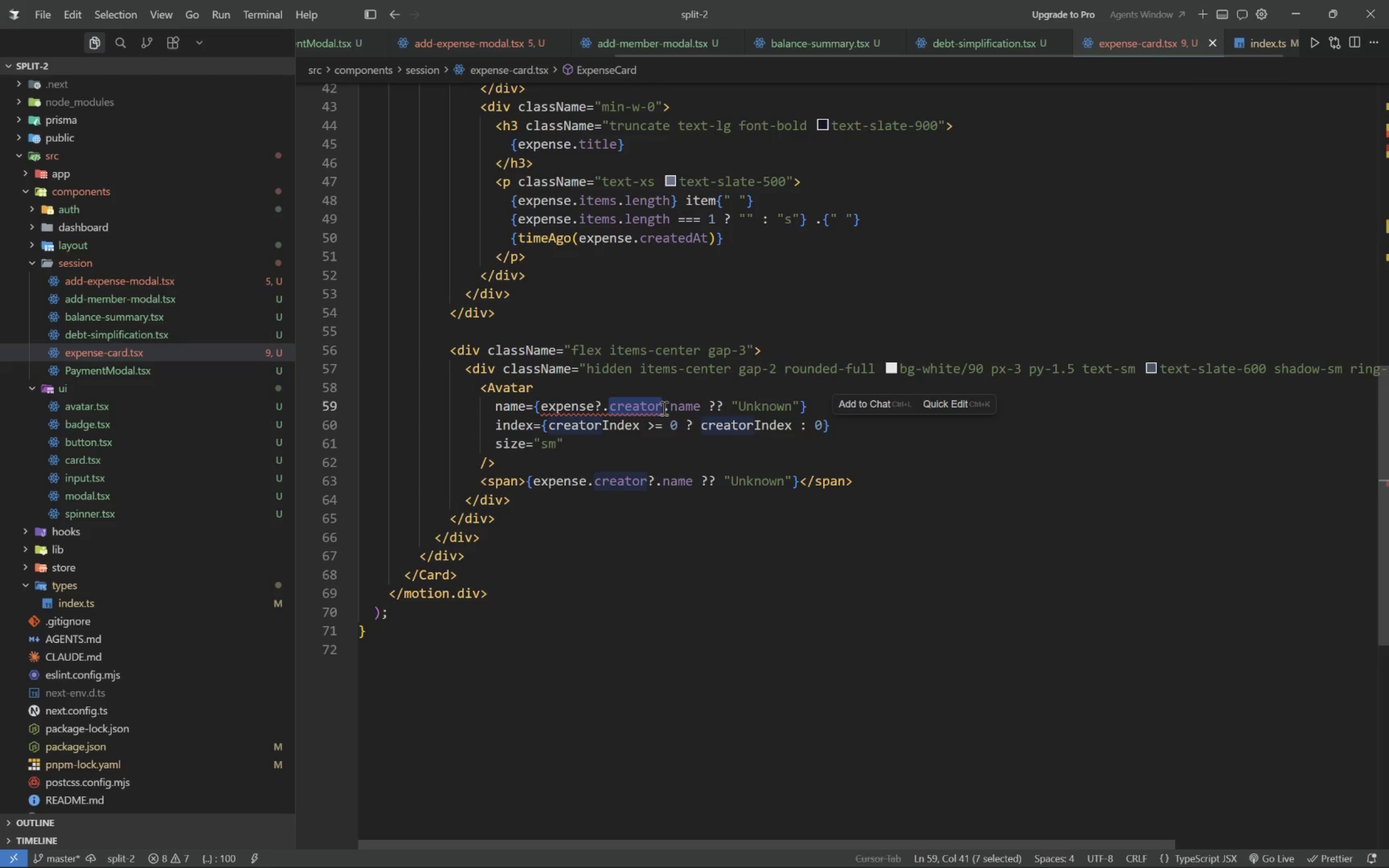 
key(ArrowRight)
 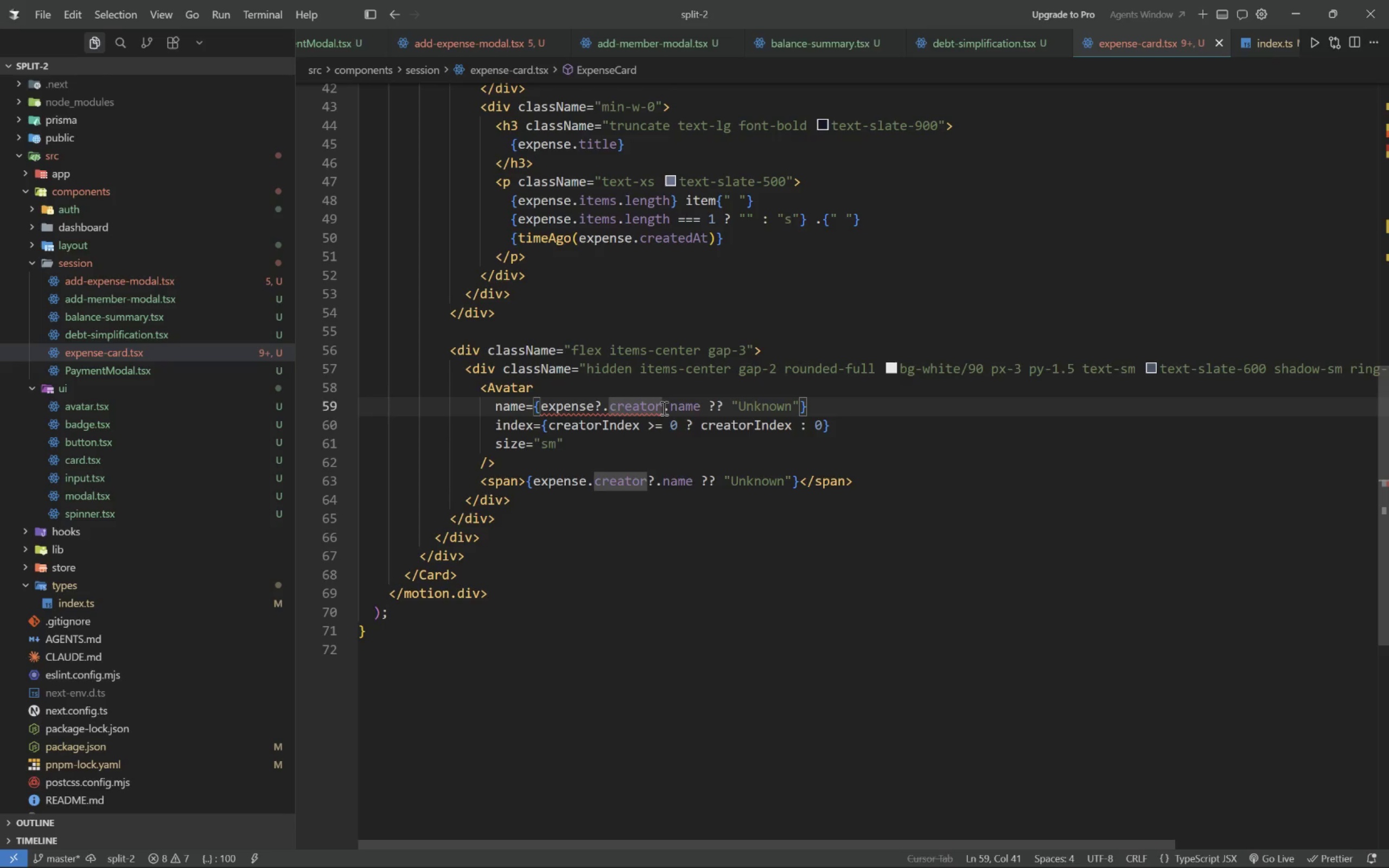 
key(Shift+ShiftLeft)
 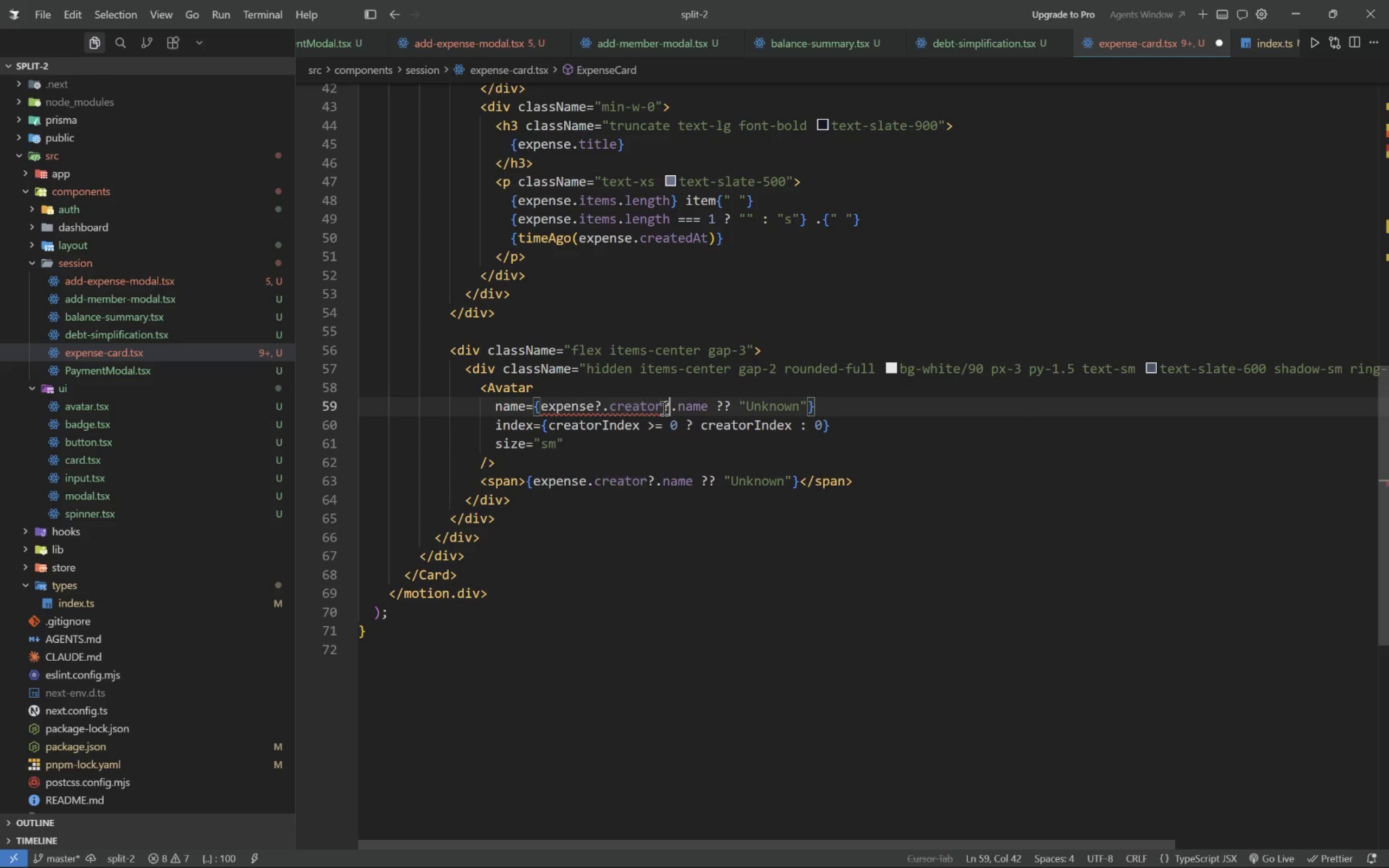 
key(Shift+Slash)
 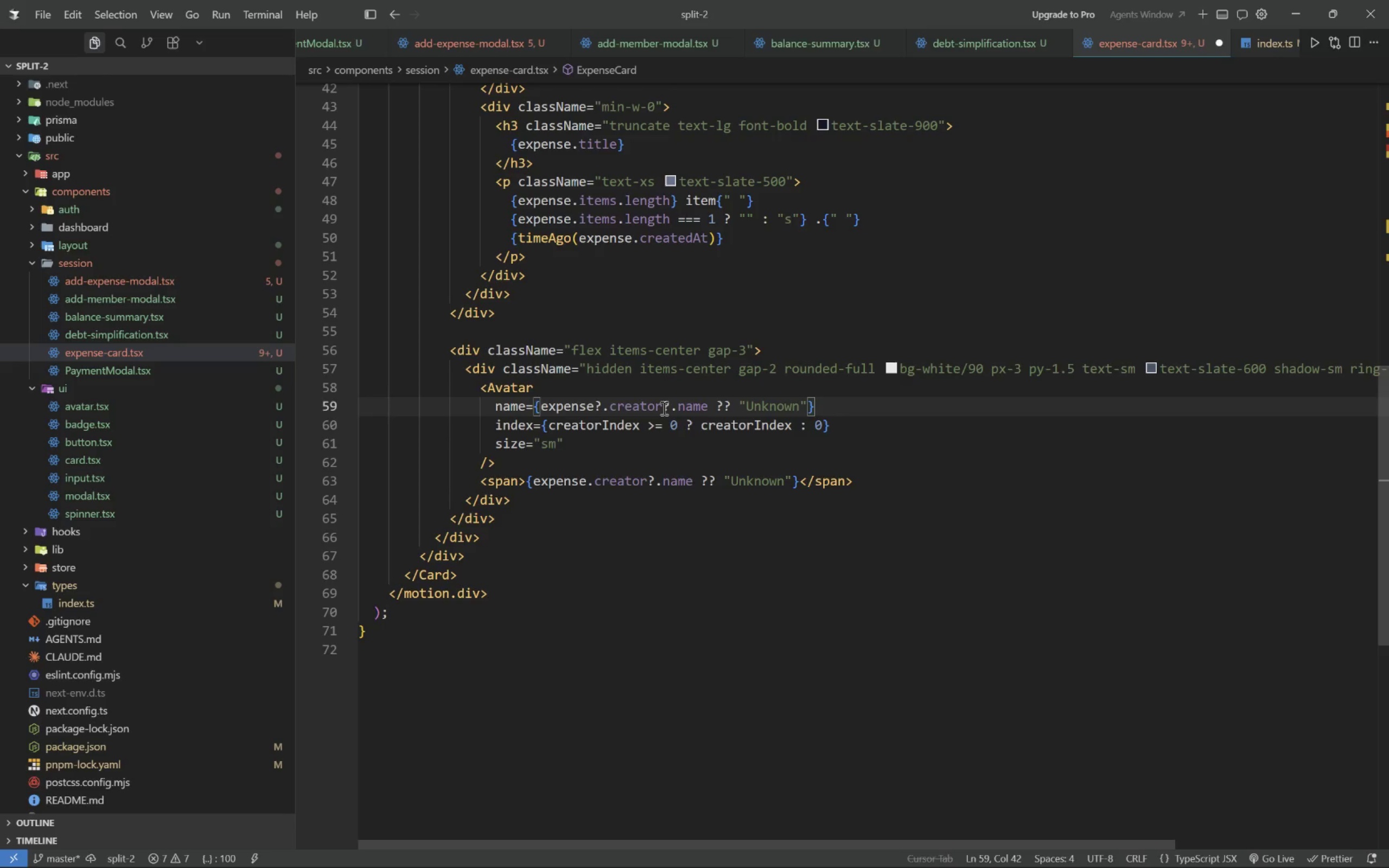 
hold_key(key=ArrowLeft, duration=0.81)
 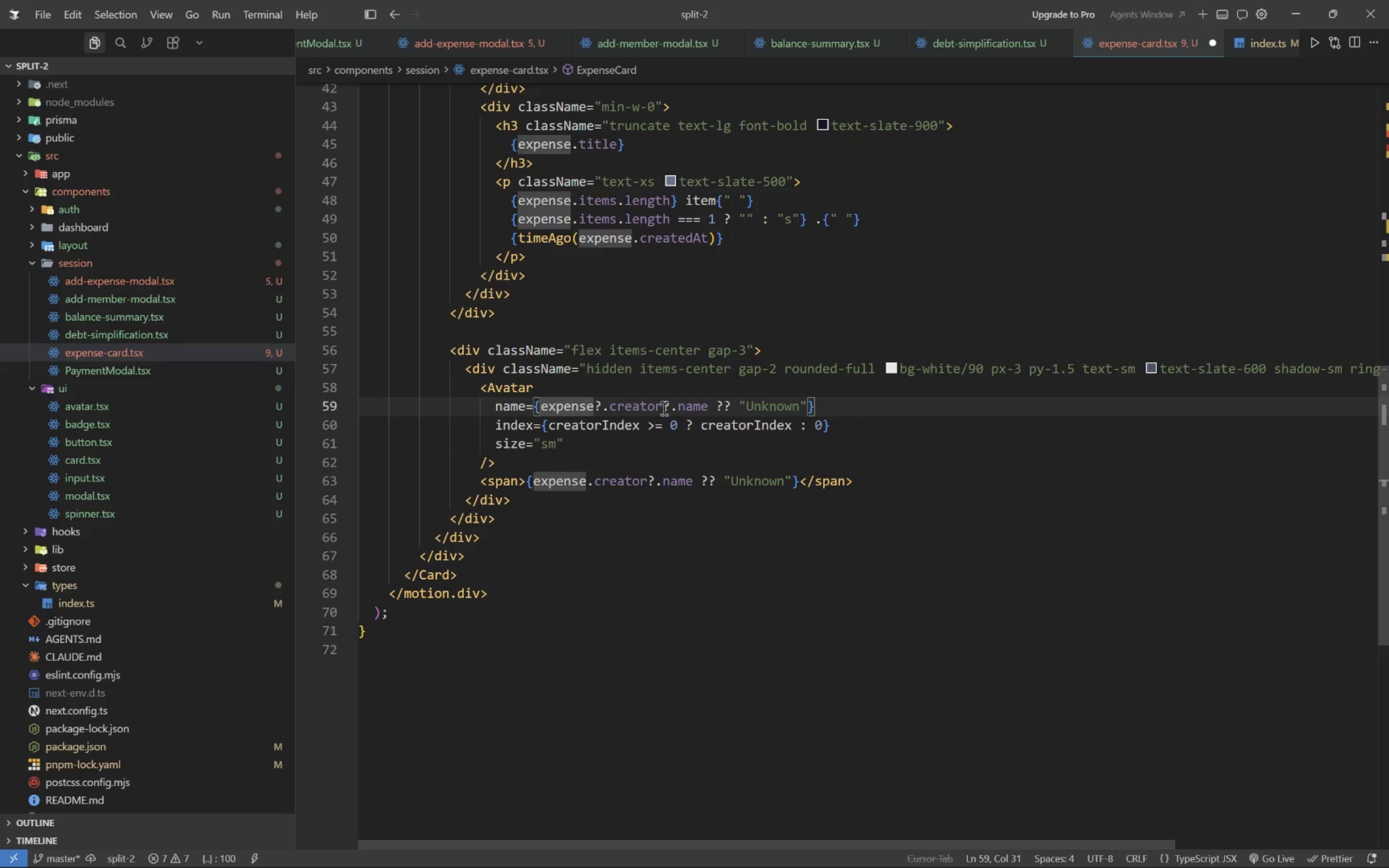 
key(ArrowRight)
 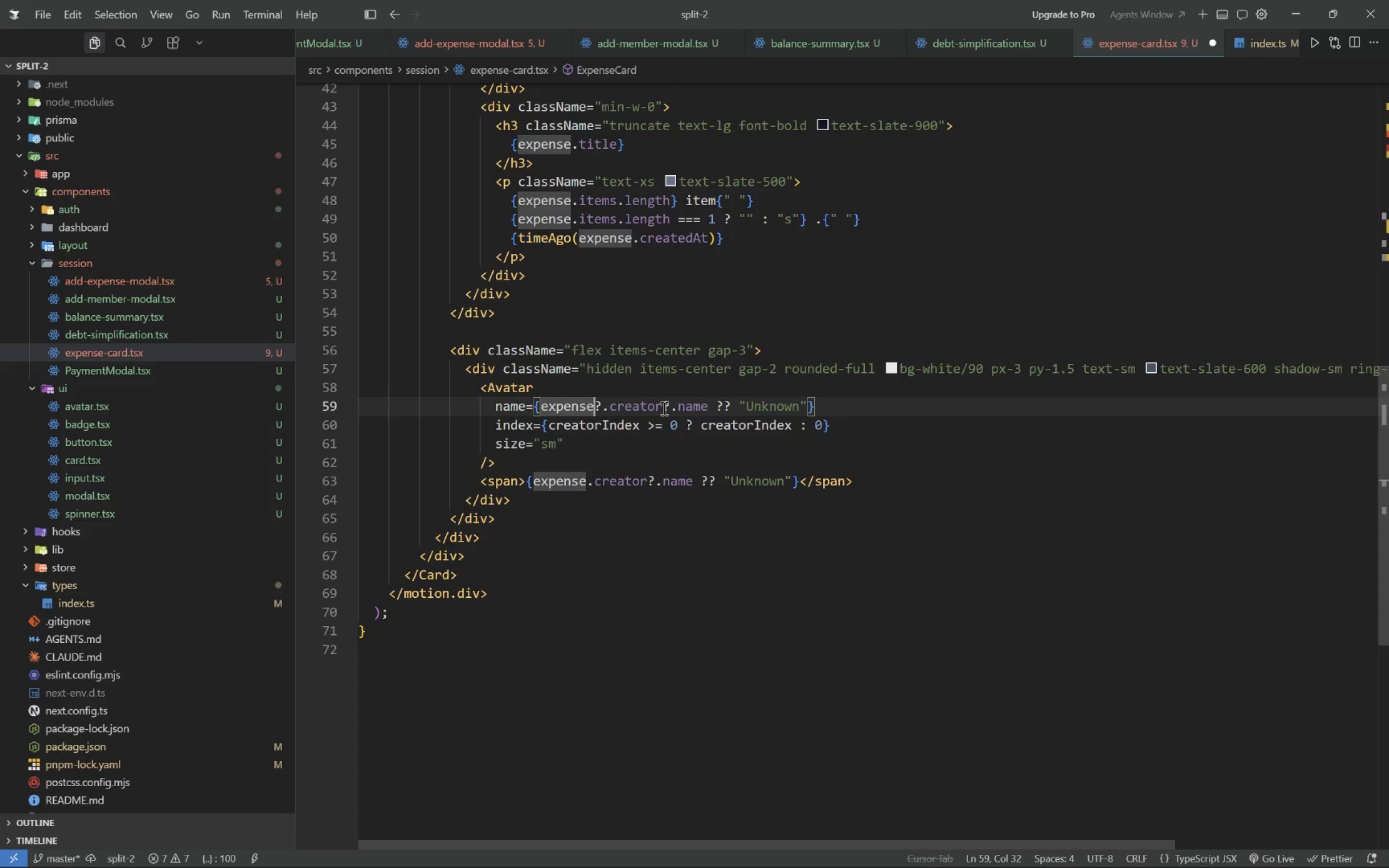 
wait(15.33)
 